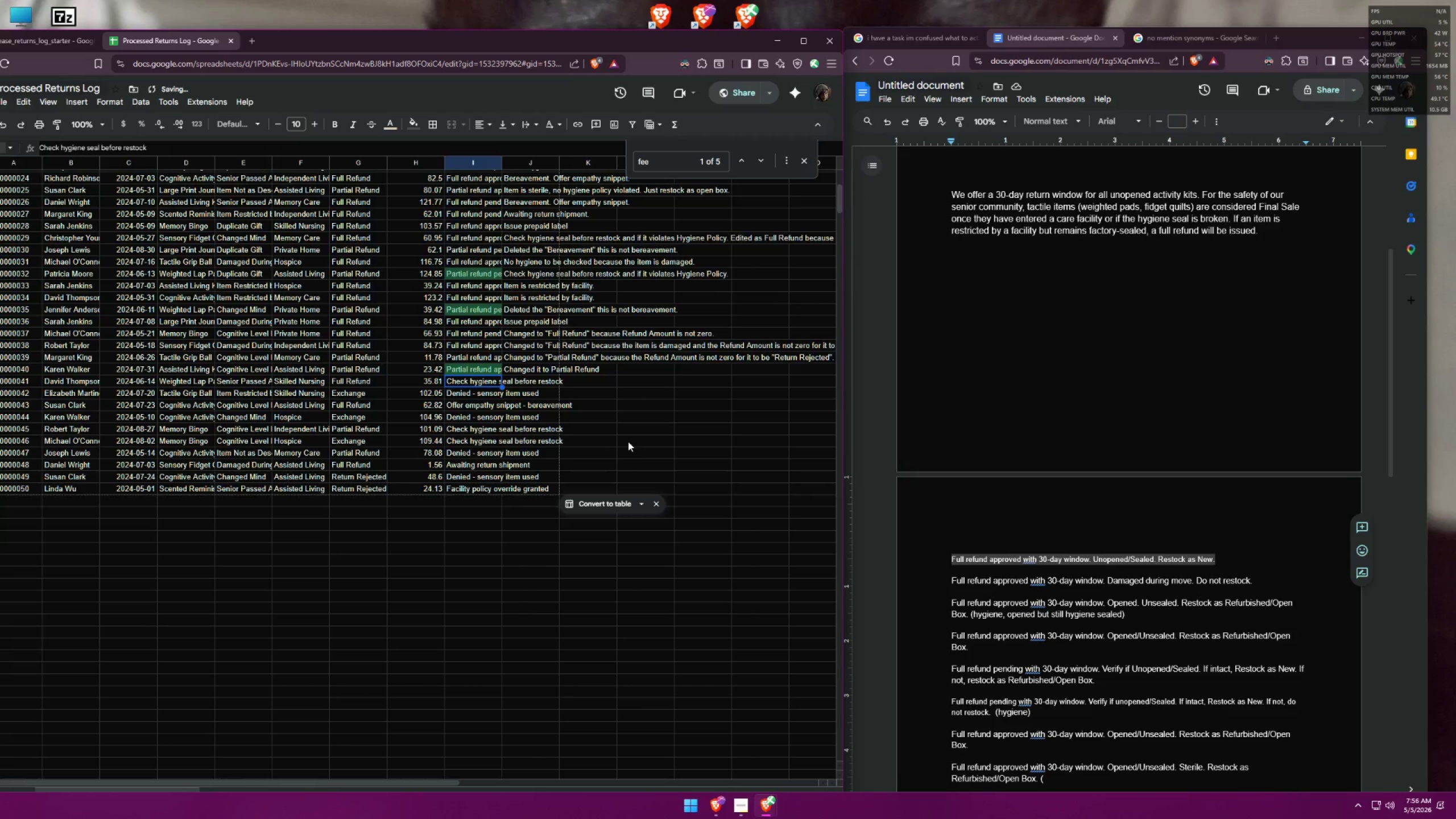 
left_click([952, 42])
 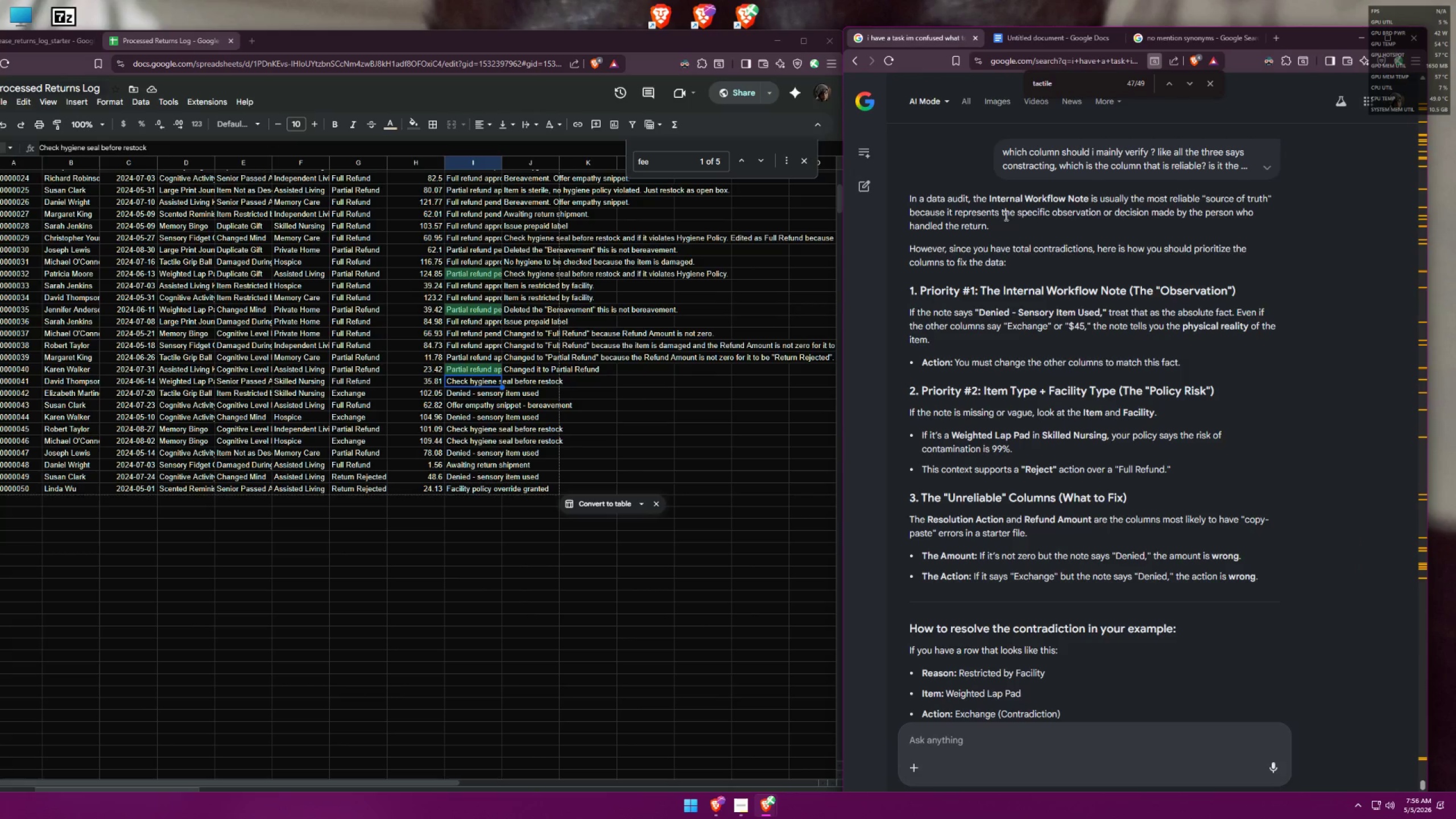 
scroll: coordinate [1209, 440], scroll_direction: down, amount: 10.0
 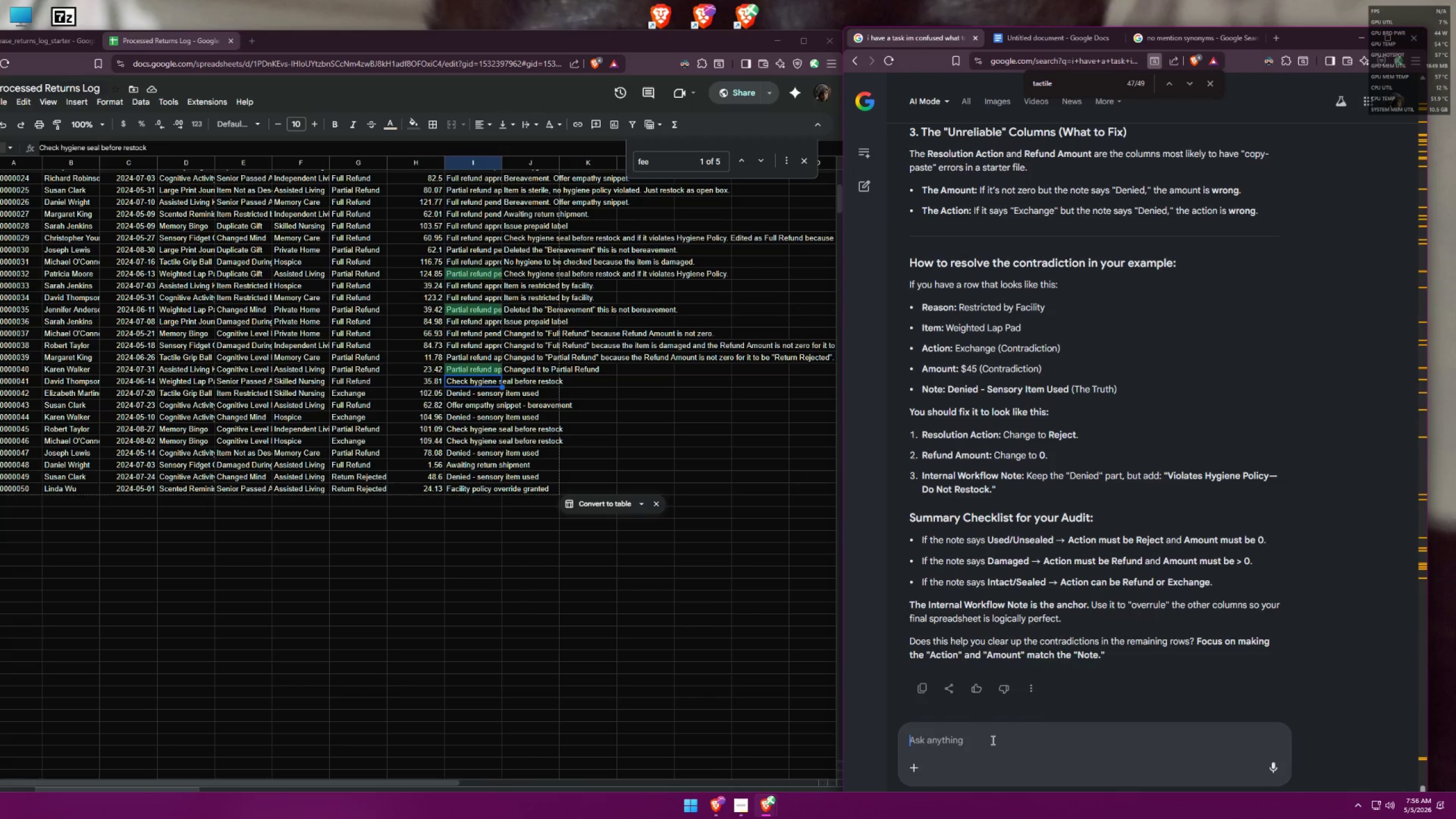 
type(but w)
key(Backspace)
type(how will u judge if the senior passed away, ? andi )
key(Backspace)
key(Backspace)
type( it says partial refund? and internal flow says check hygiene seal)
 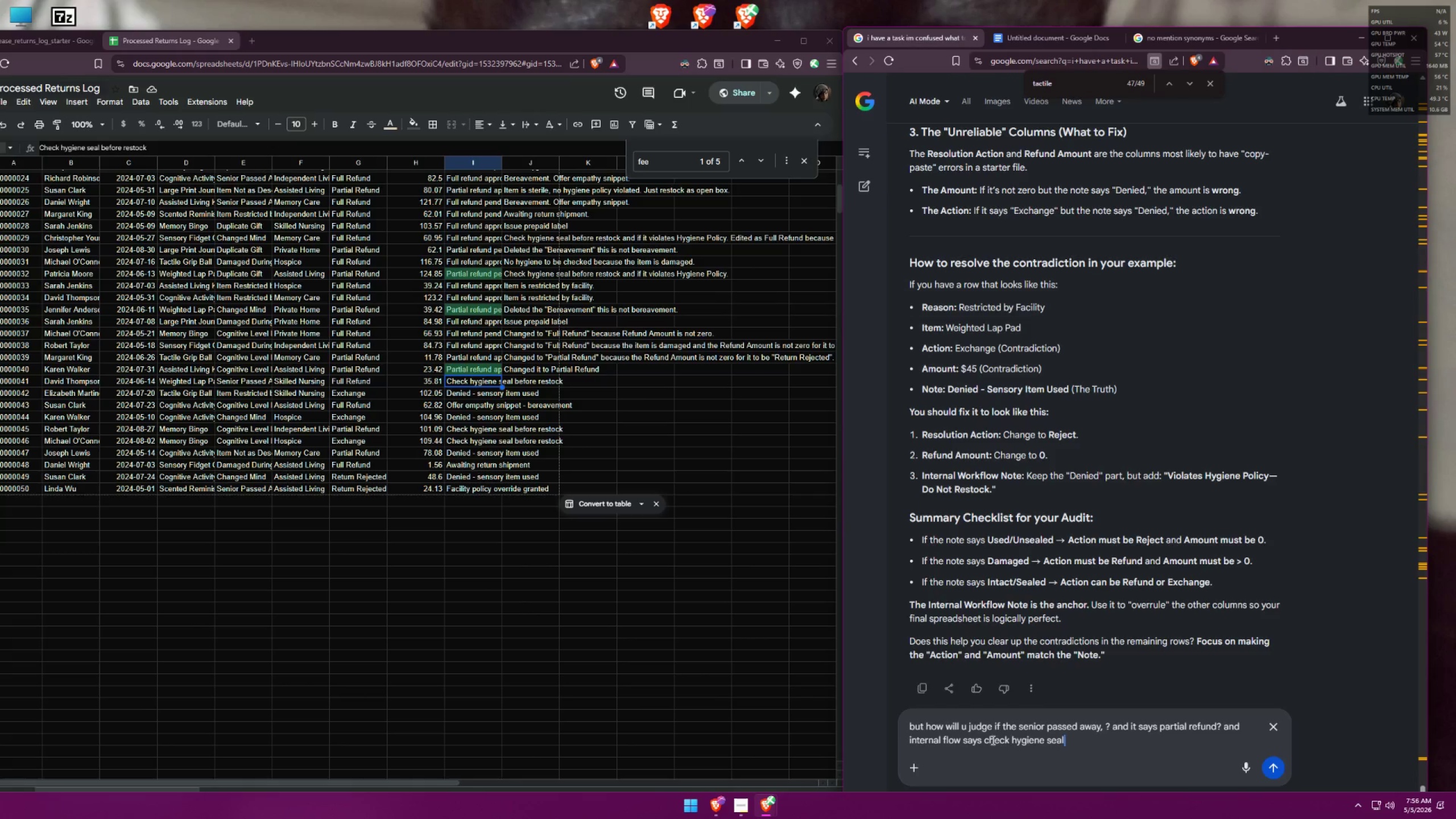 
 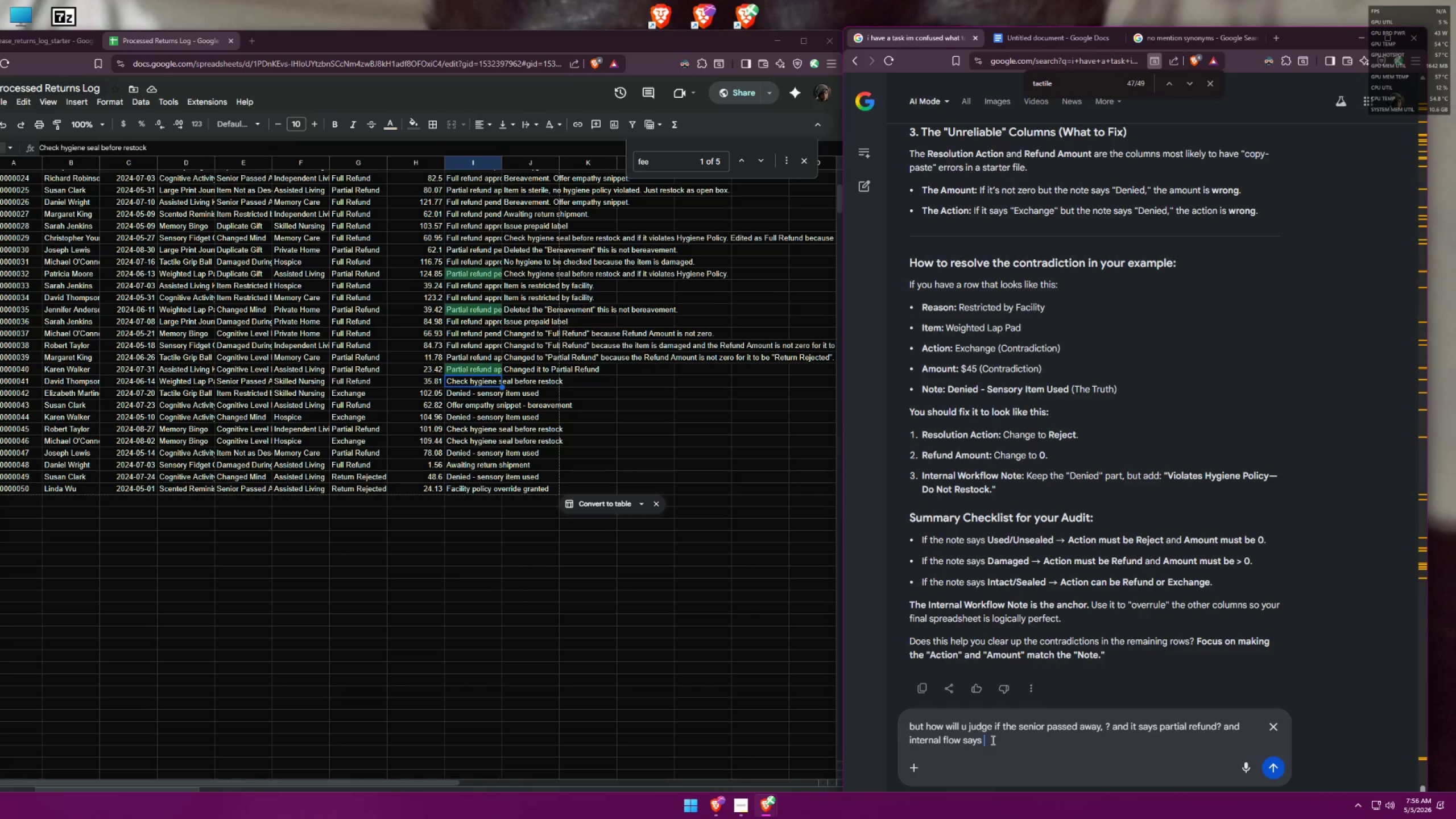 
key(Enter)
 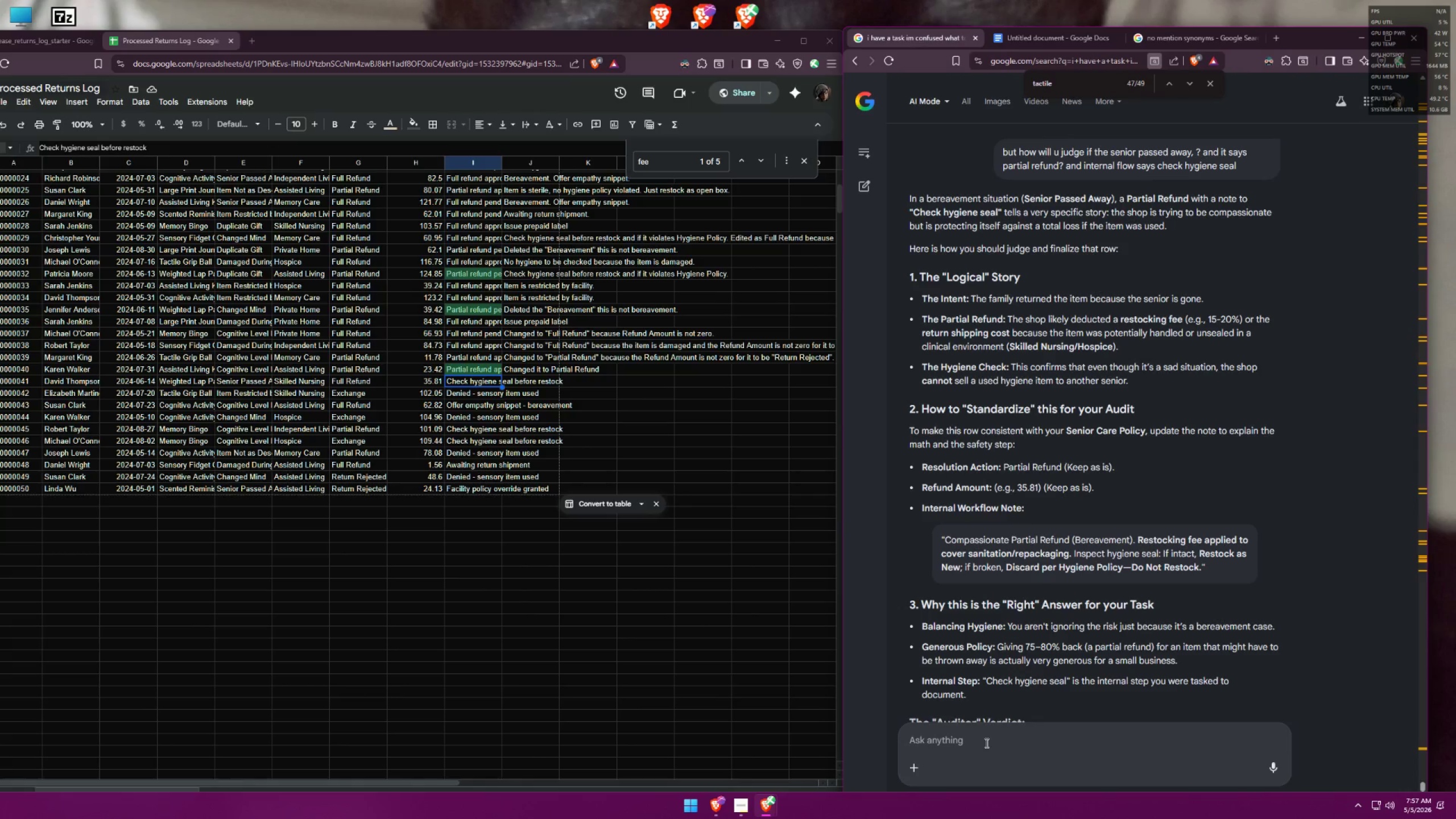 
wait(18.35)
 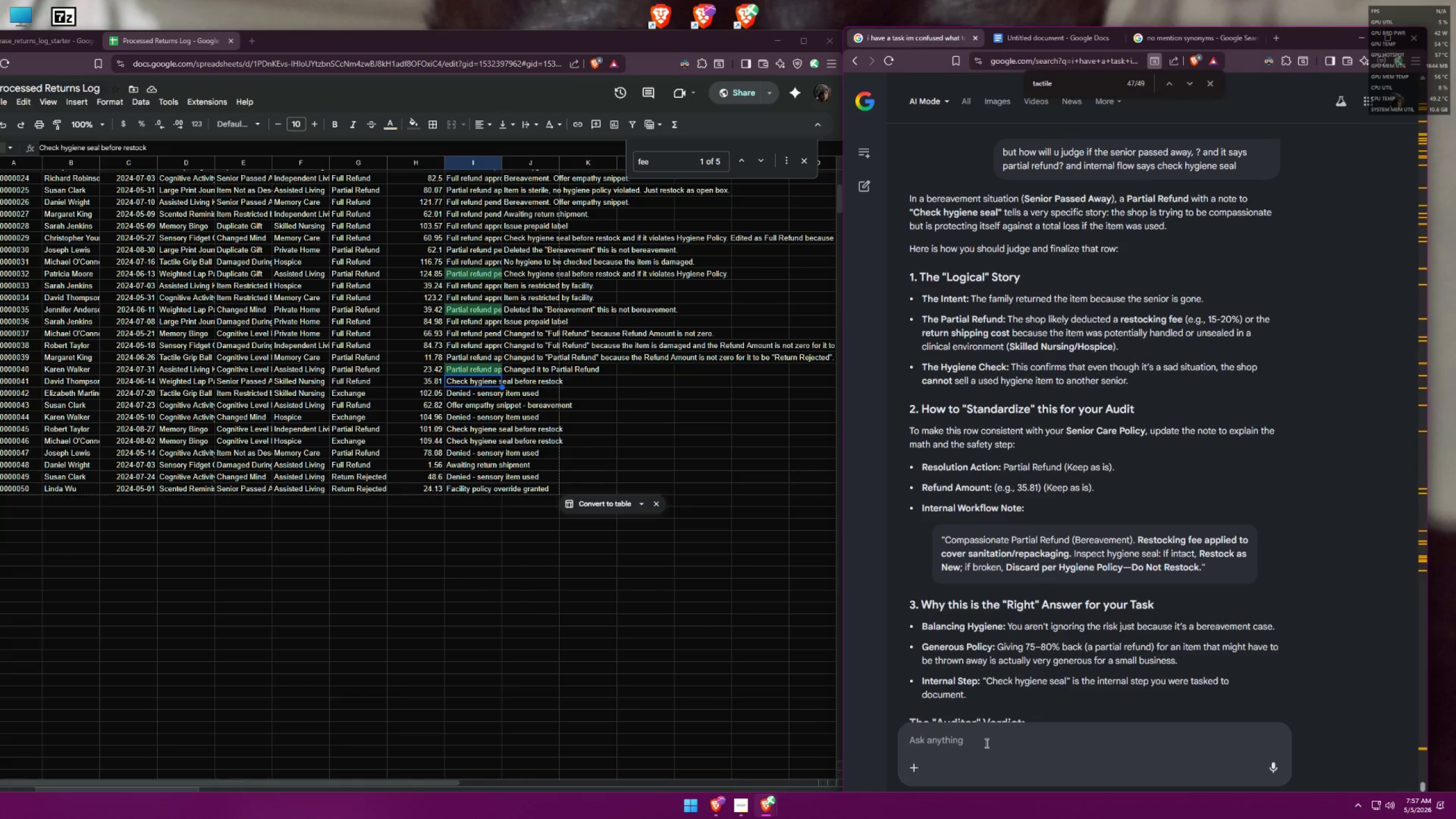 
left_click([353, 379])
 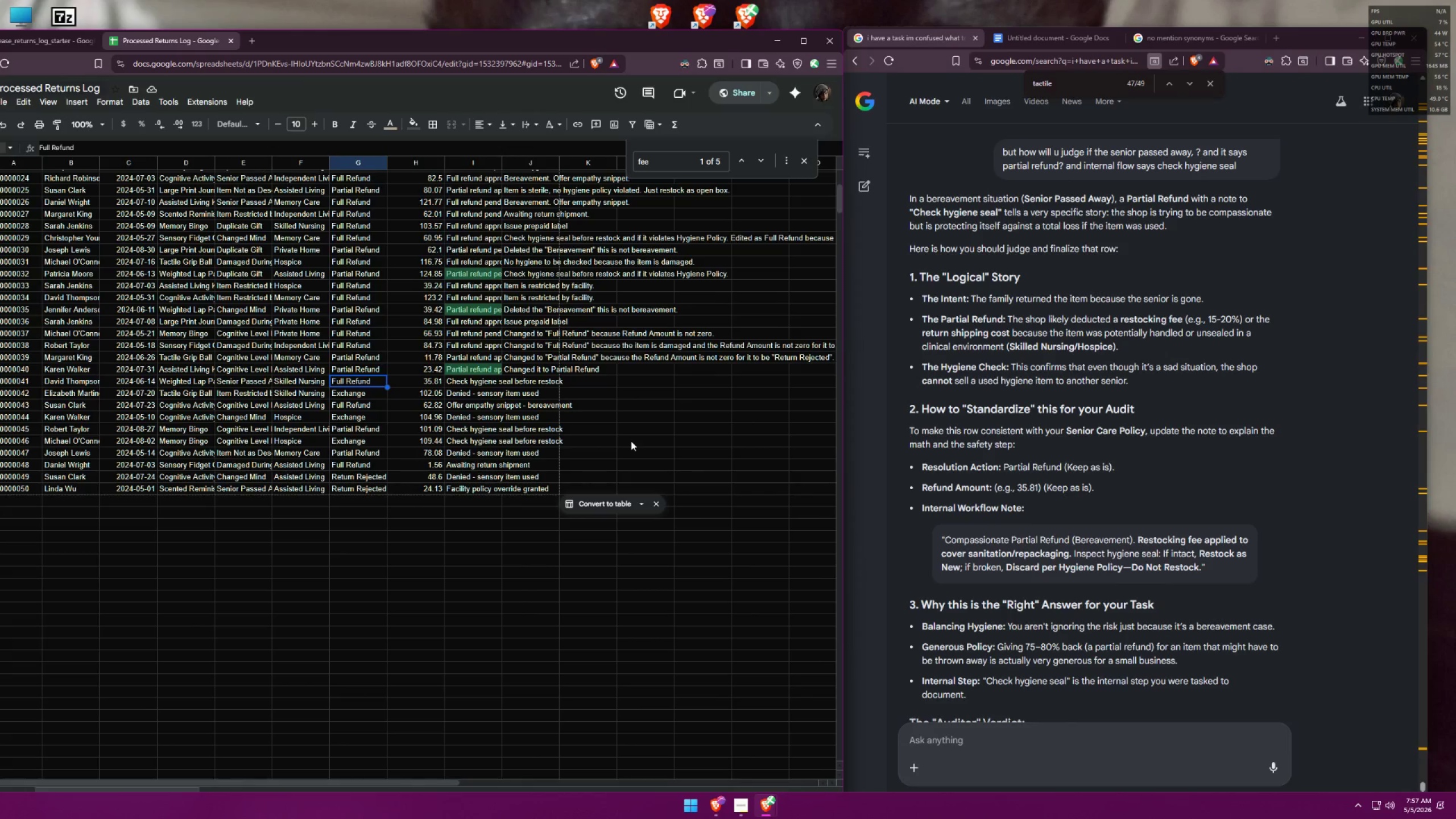 
key(Control+Z)
 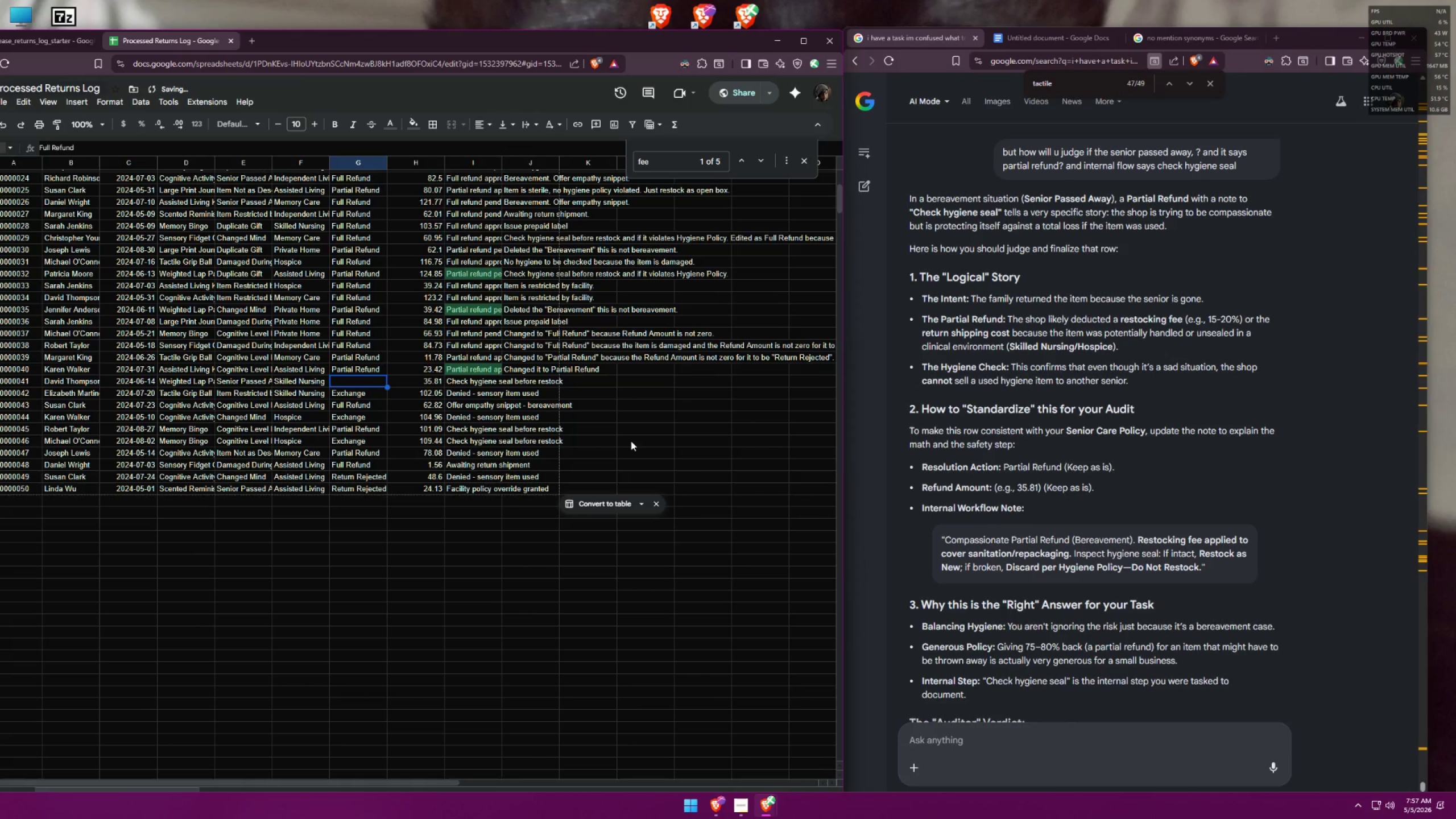 
key(Control+Z)
 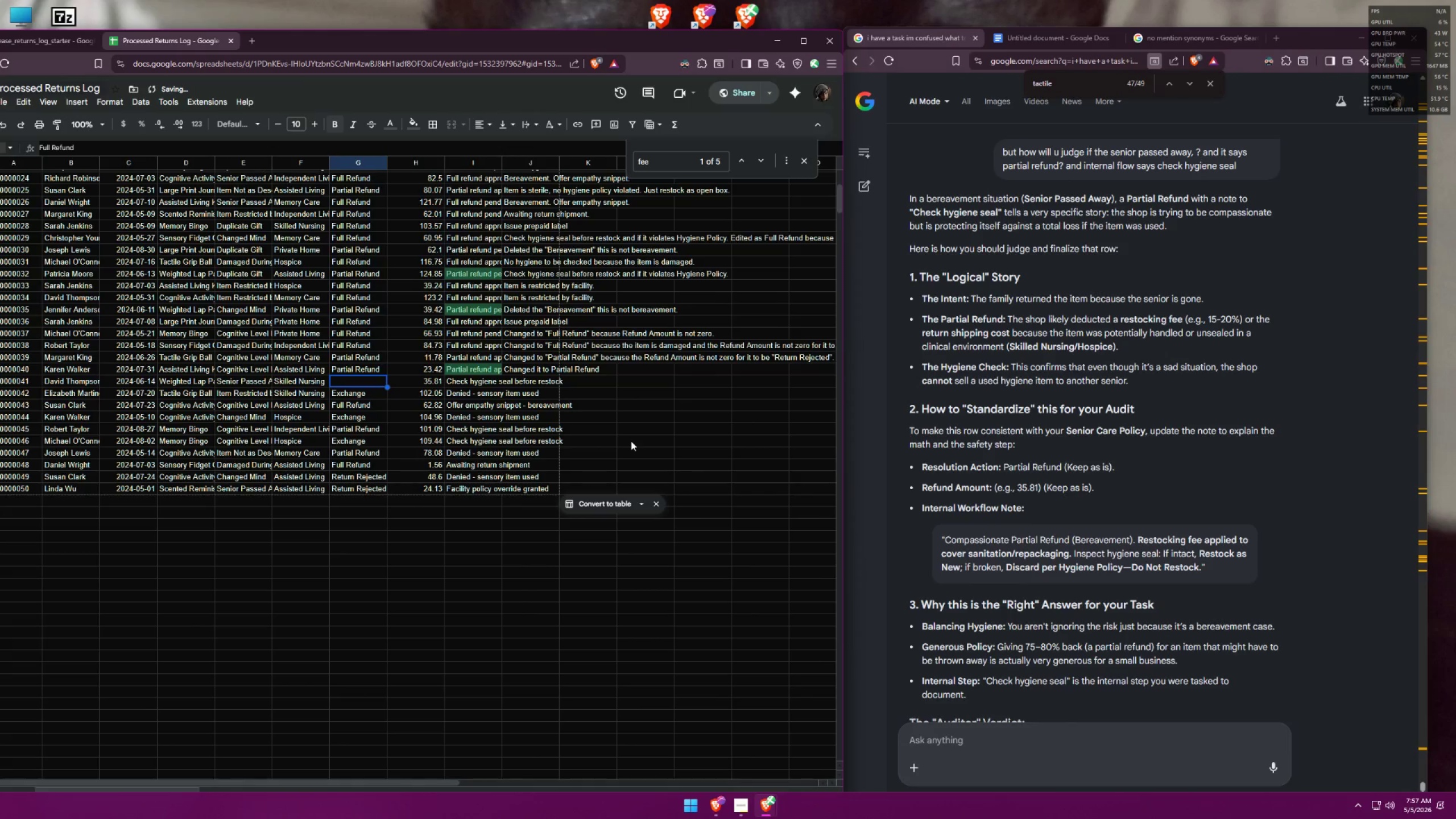 
key(Control+Z)
 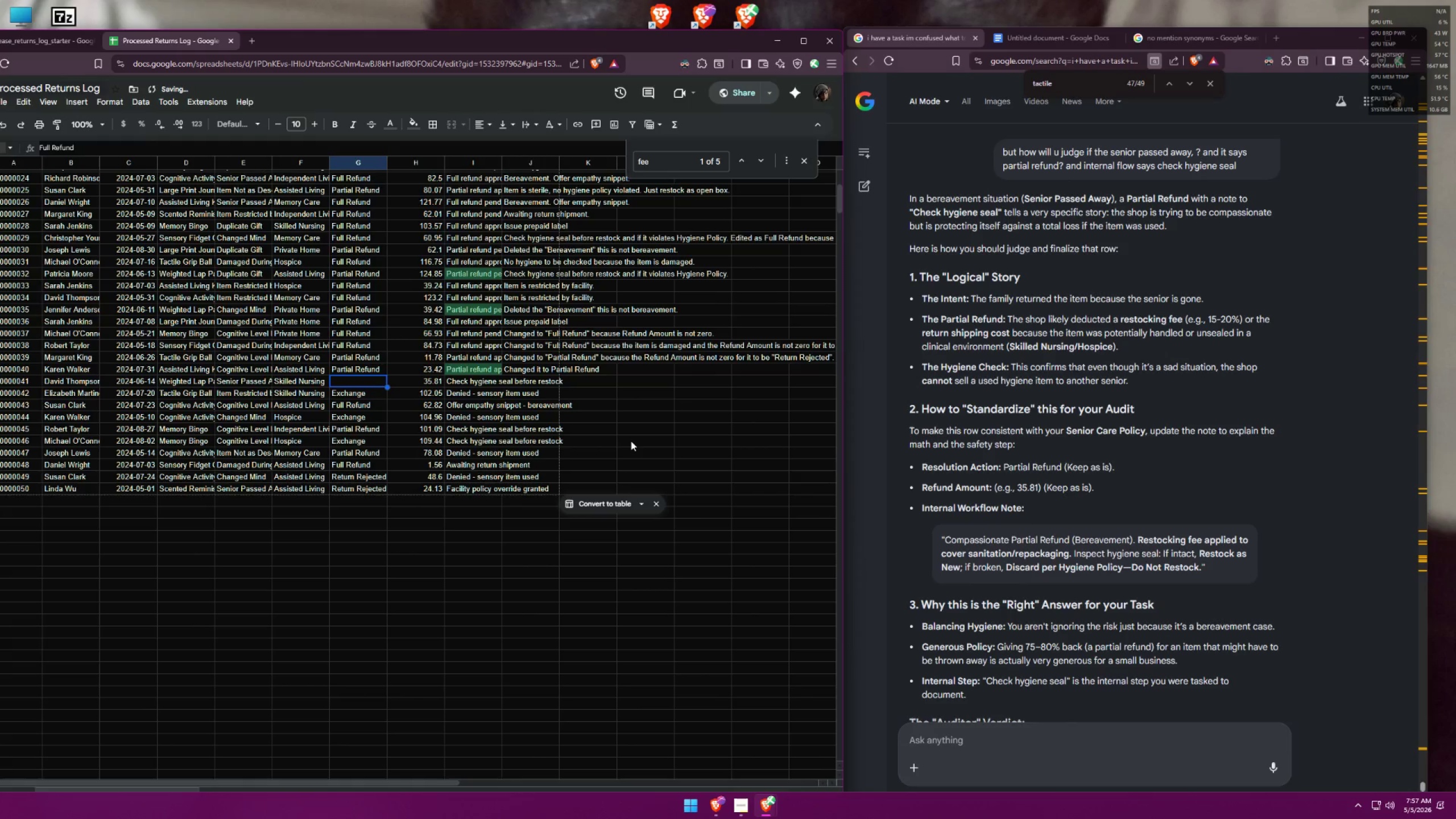 
key(Control+Z)
 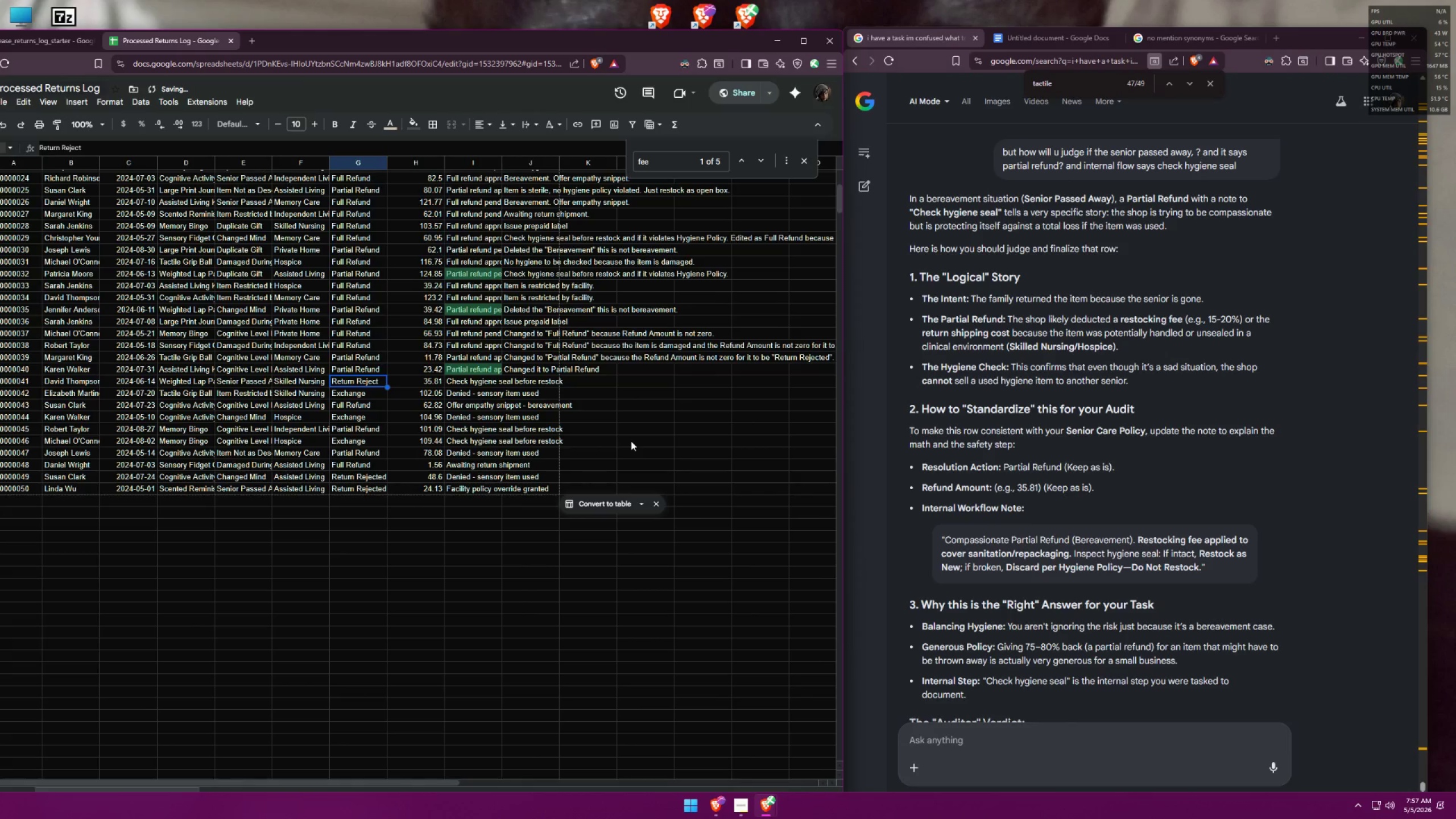 
key(Control+Z)
 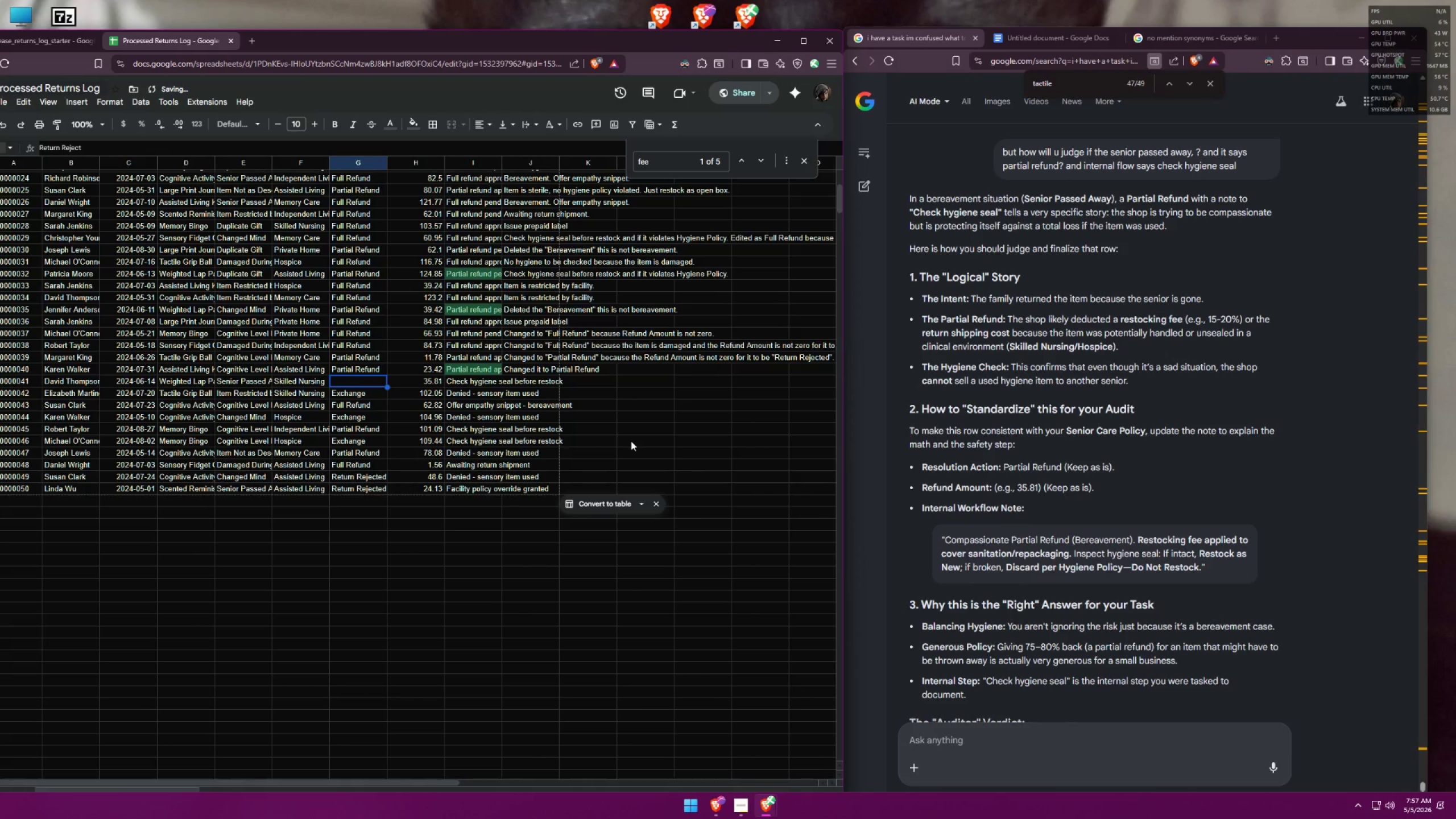 
key(Control+Shift+Z)
 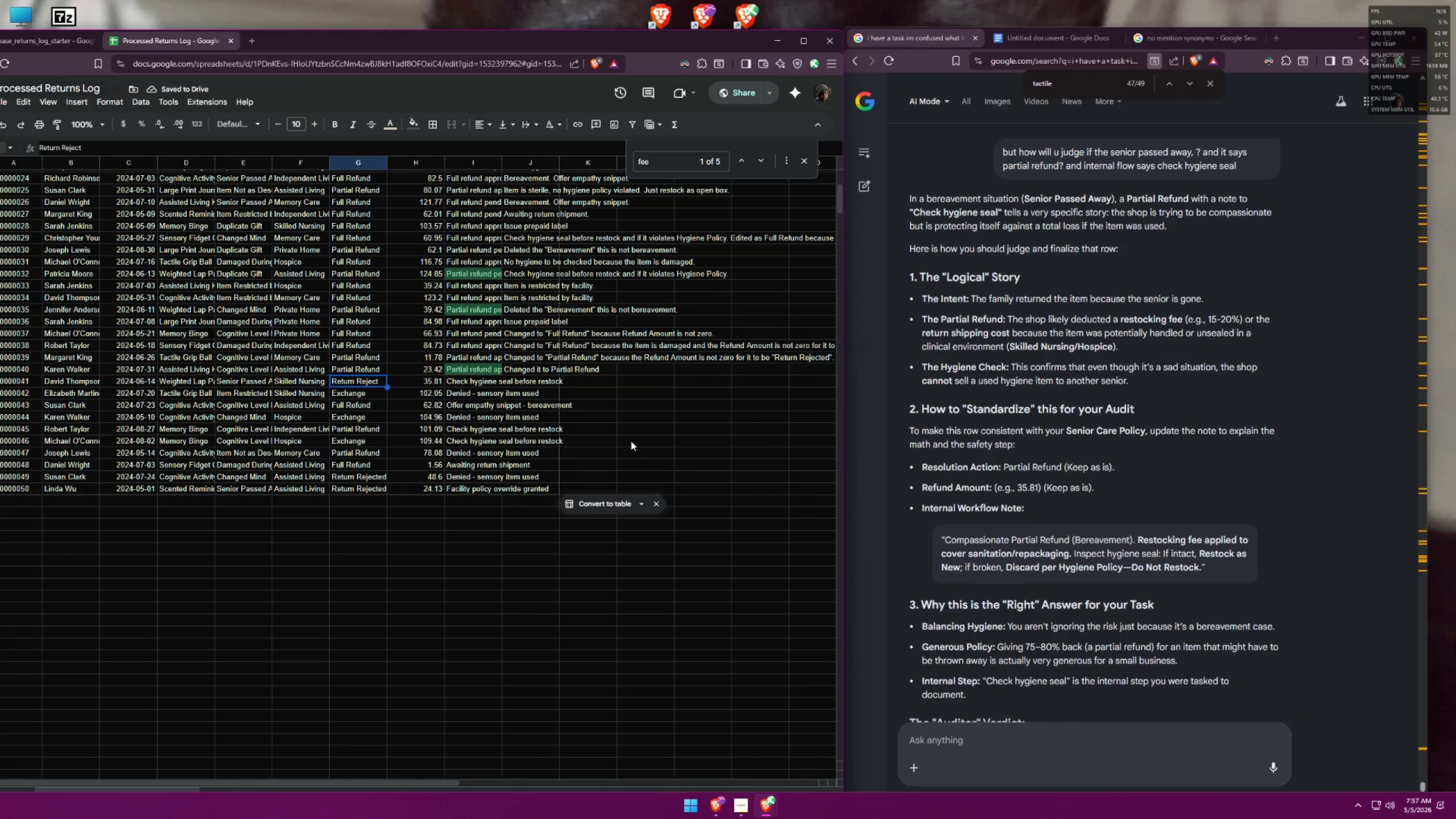 
left_click([601, 413])
 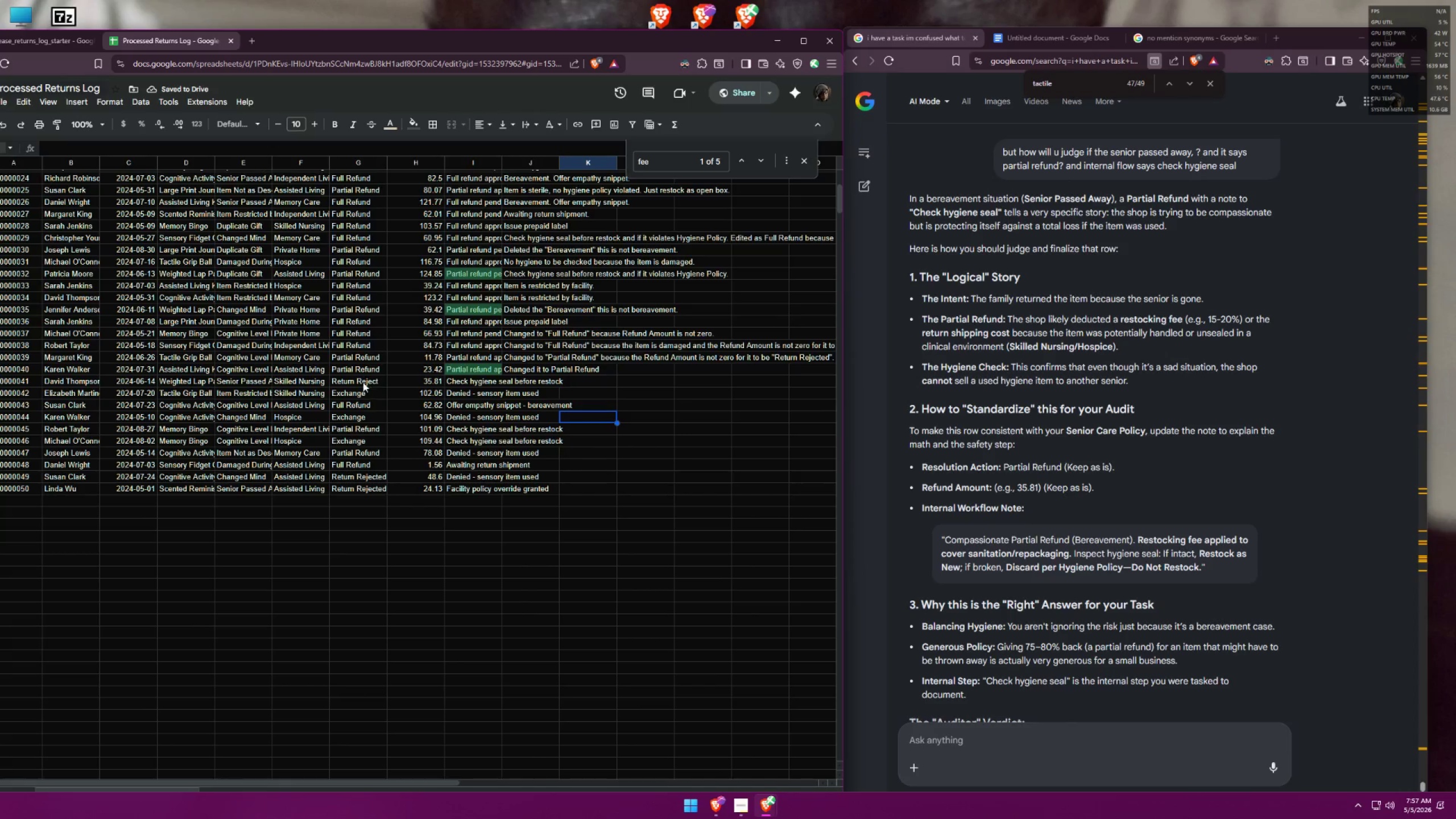 
double_click([358, 379])
 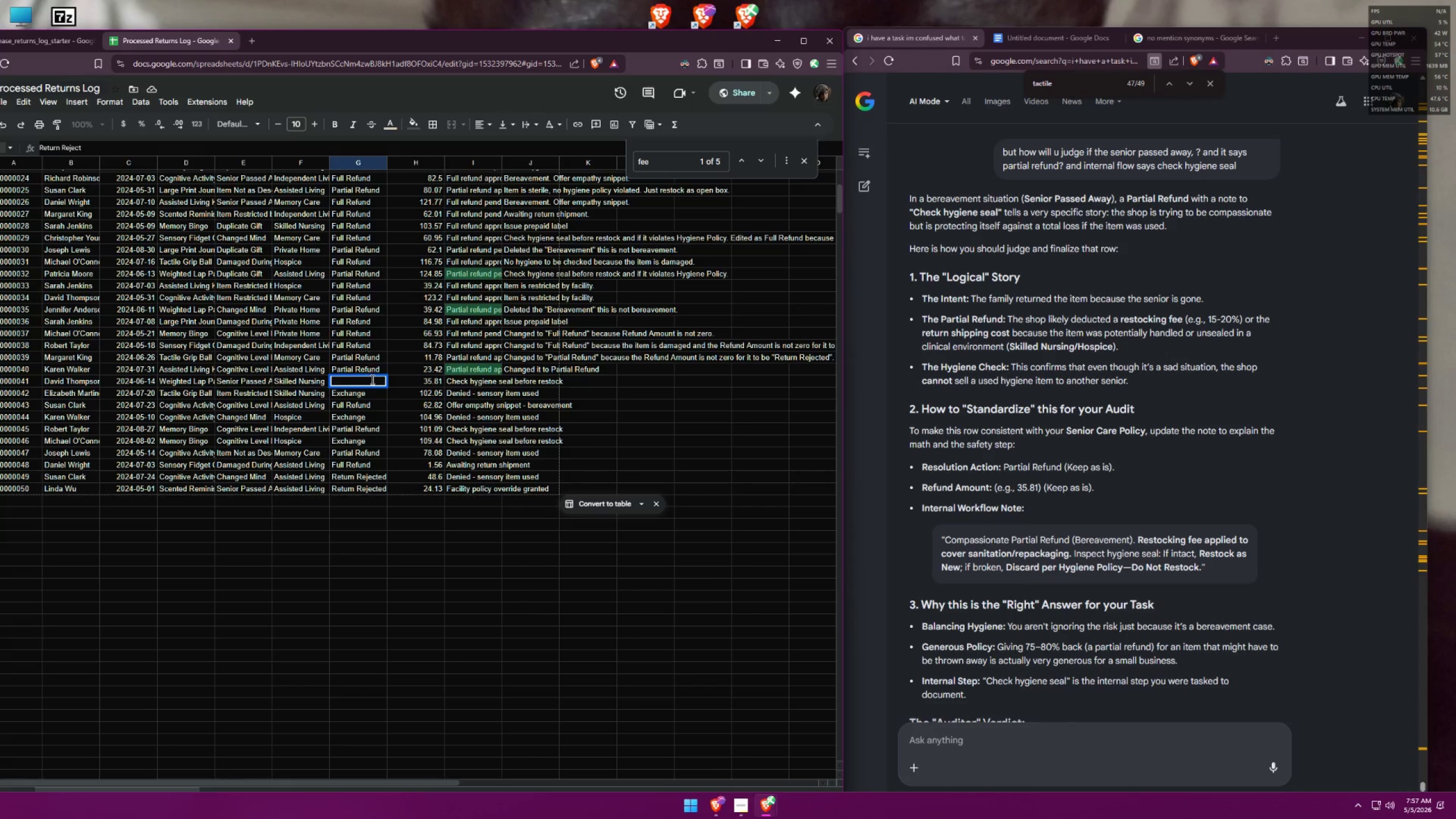 
key(Control+ControlLeft)
 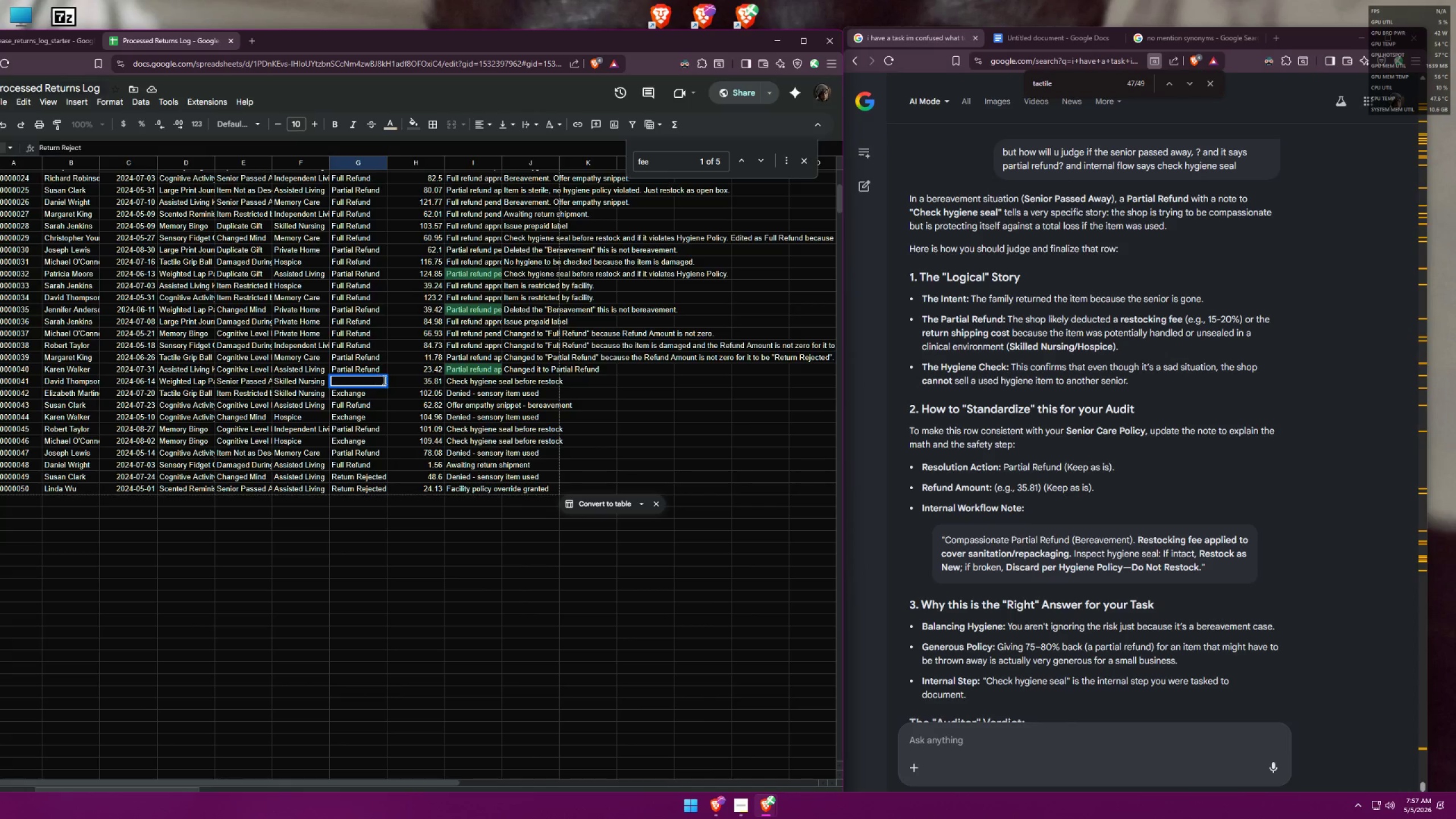 
key(Control+A)
 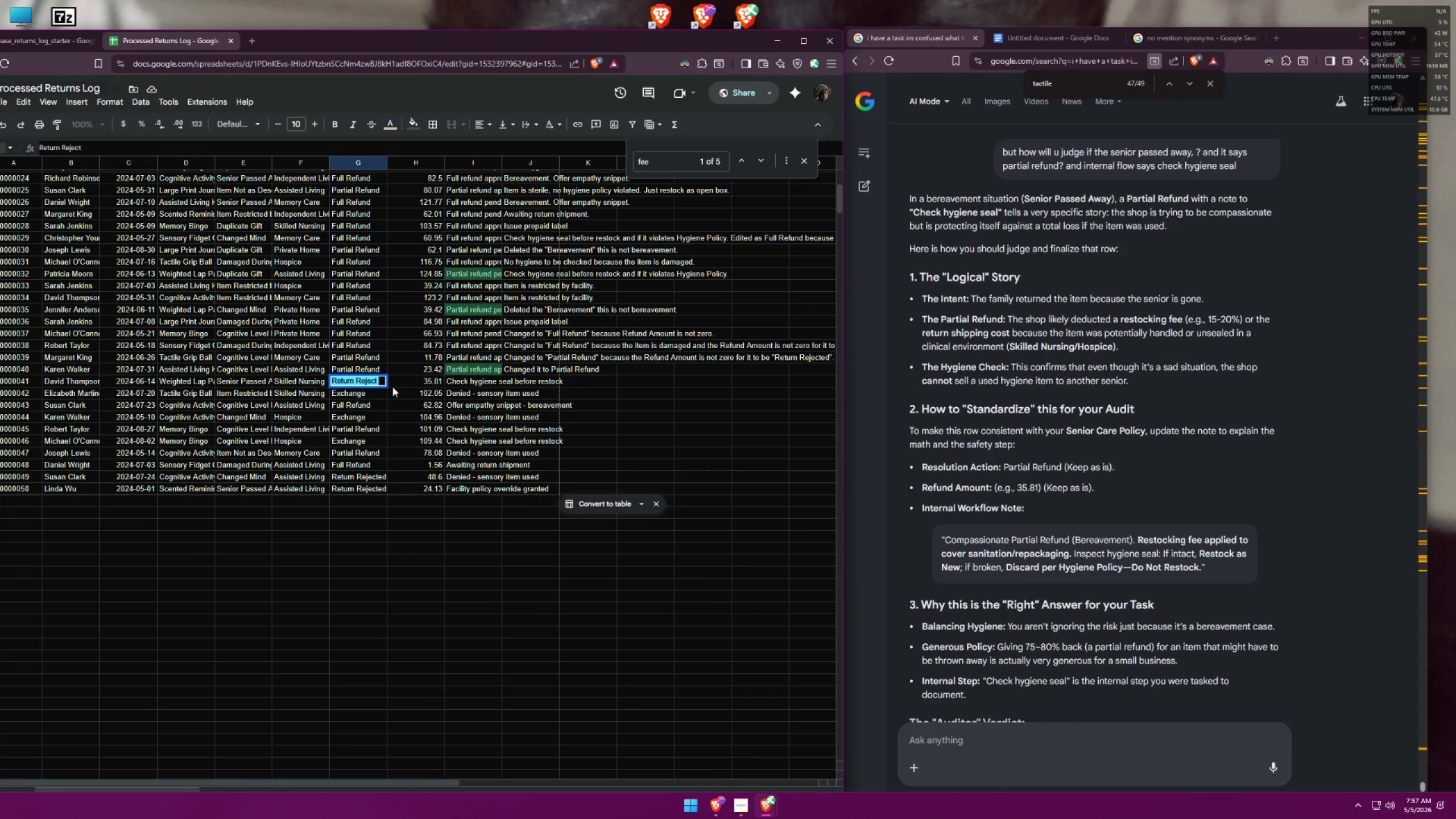 
type(Parti)
 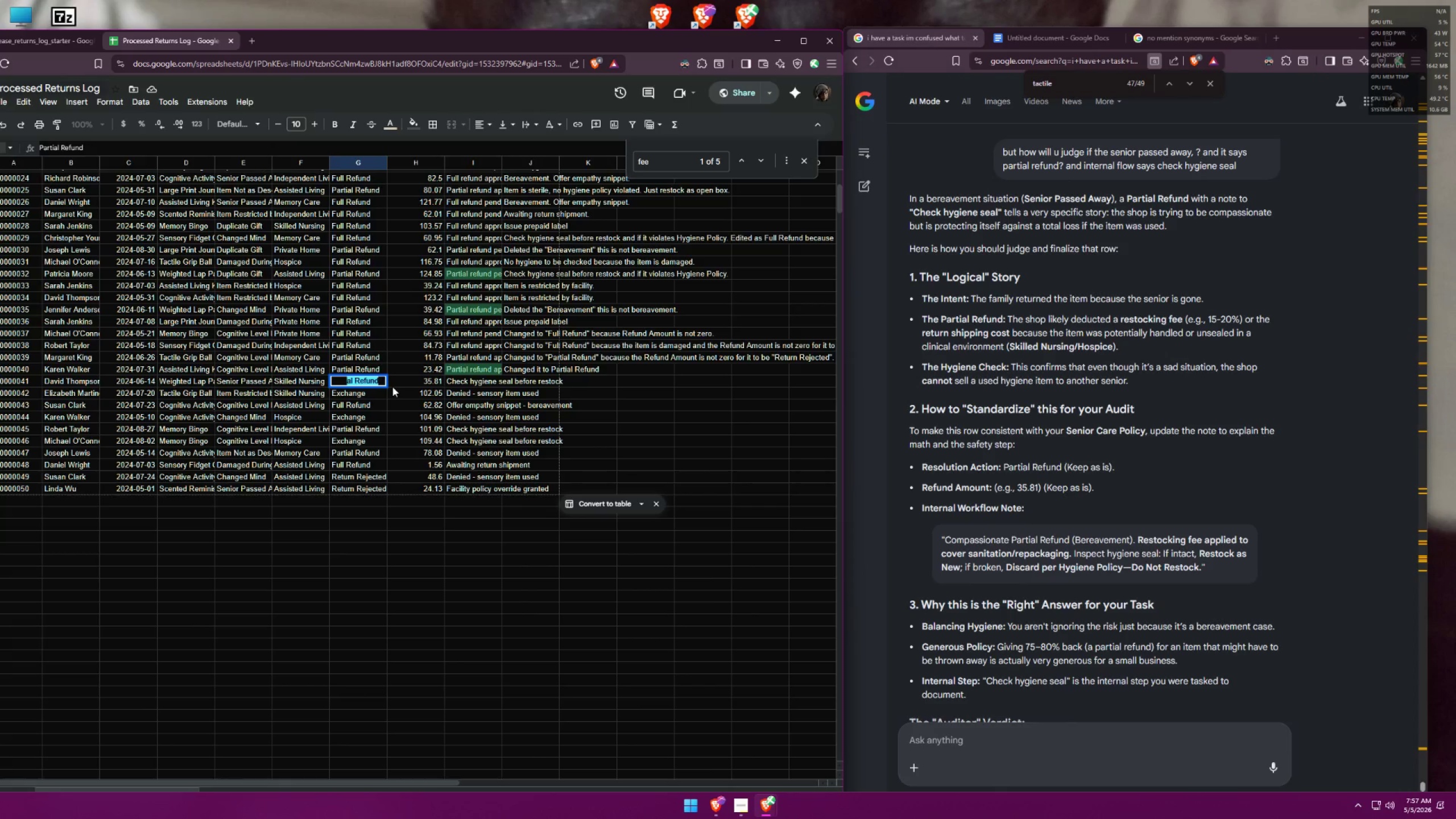 
key(Enter)
 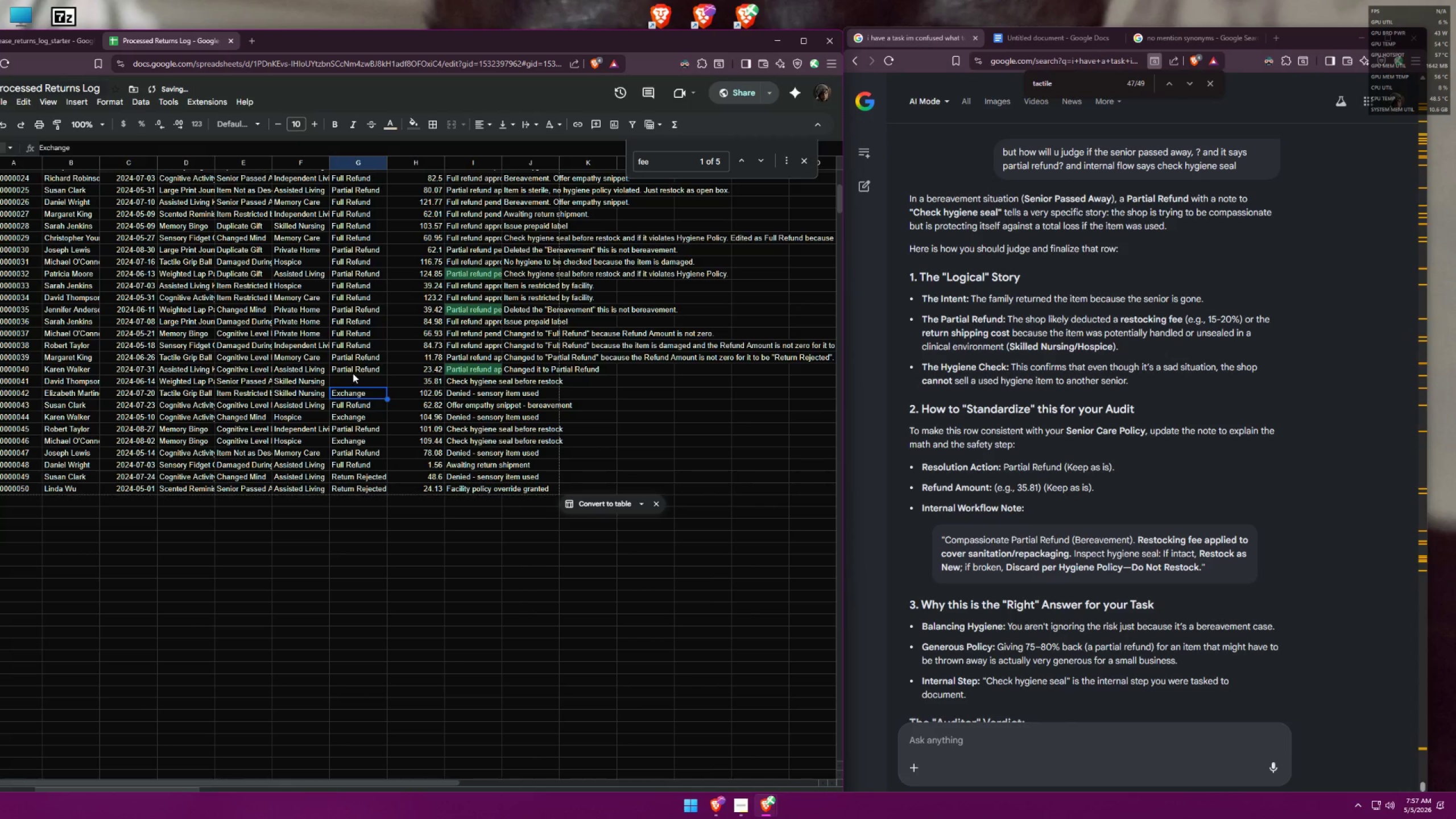 
left_click([366, 382])
 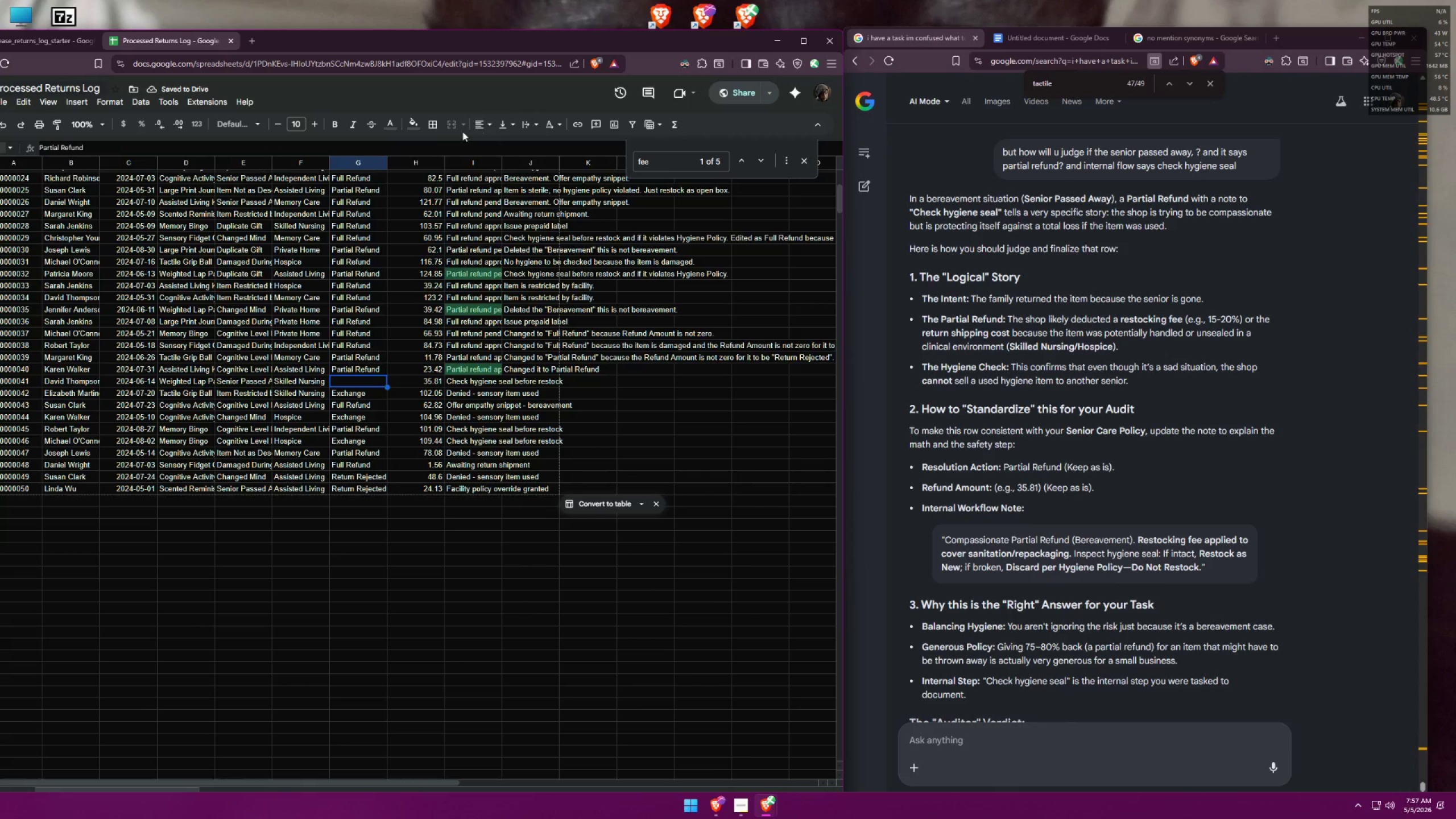 
left_click([392, 124])
 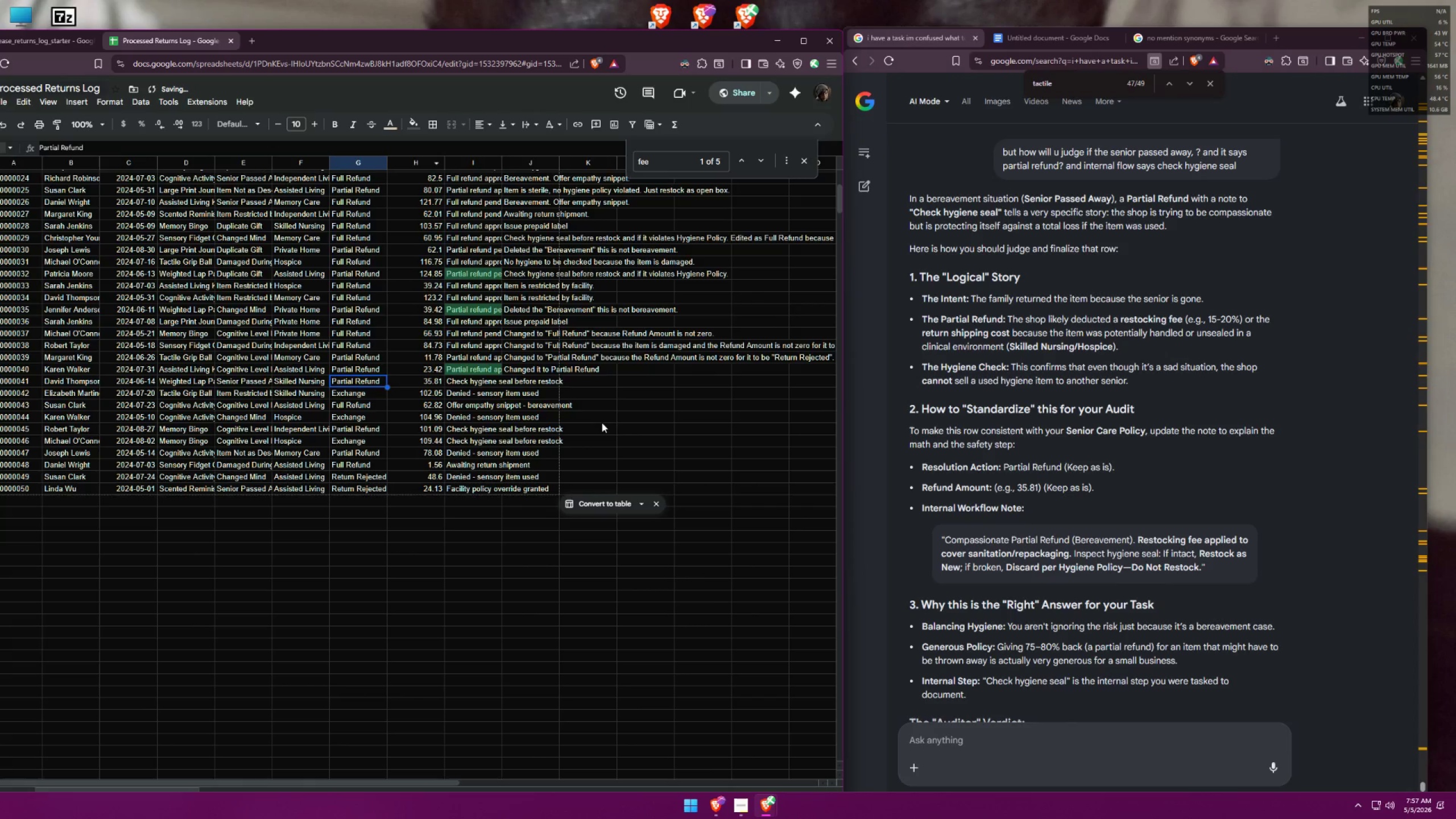 
left_click([603, 429])
 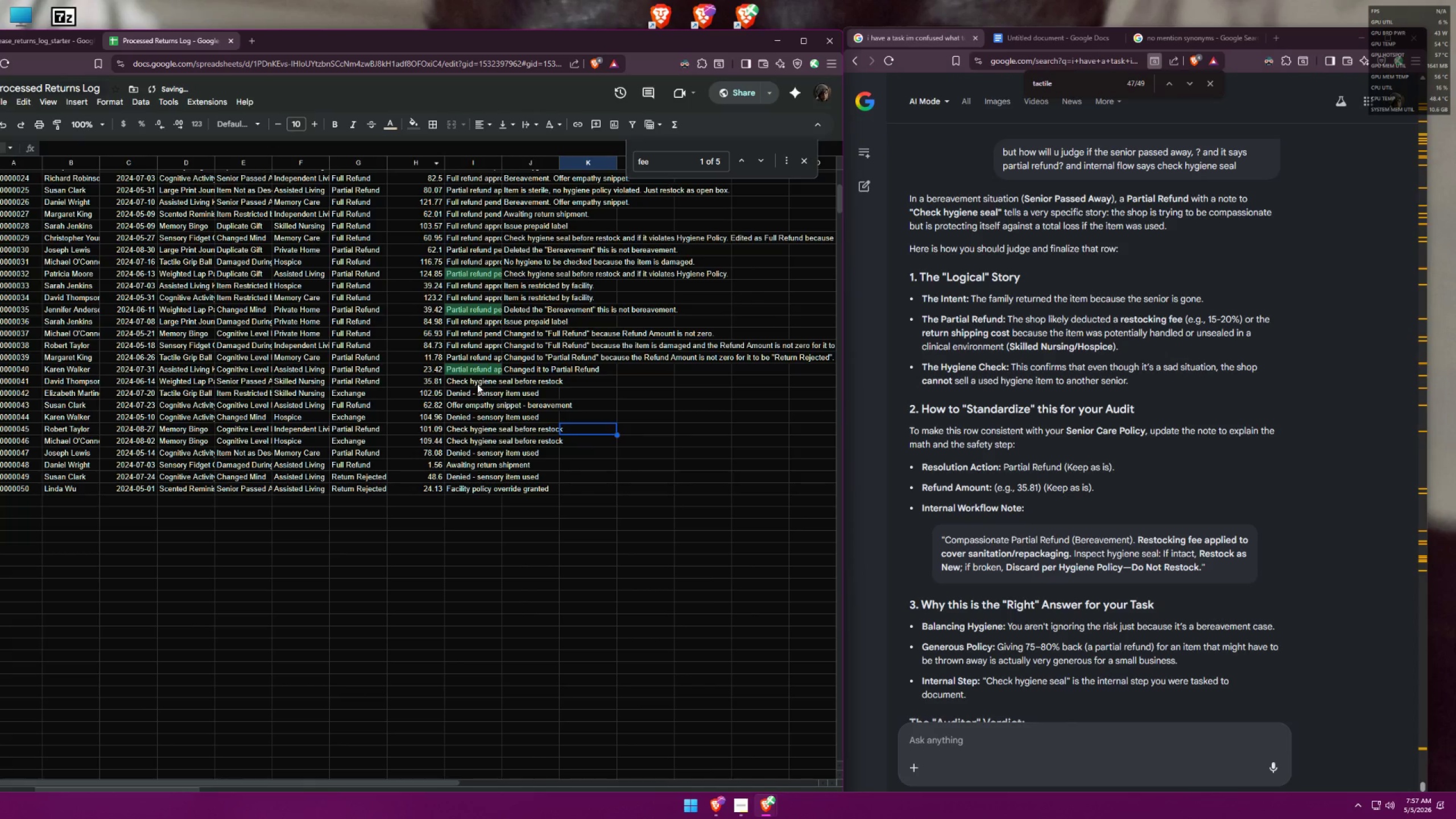 
left_click([469, 382])
 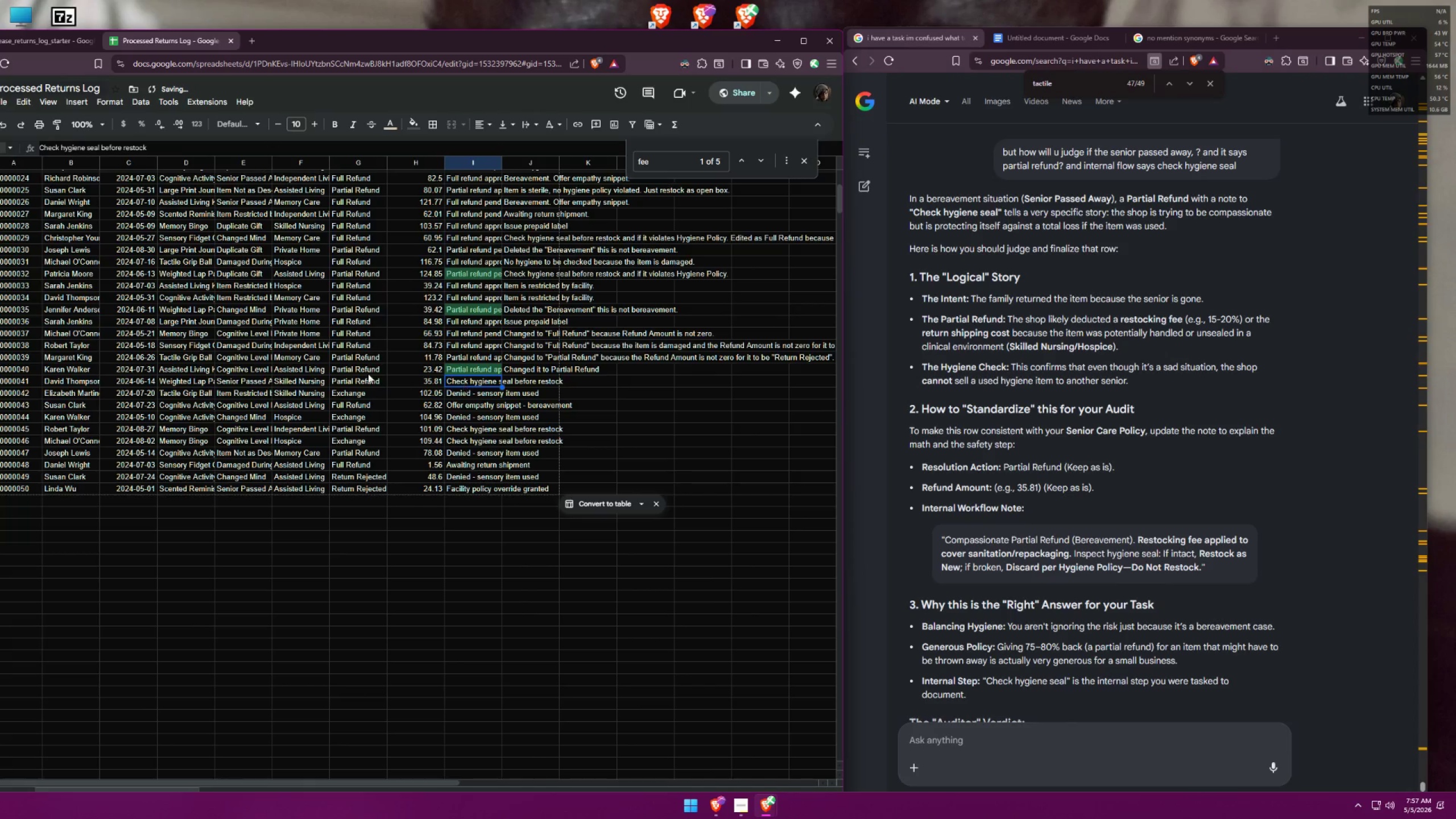 
left_click([354, 378])
 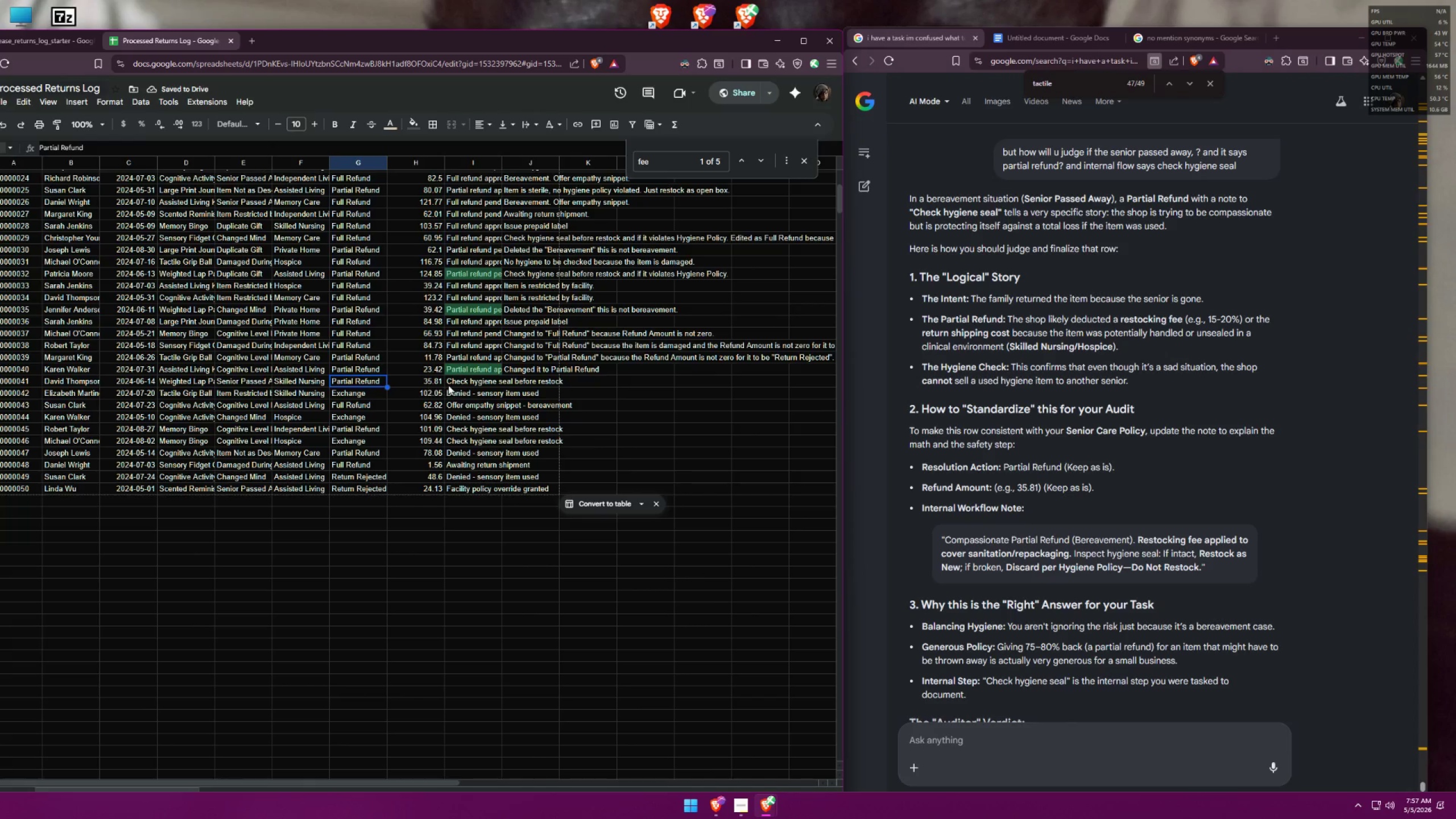 
left_click([460, 382])
 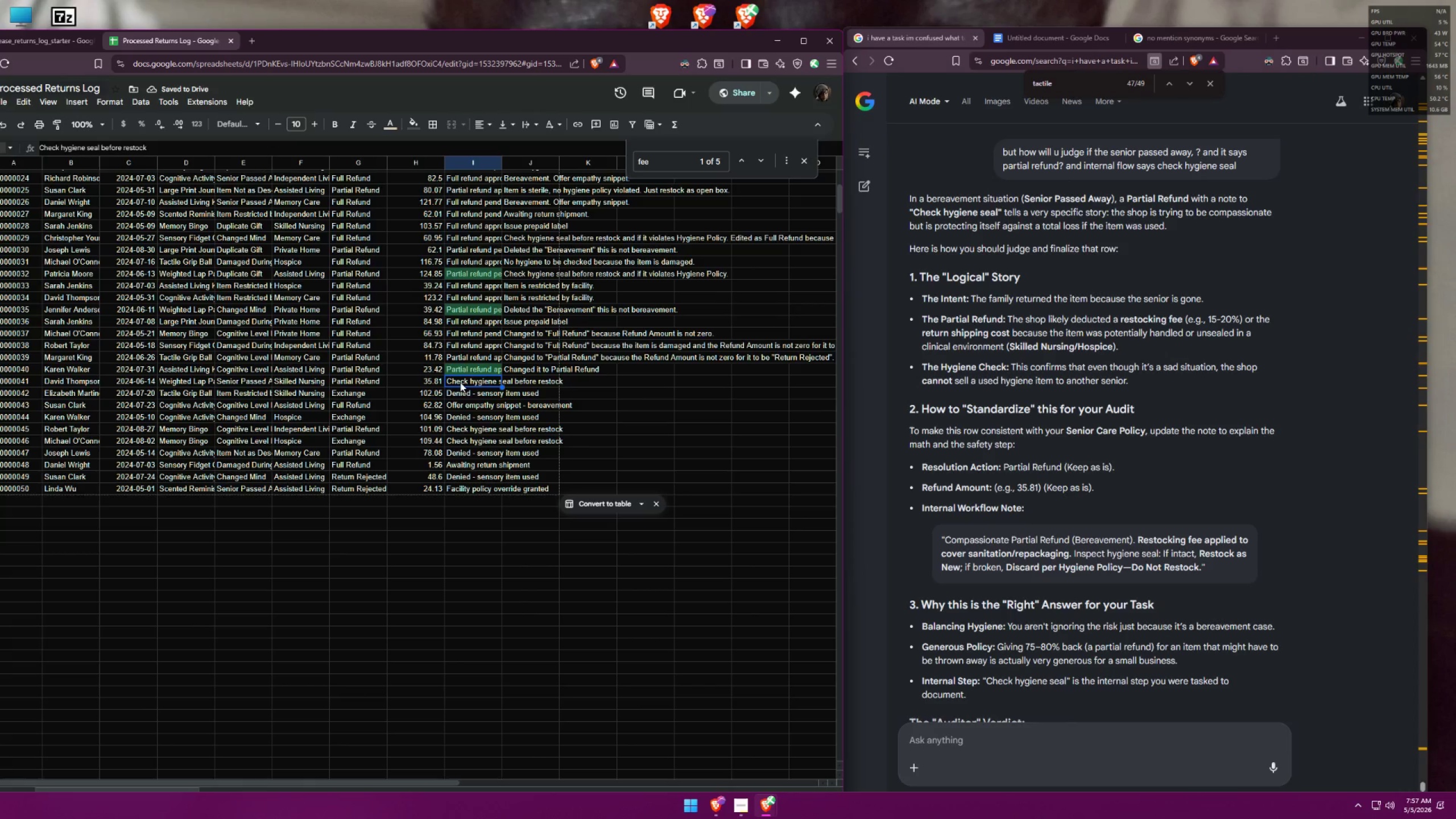 
left_click_drag(start_coordinate=[663, 167], to_coordinate=[591, 155])
 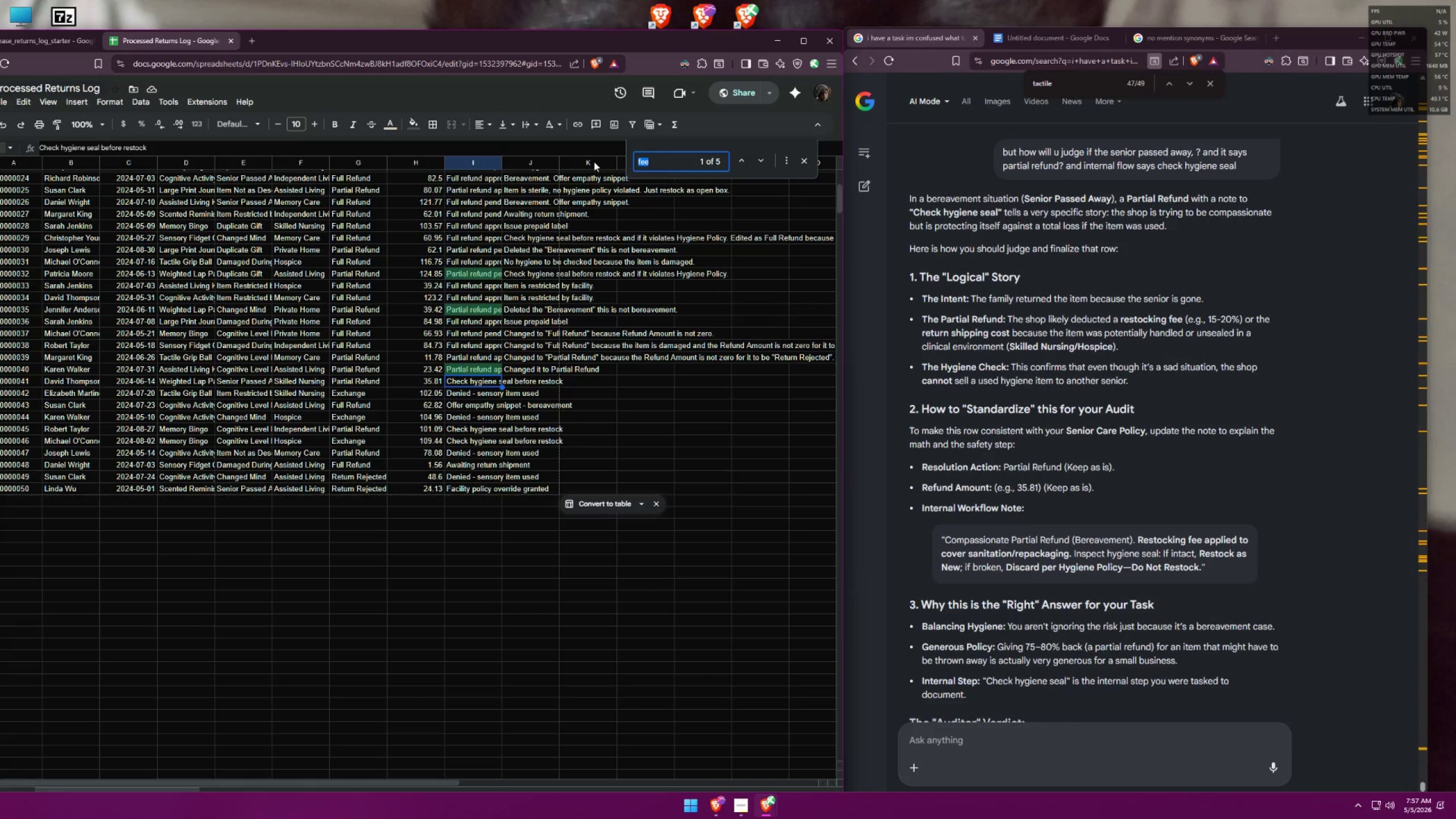 
type(parti)
 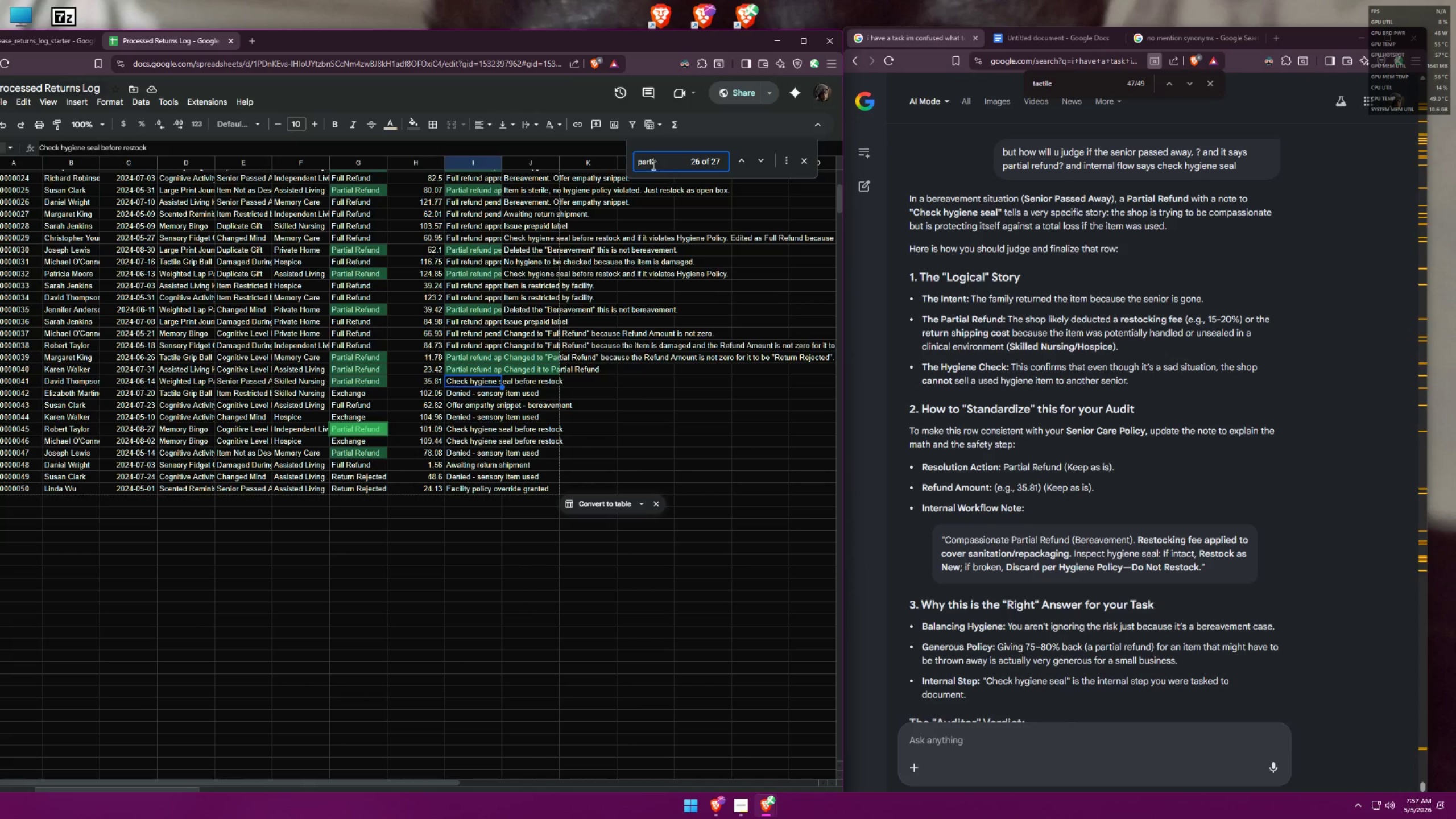 
scroll: coordinate [583, 240], scroll_direction: up, amount: 3.0
 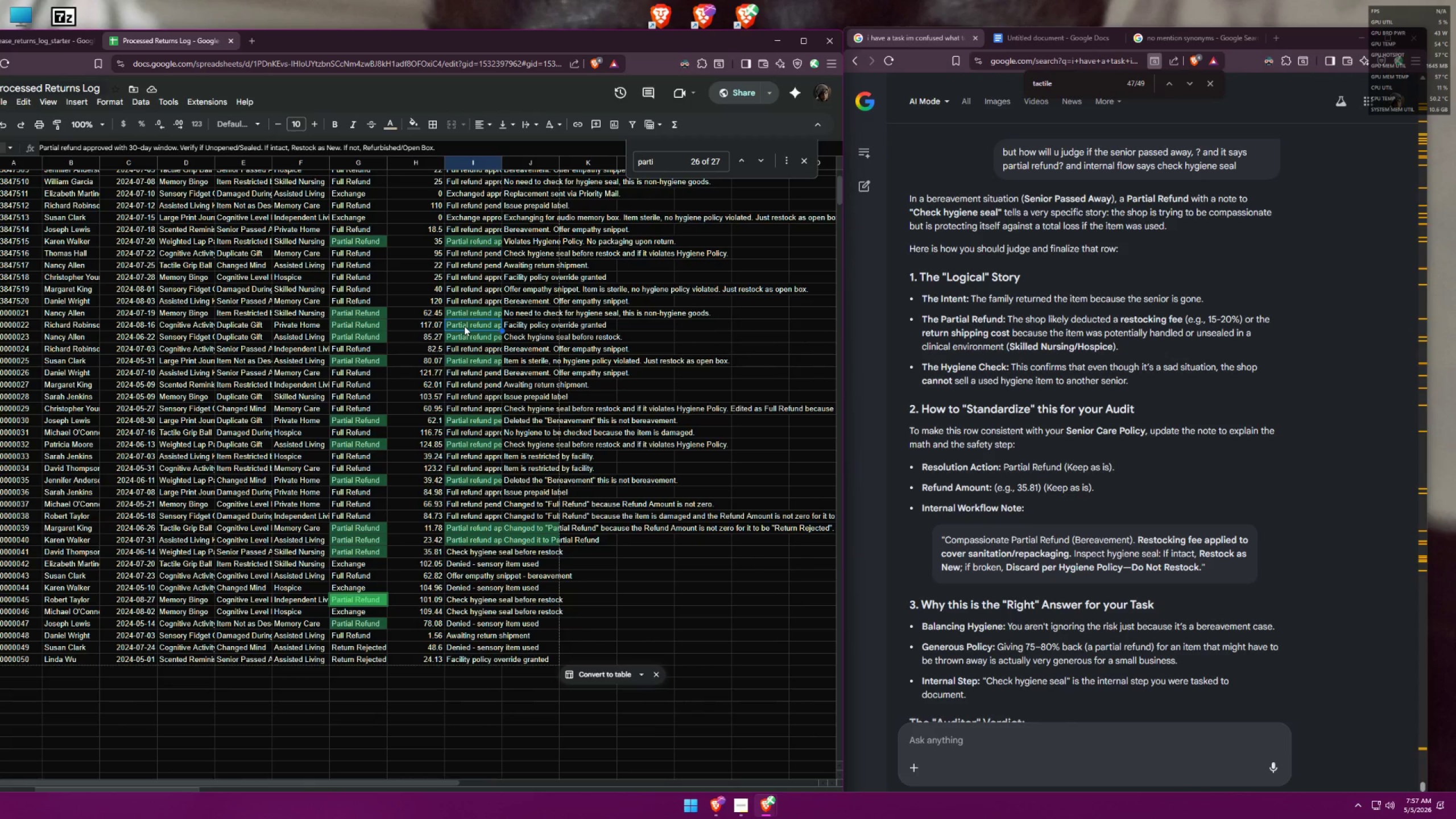 
left_click([468, 341])
 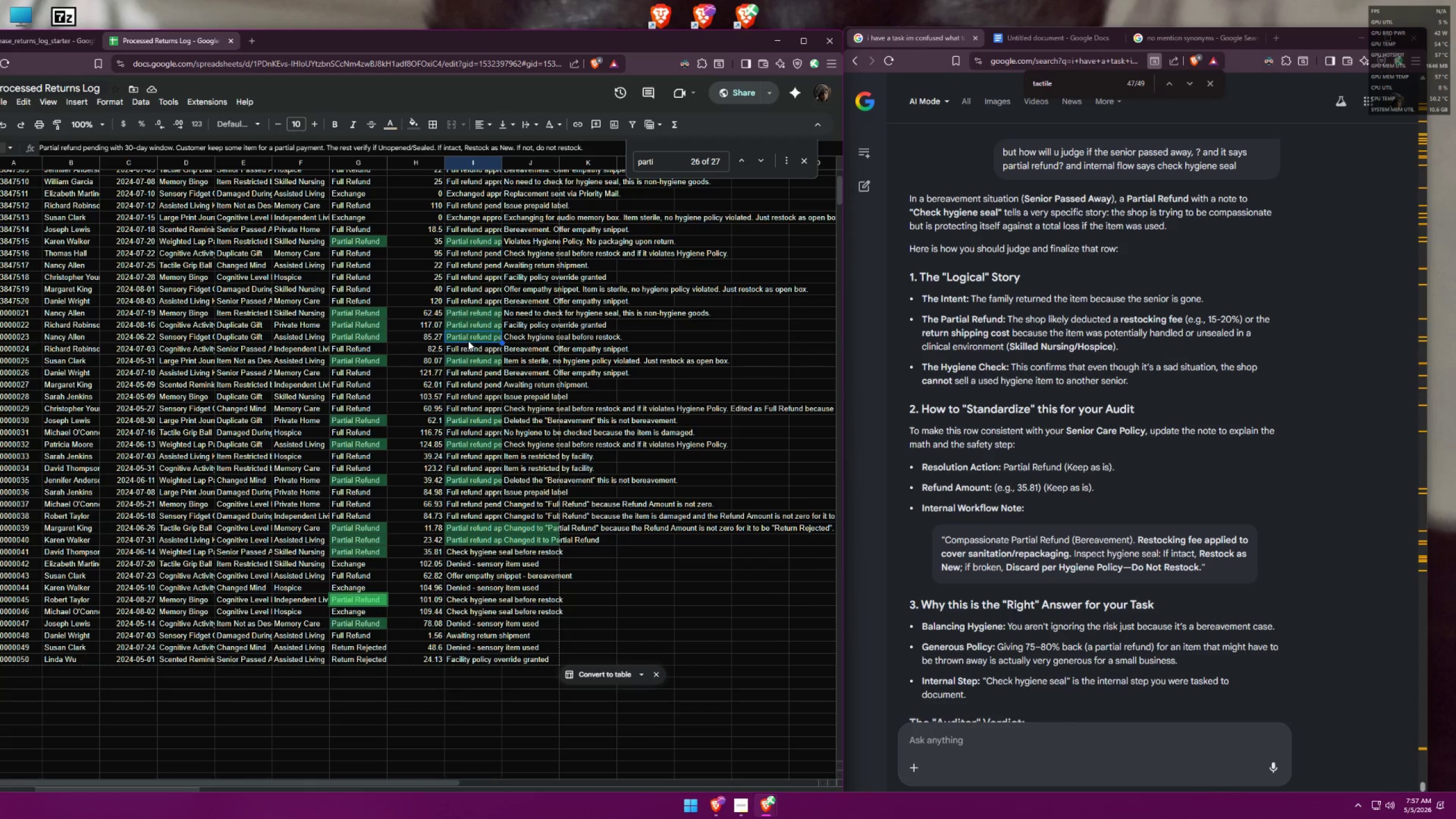 
key(Control+C)
 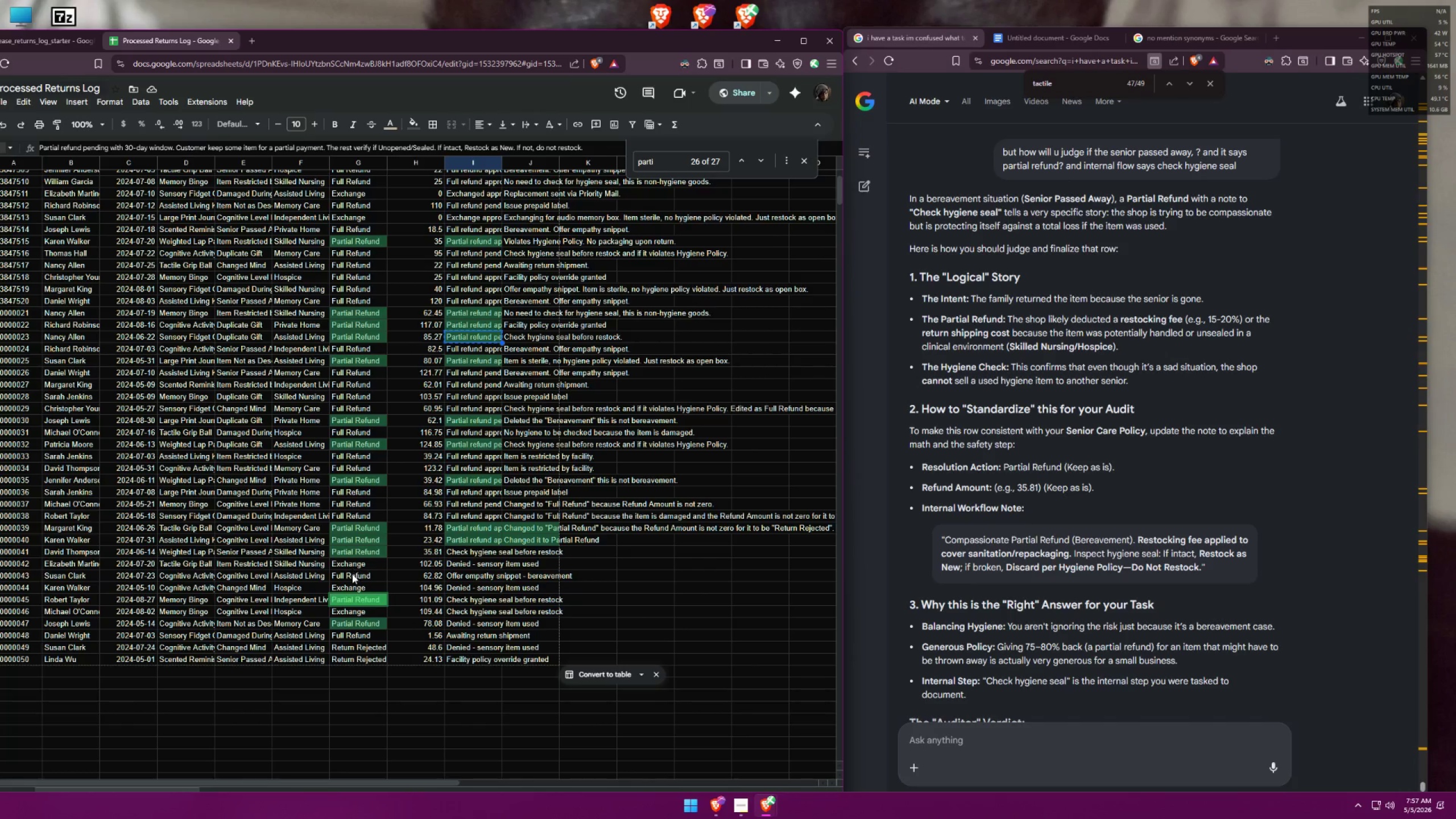 
left_click([361, 549])
 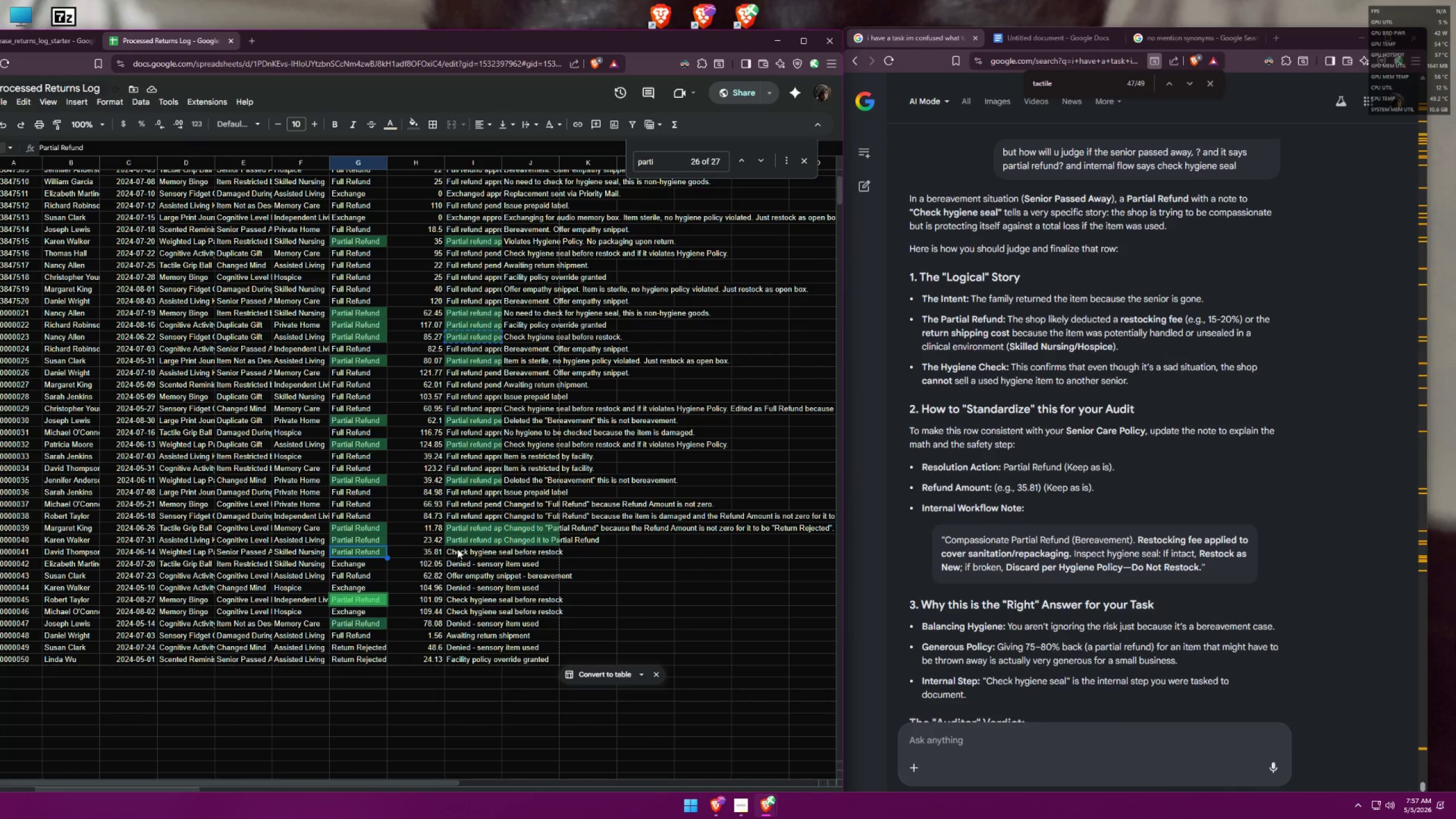 
double_click([457, 549])
 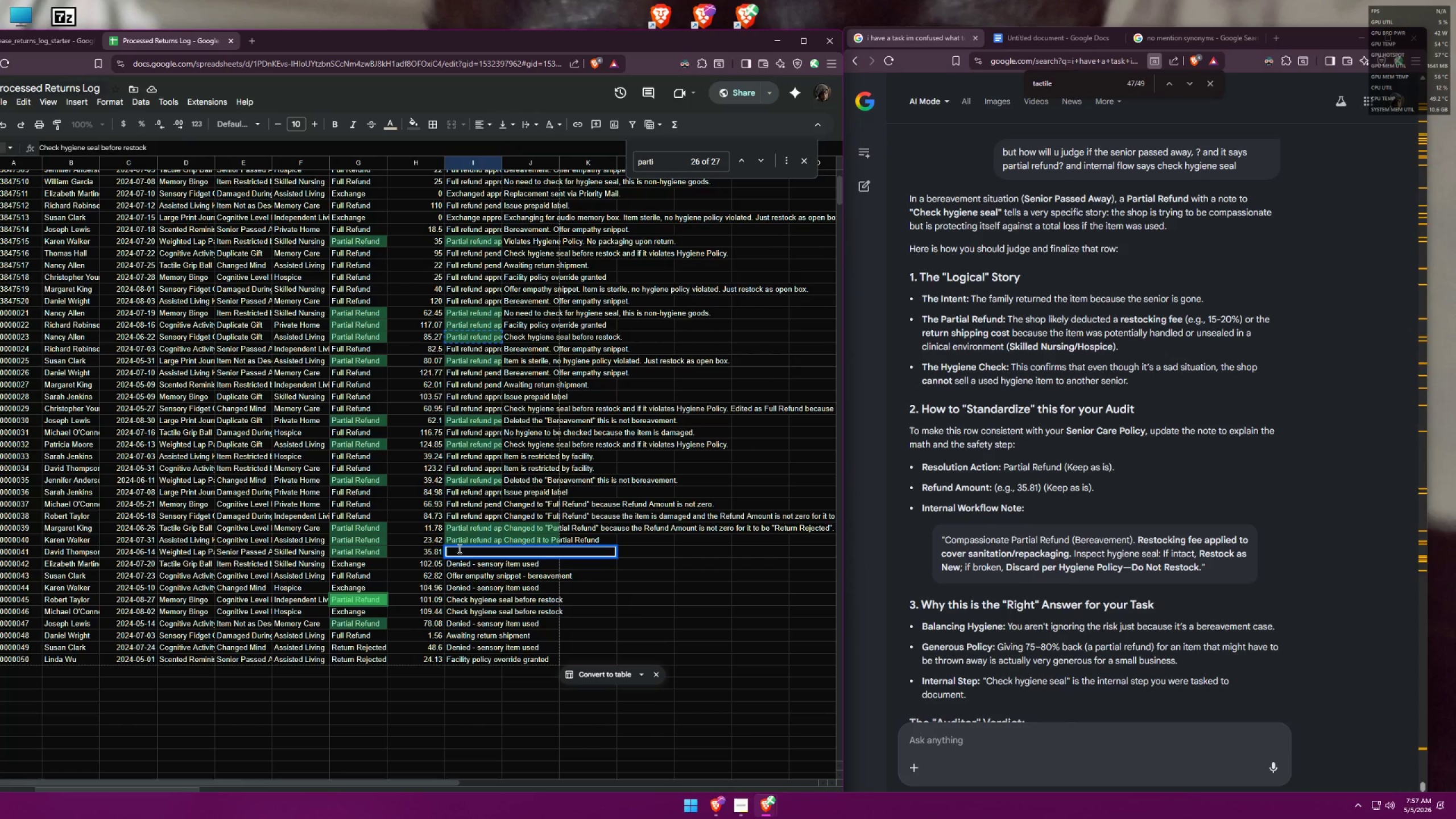 
key(A)
 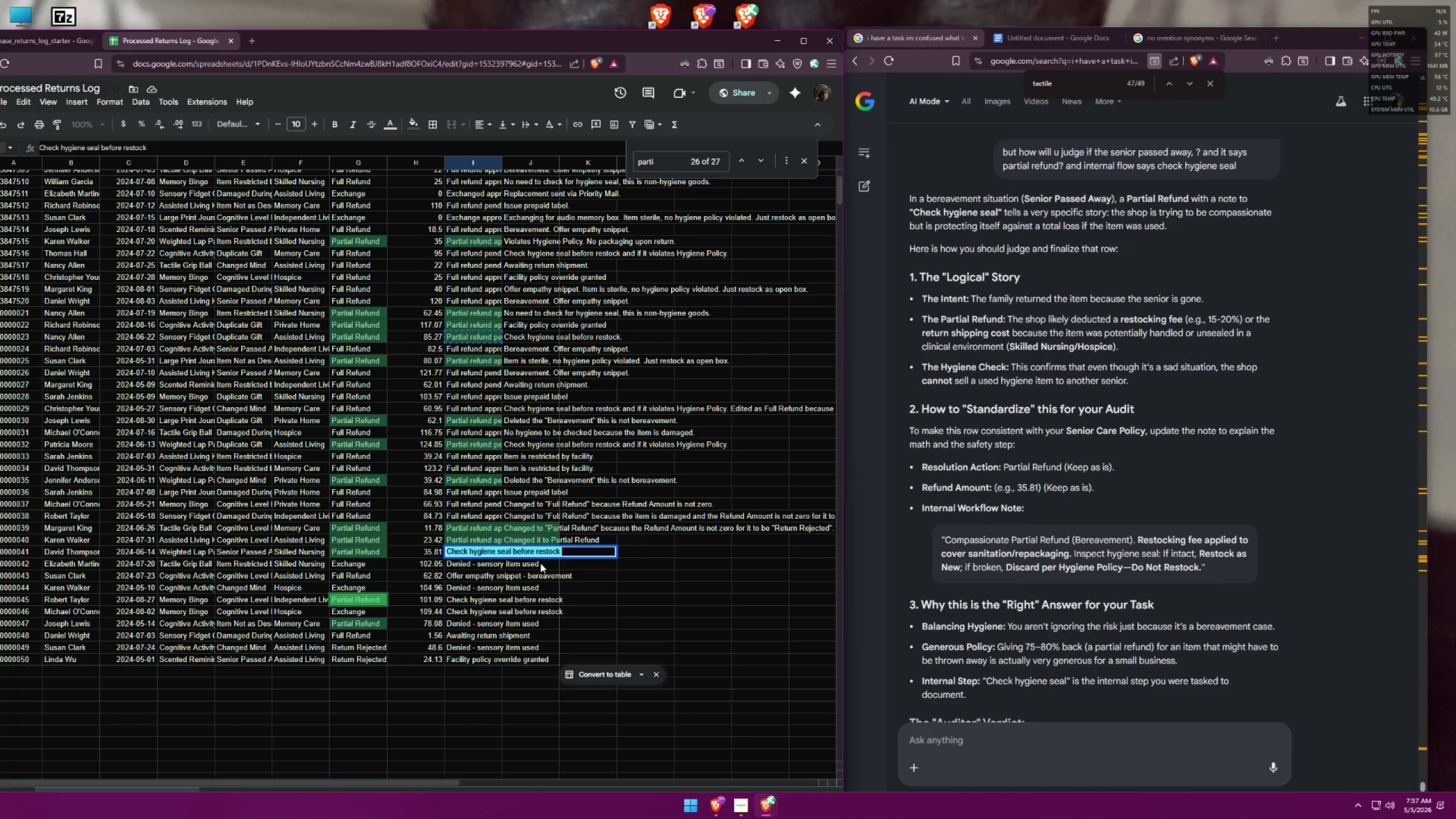 
key(Control+V)
 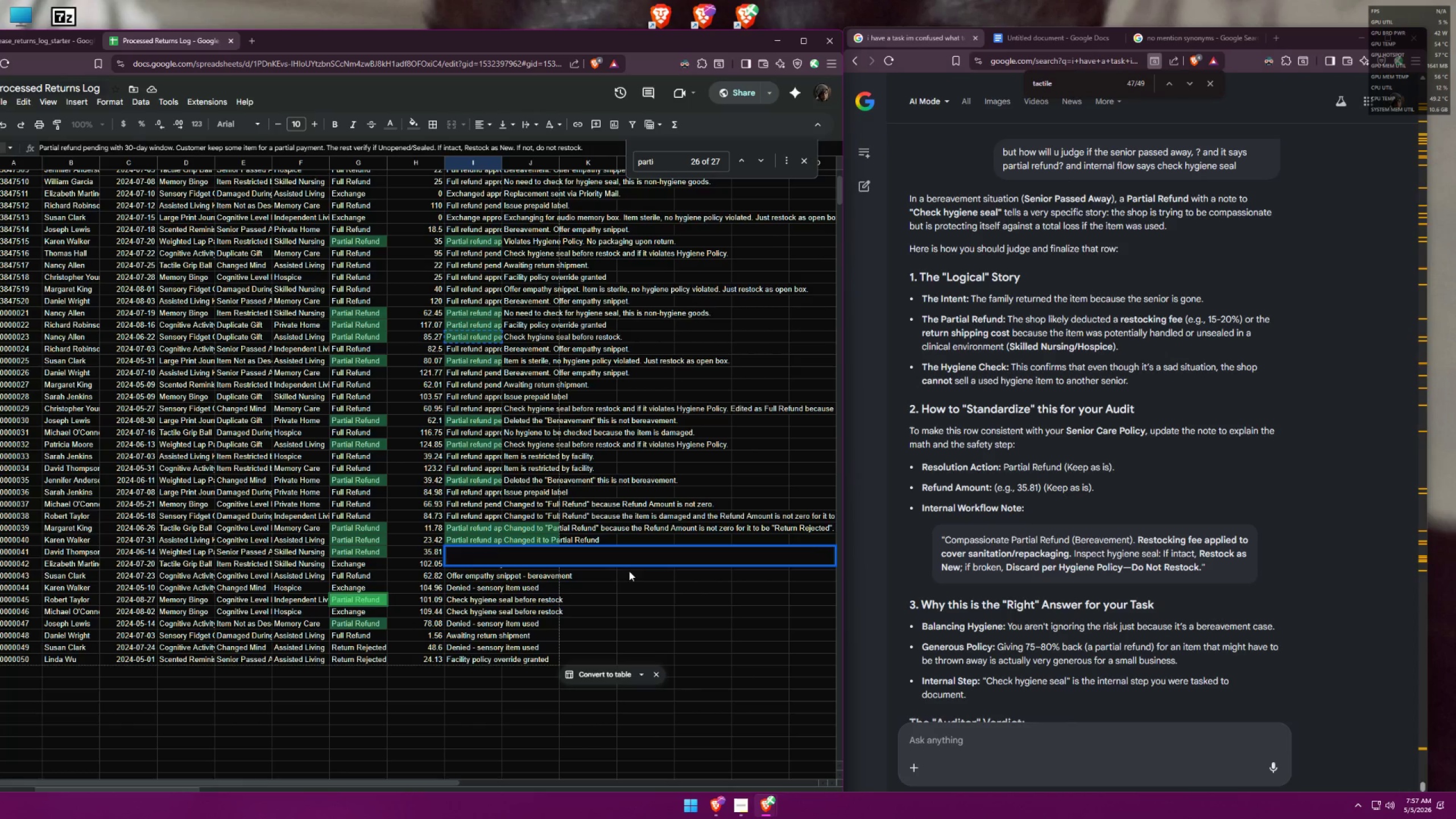 
left_click([640, 582])
 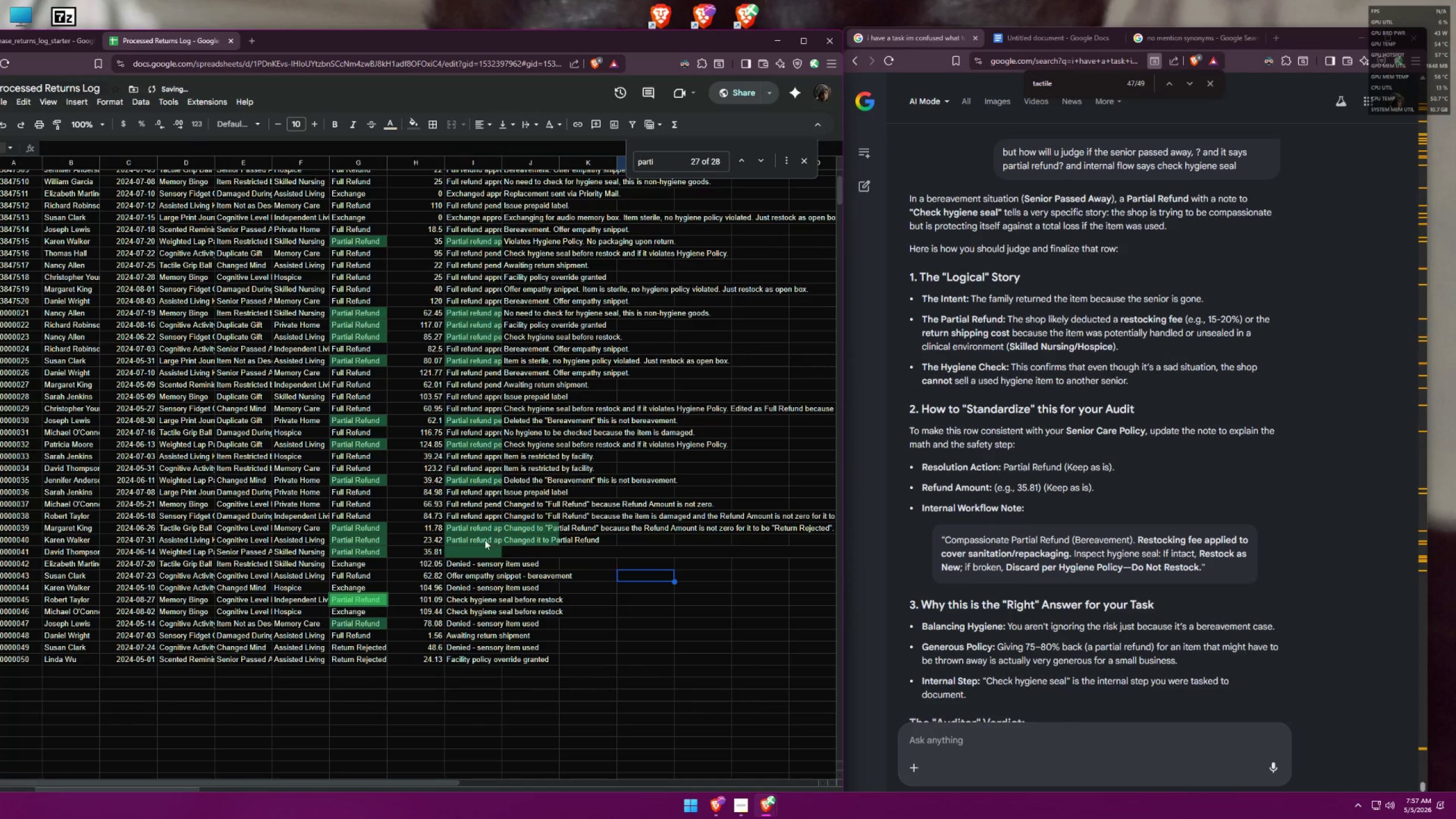 
left_click([474, 555])
 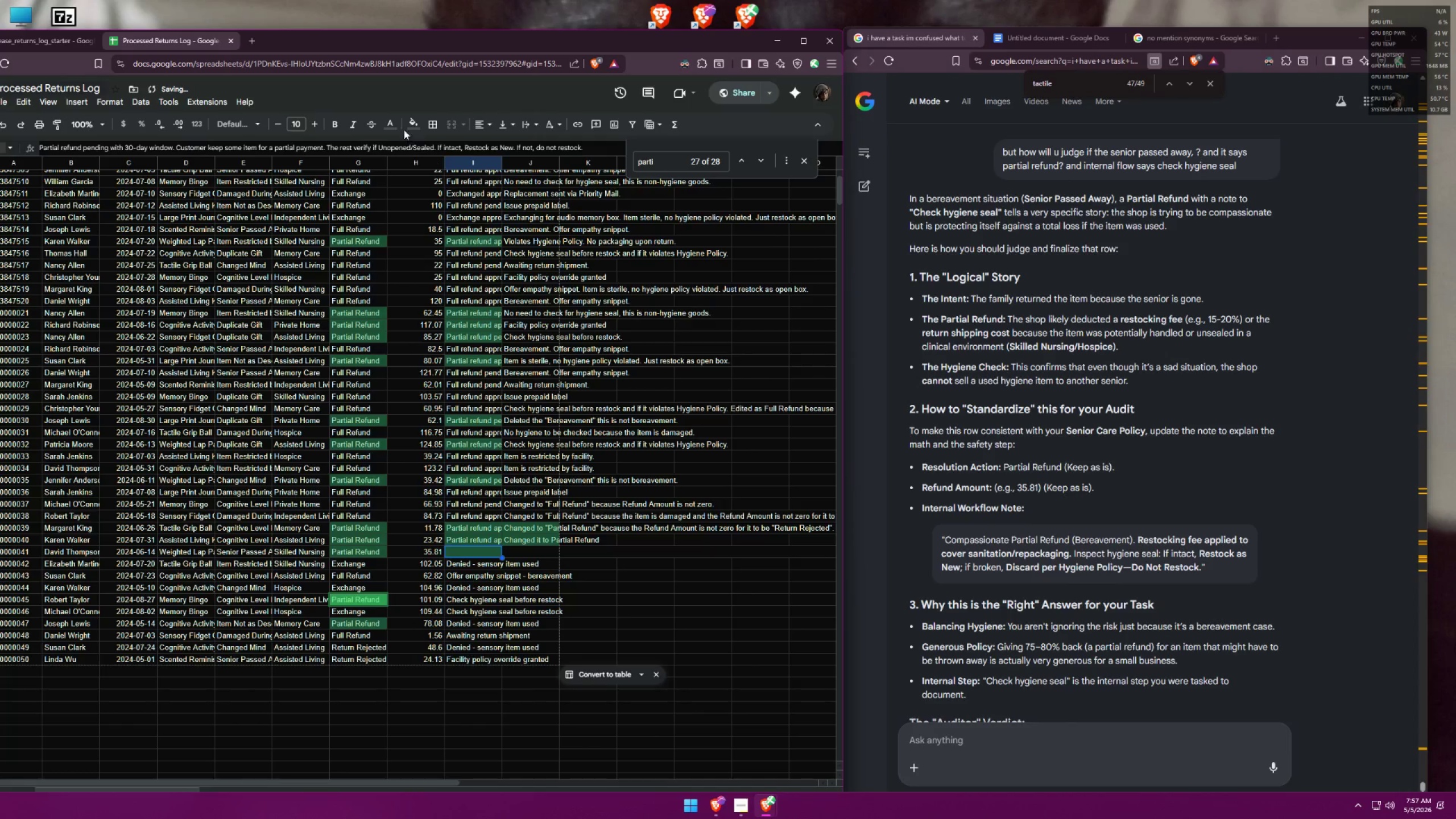 
left_click([393, 120])
 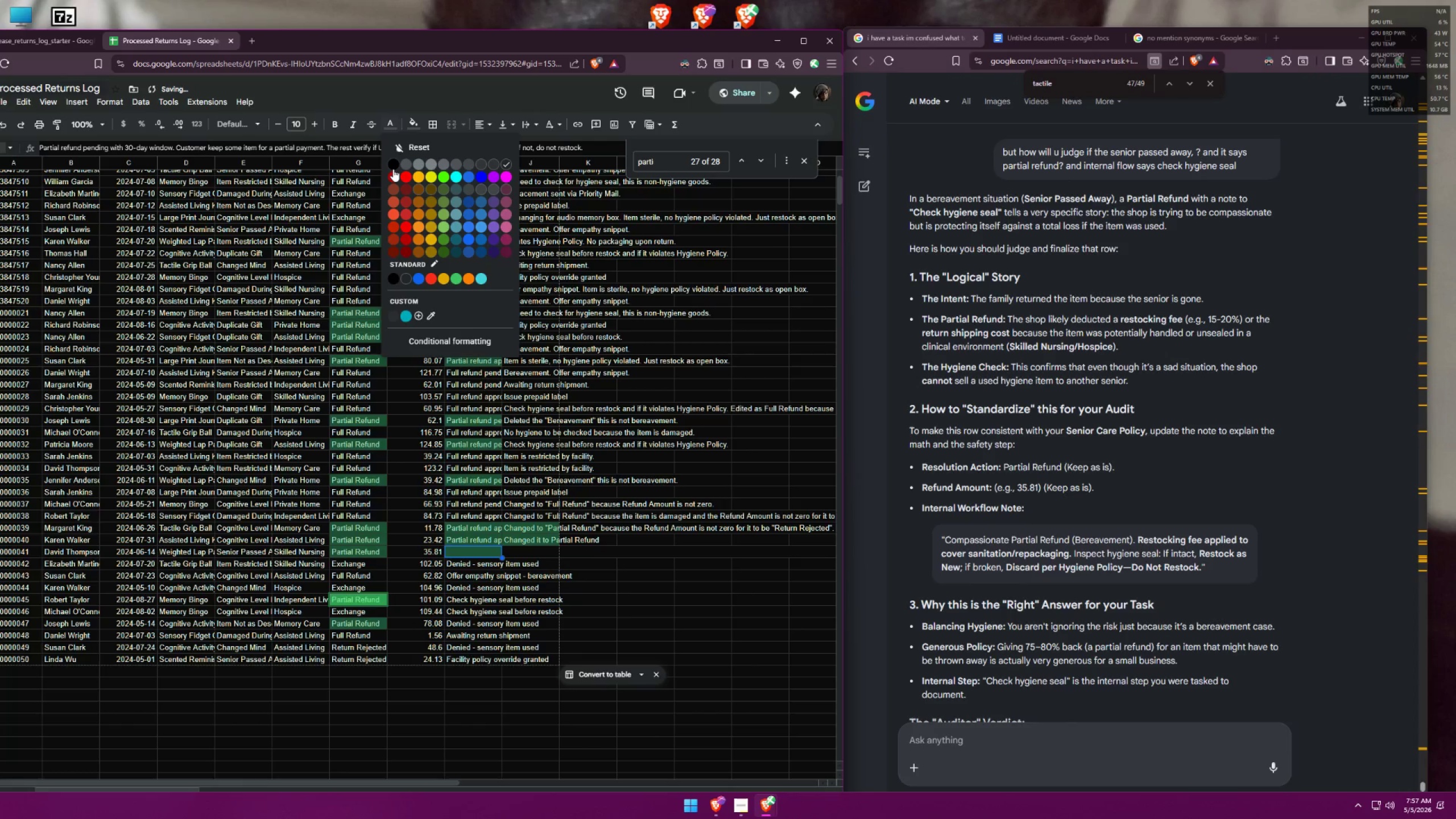 
left_click([393, 169])
 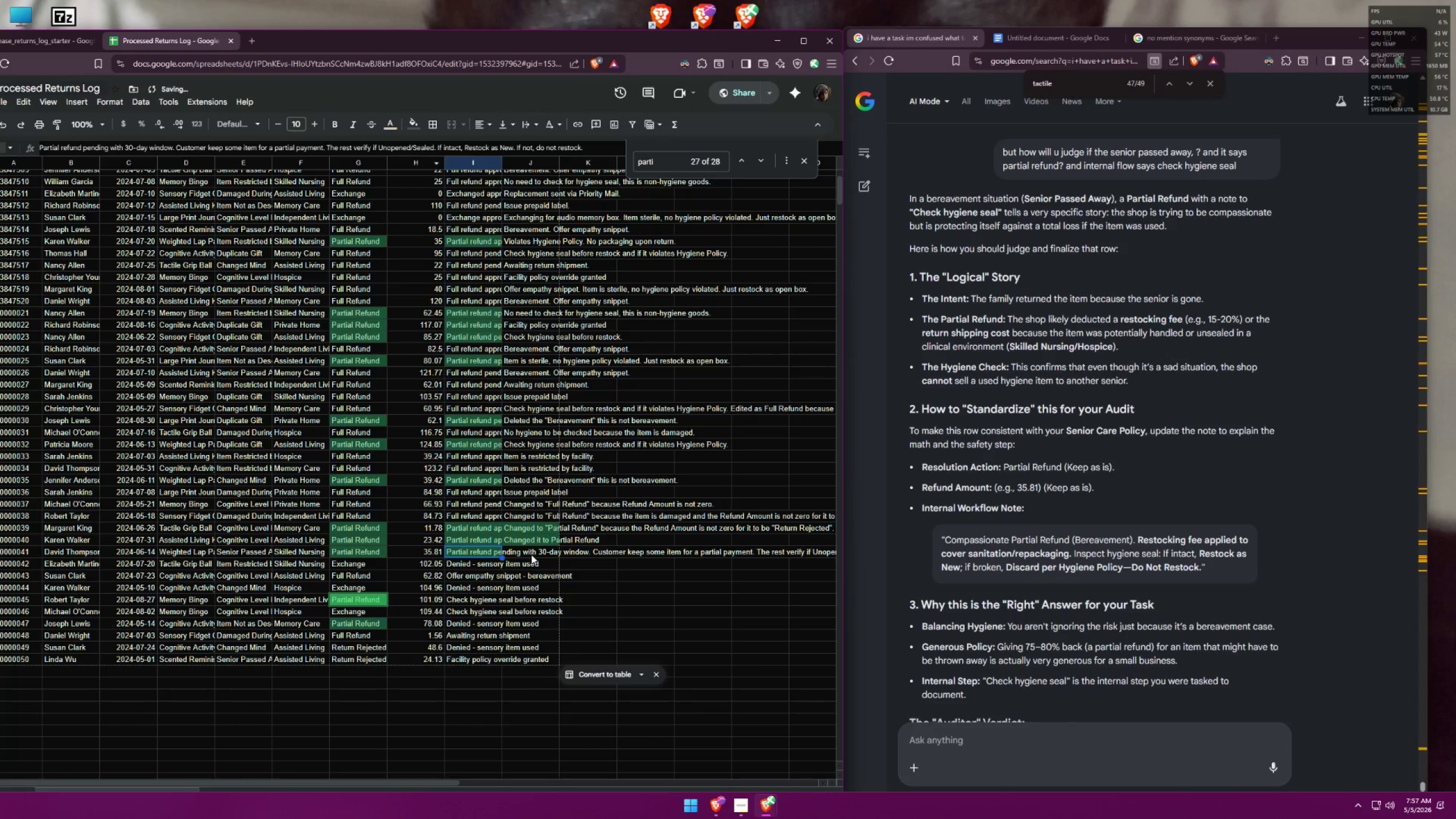 
double_click([532, 555])
 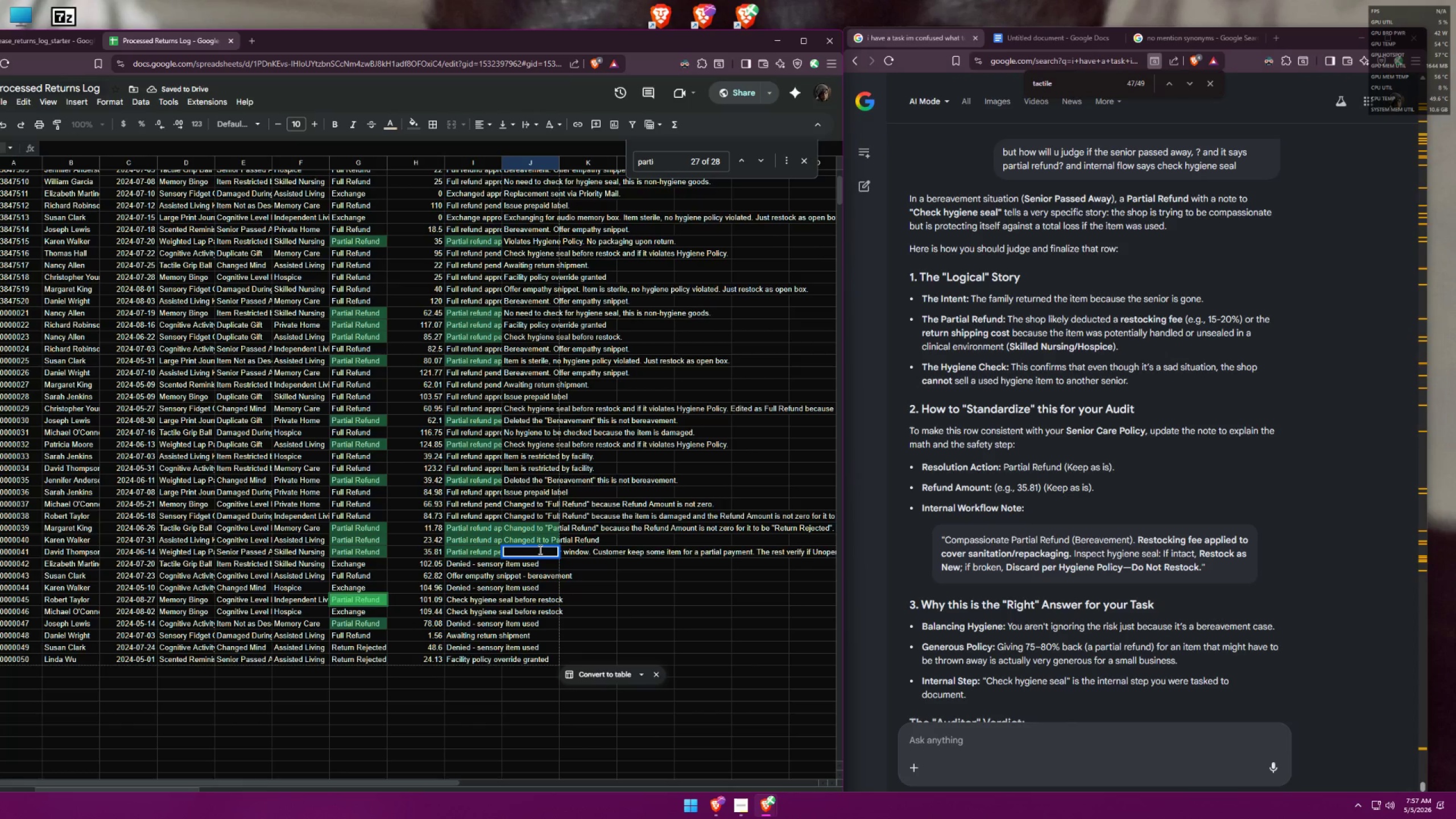 
type(check)
 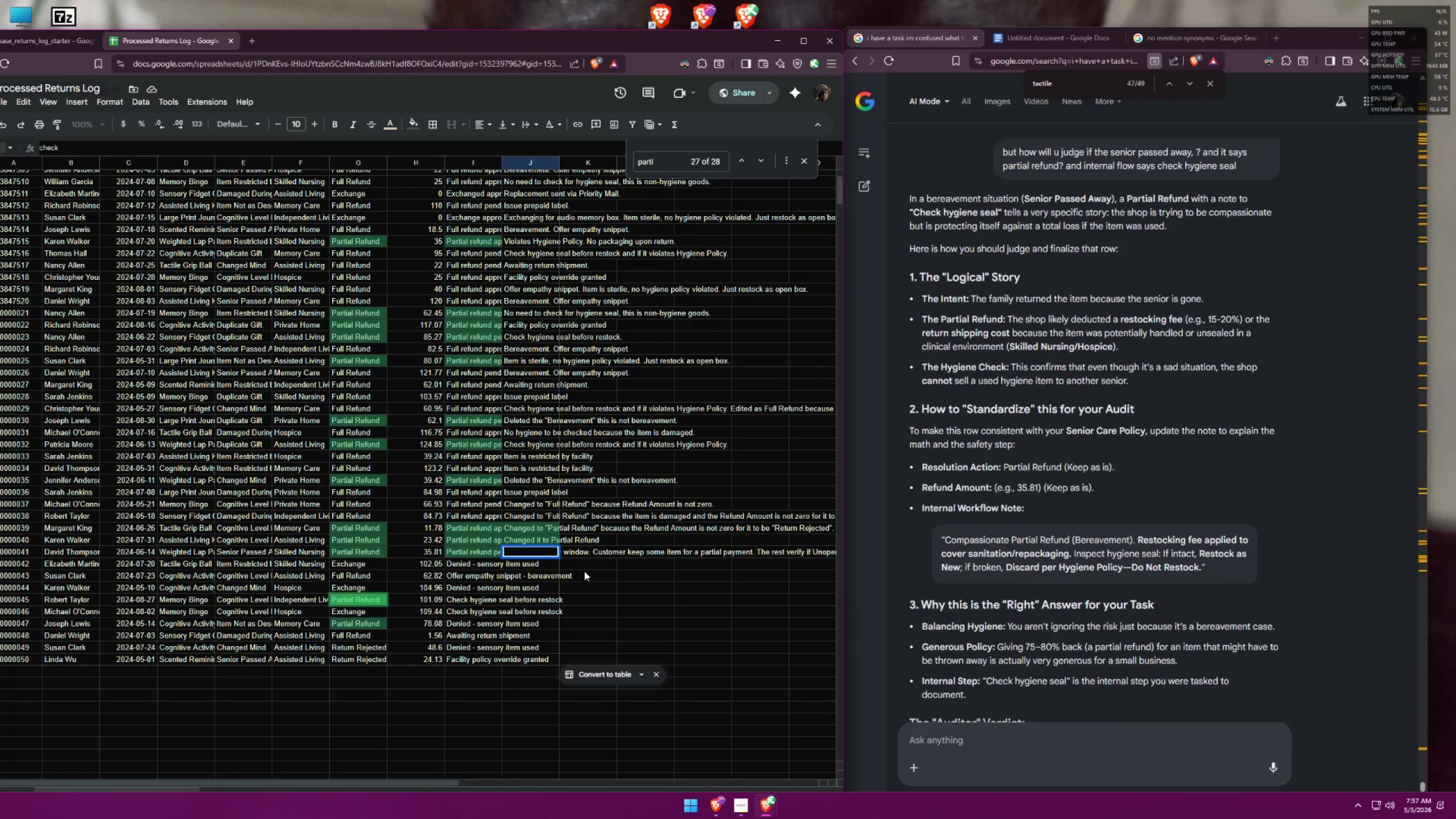 
left_click([542, 553])
 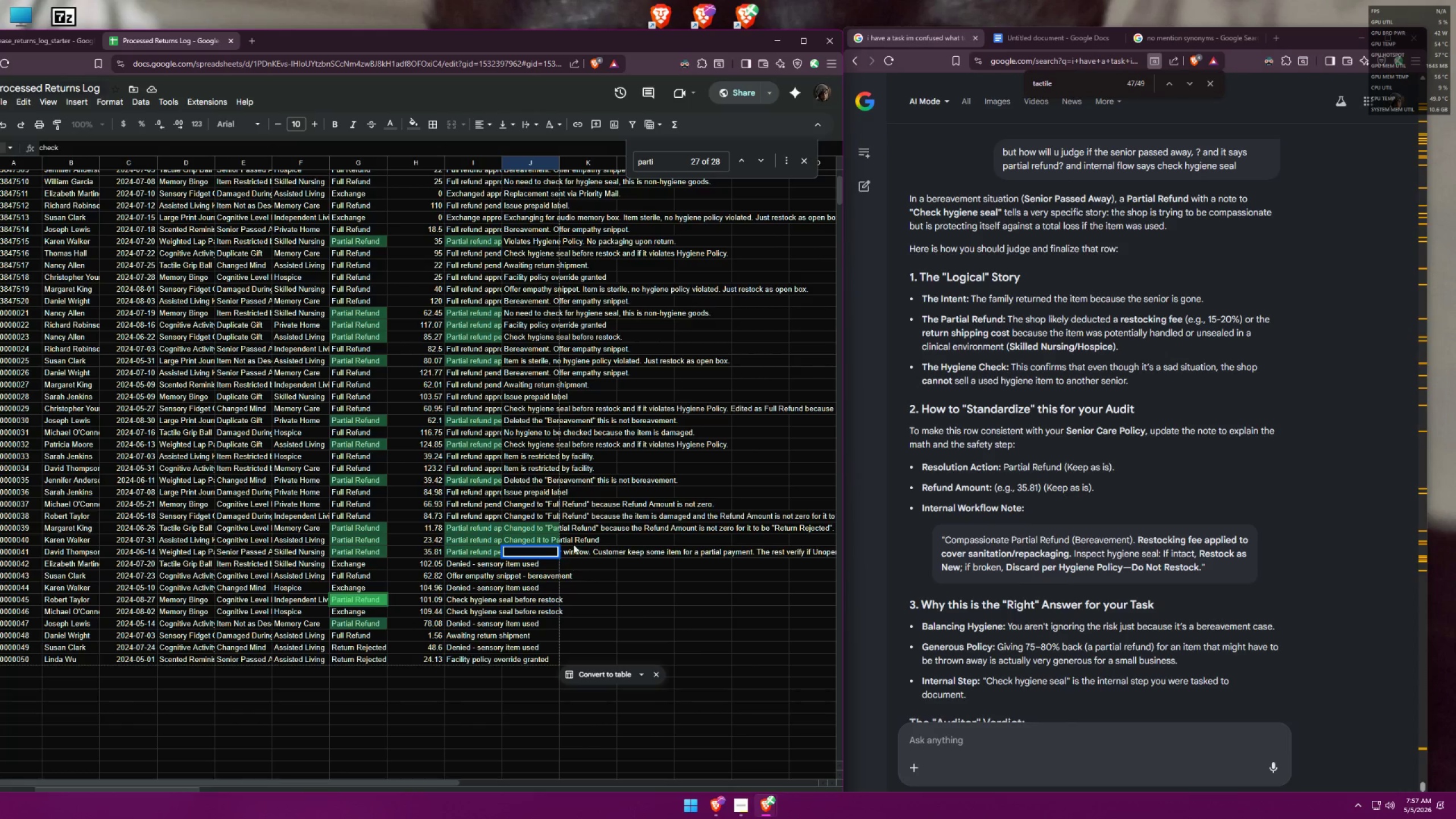 
left_click([530, 412])
 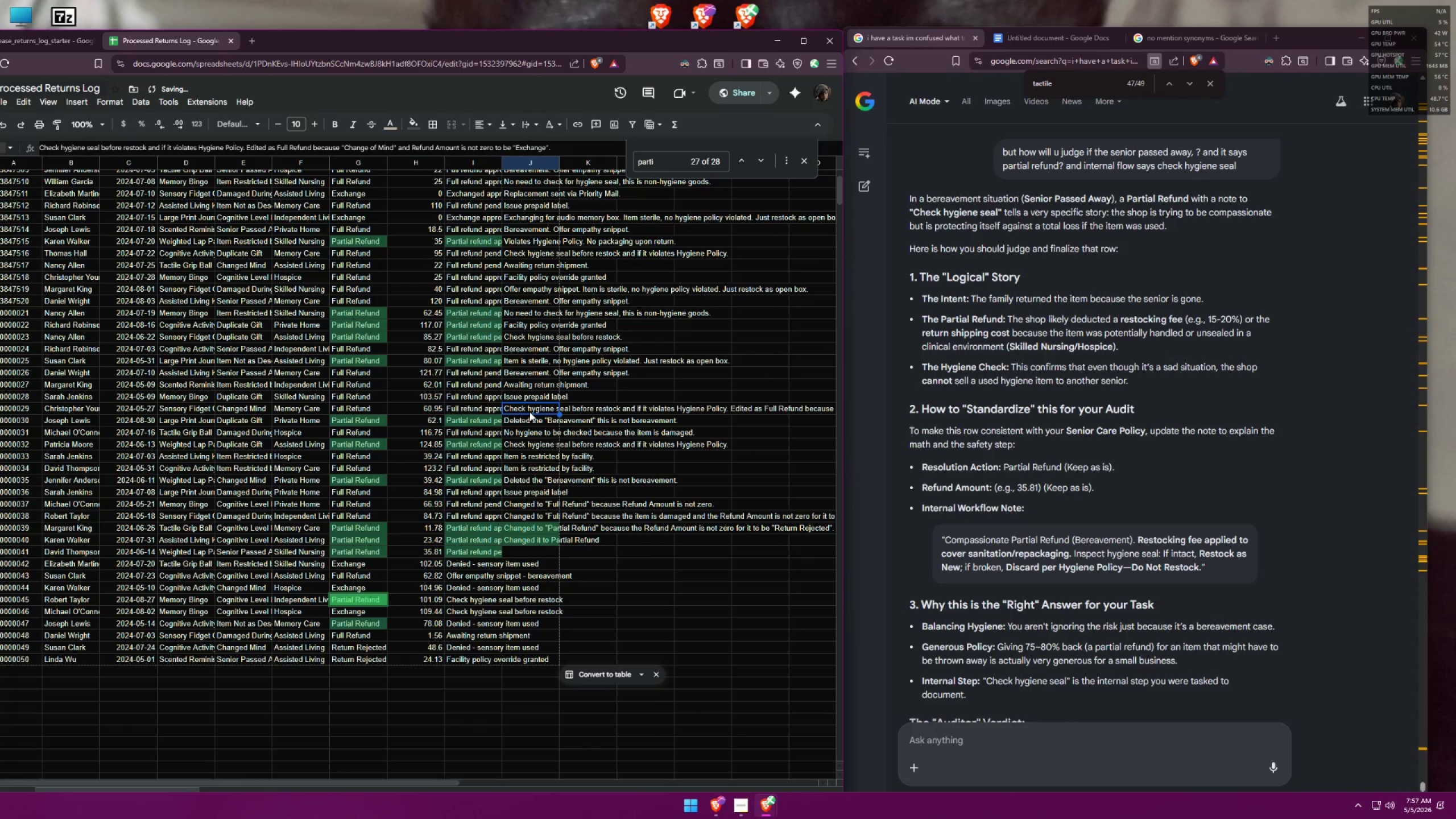 
key(Control+C)
 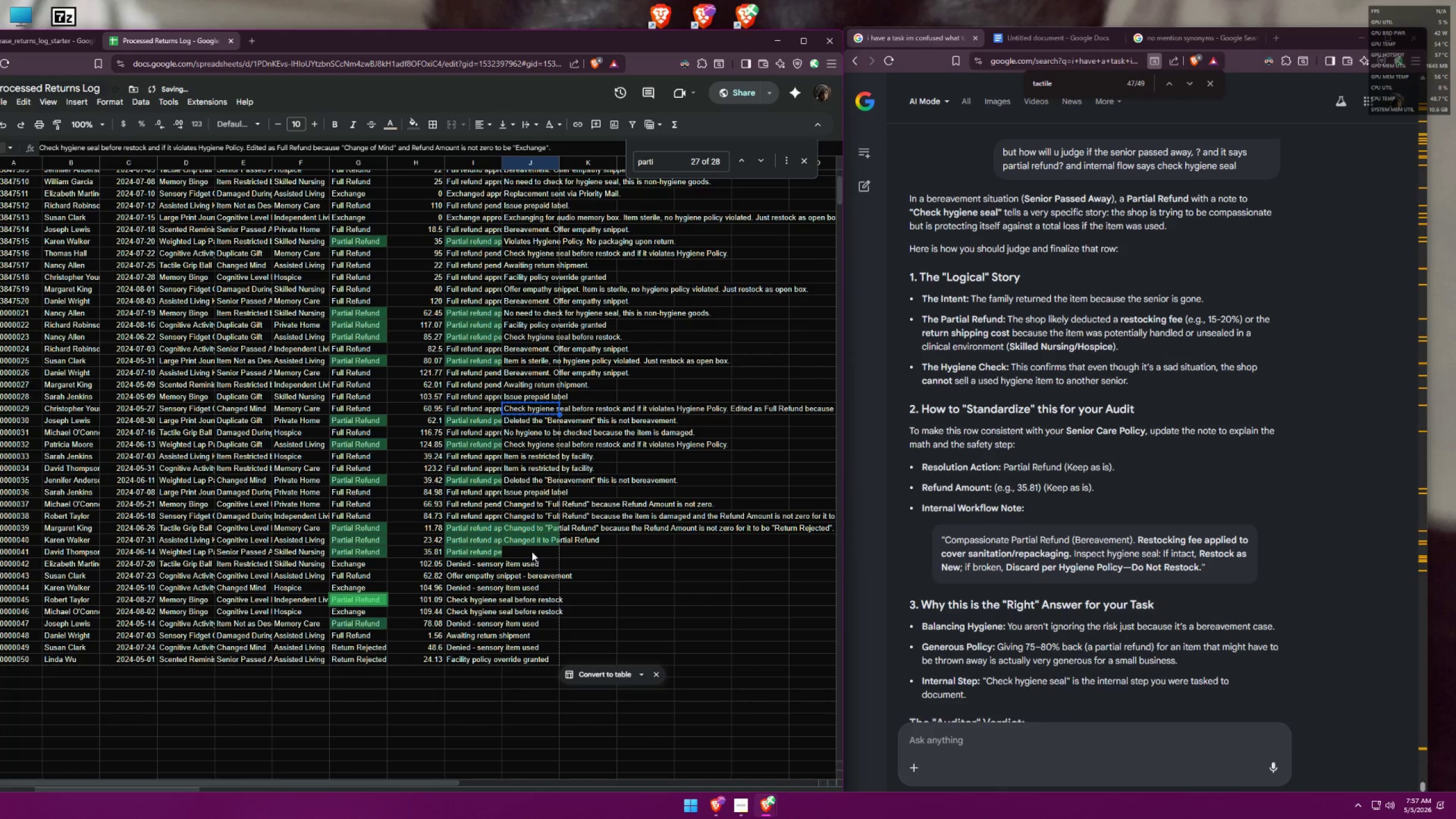 
double_click([532, 552])
 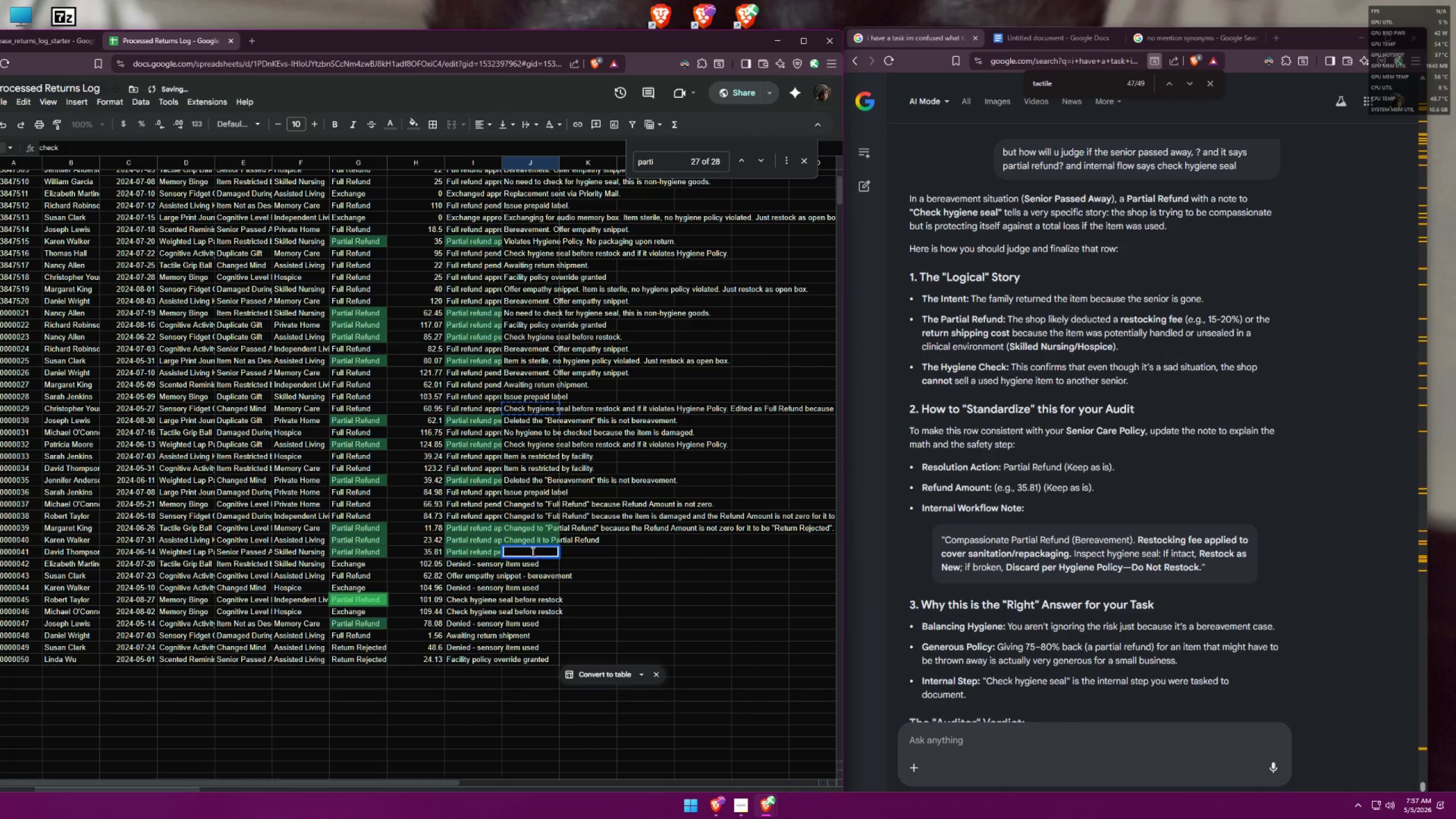 
key(Control+A)
 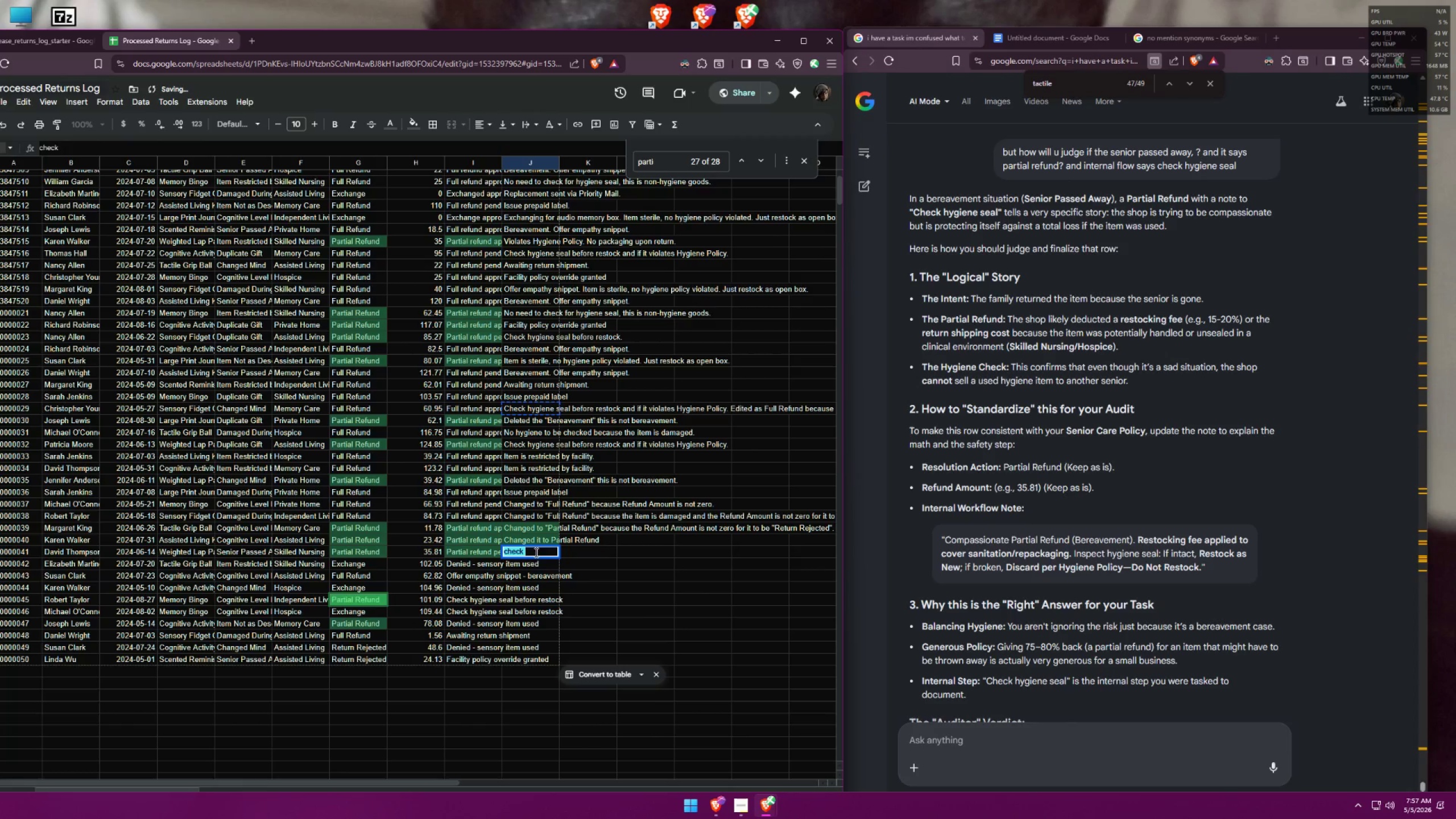 
key(Control+V)
 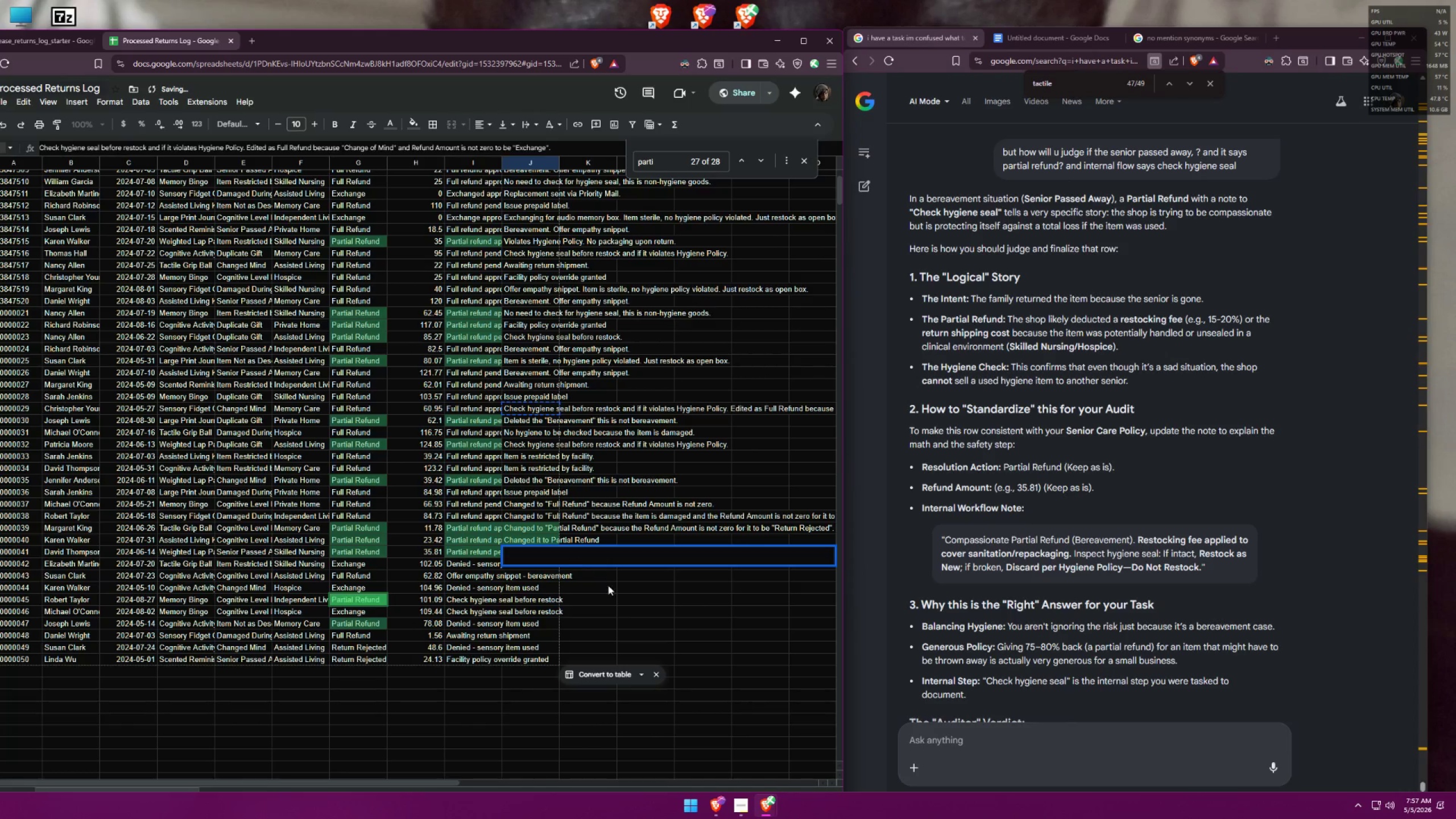 
left_click([627, 601])
 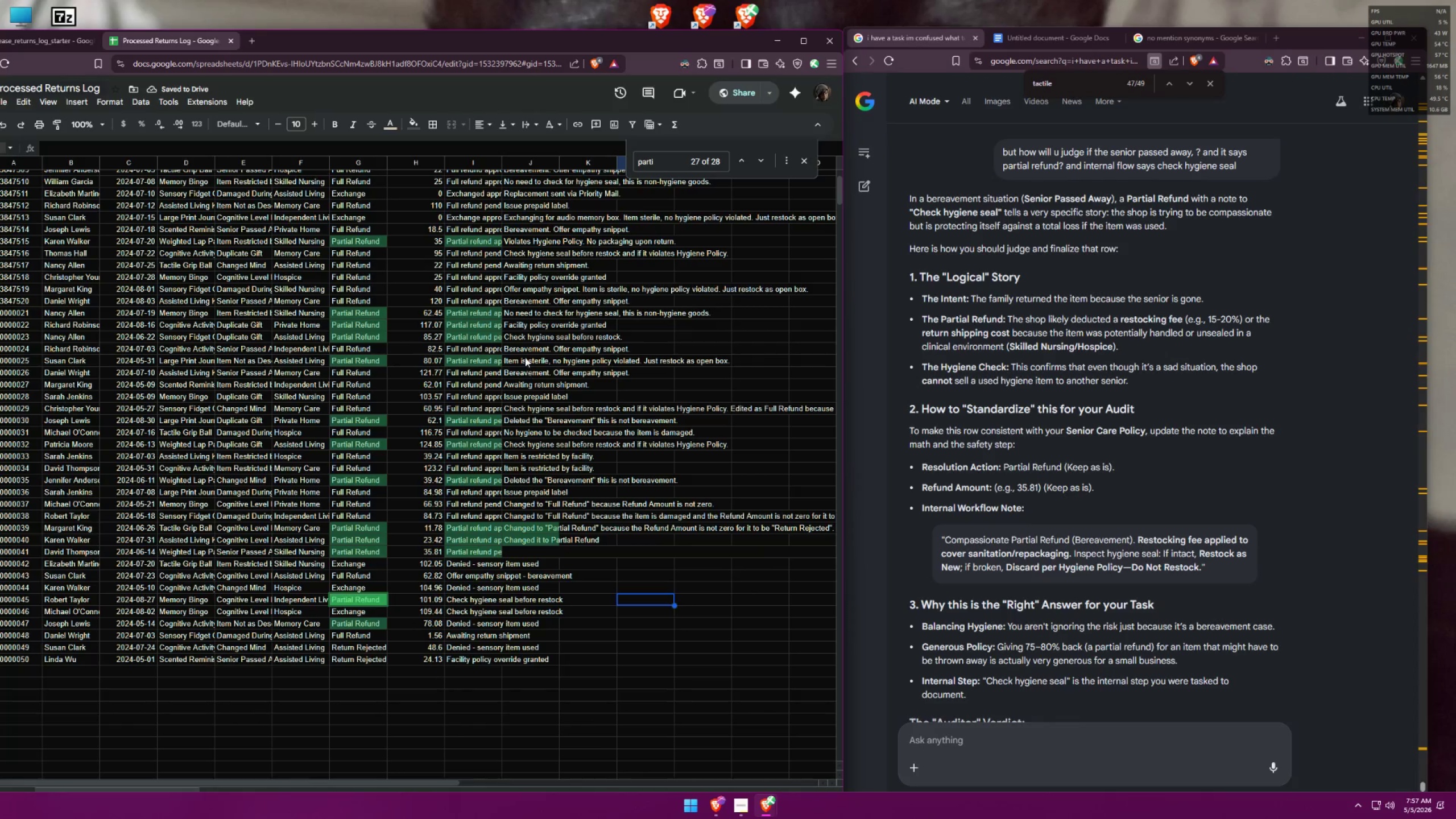 
key(Control+ControlLeft)
 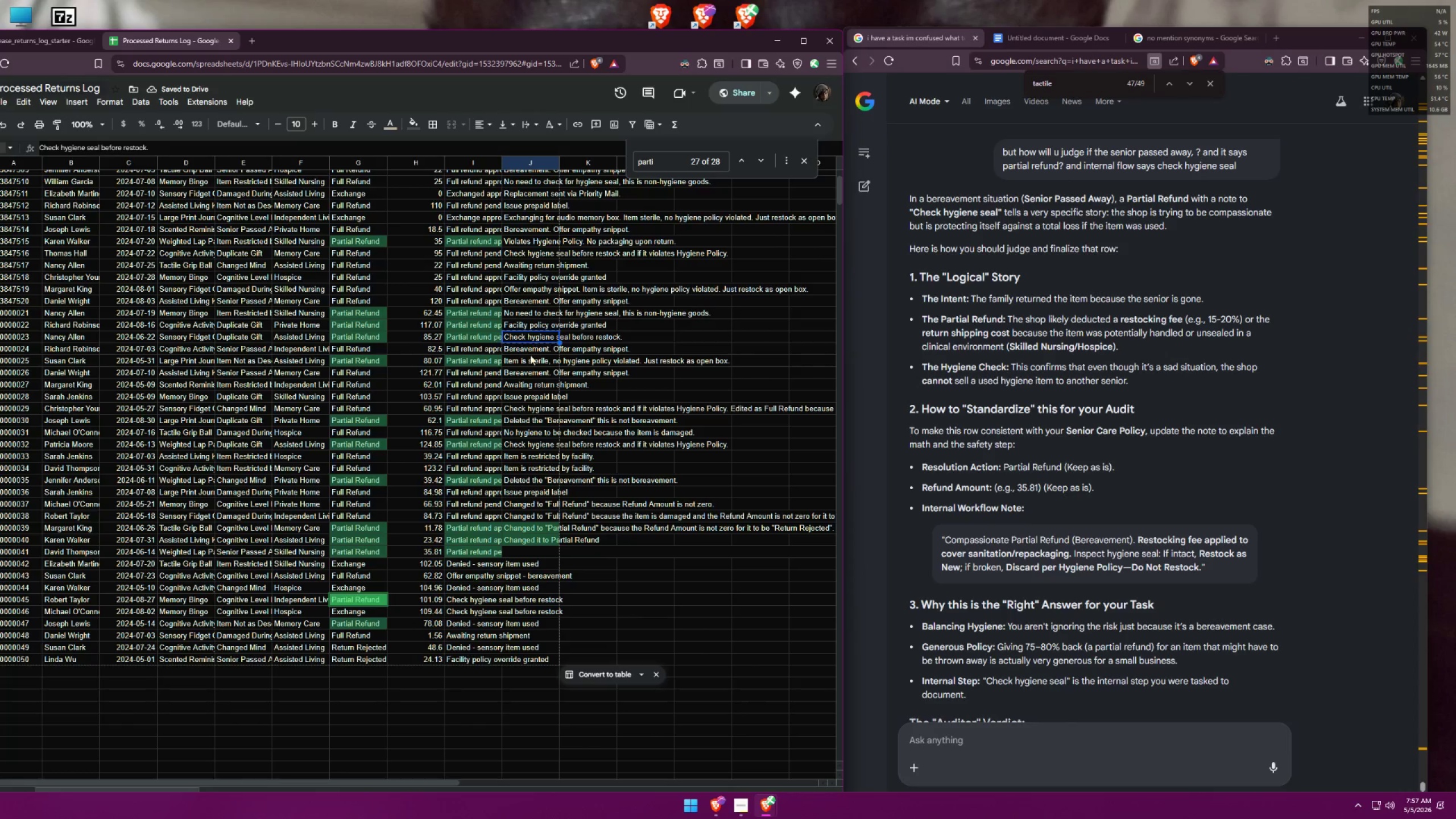 
key(Control+C)
 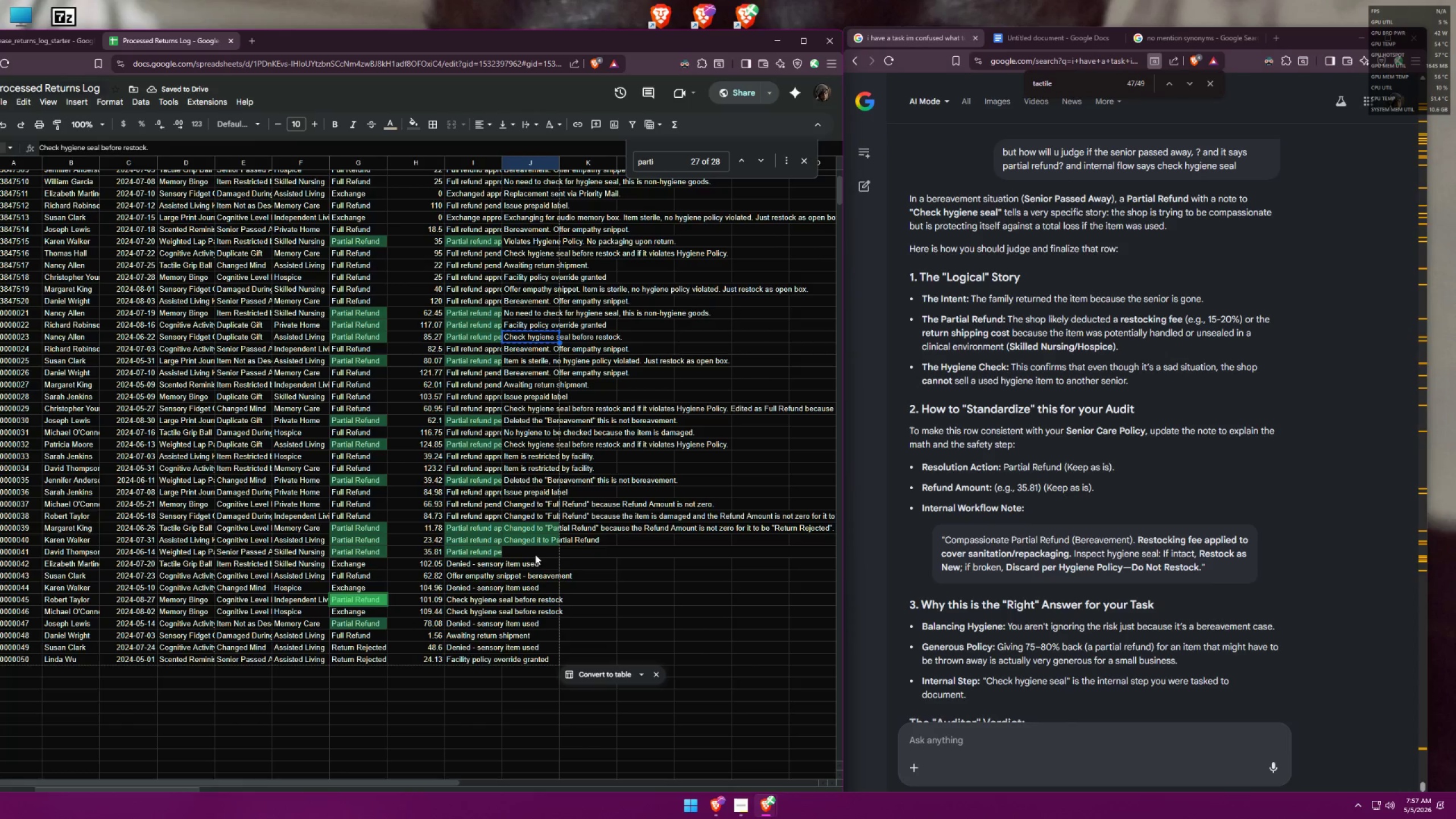 
left_click([532, 555])
 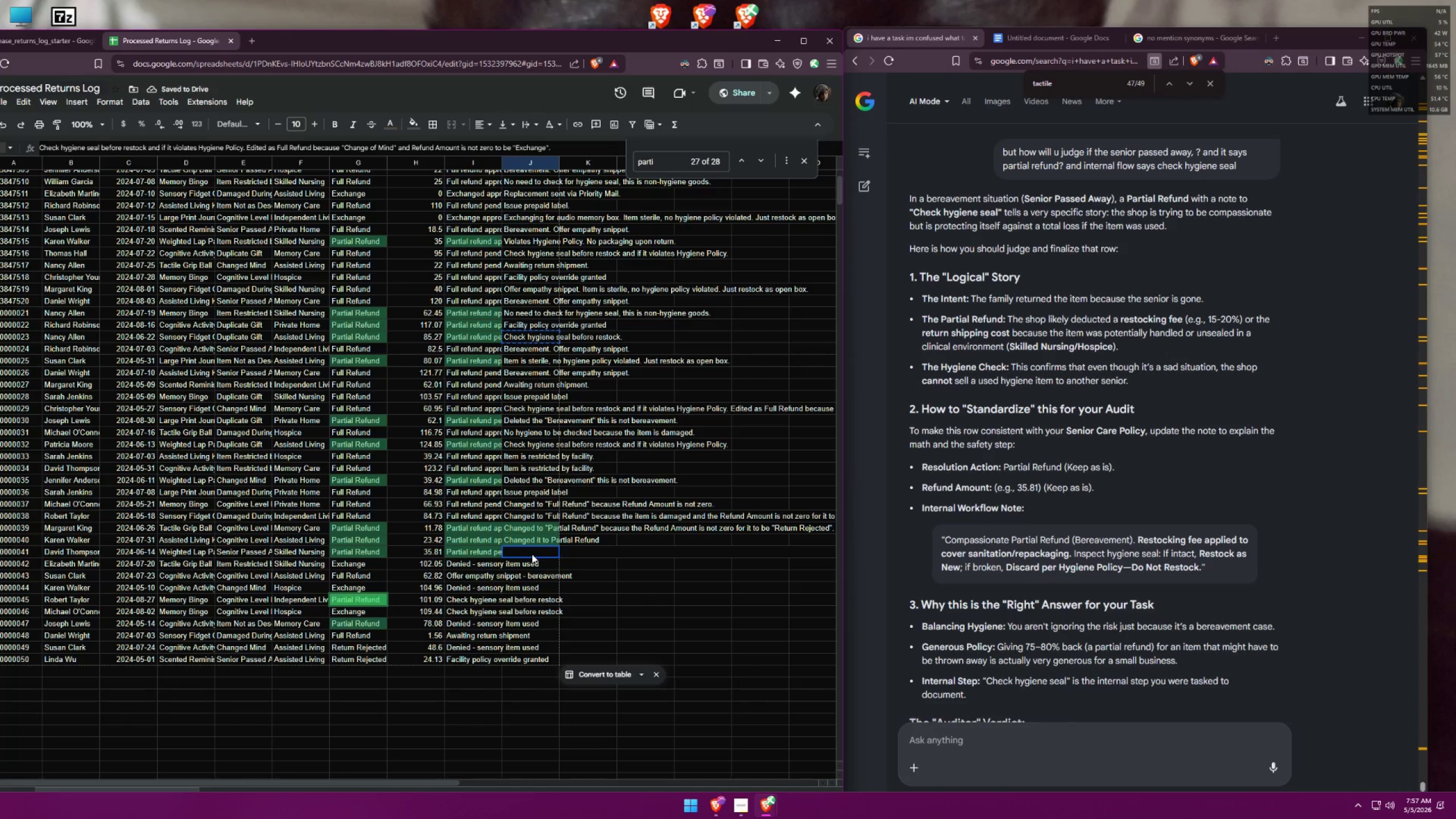 
key(Control+A)
 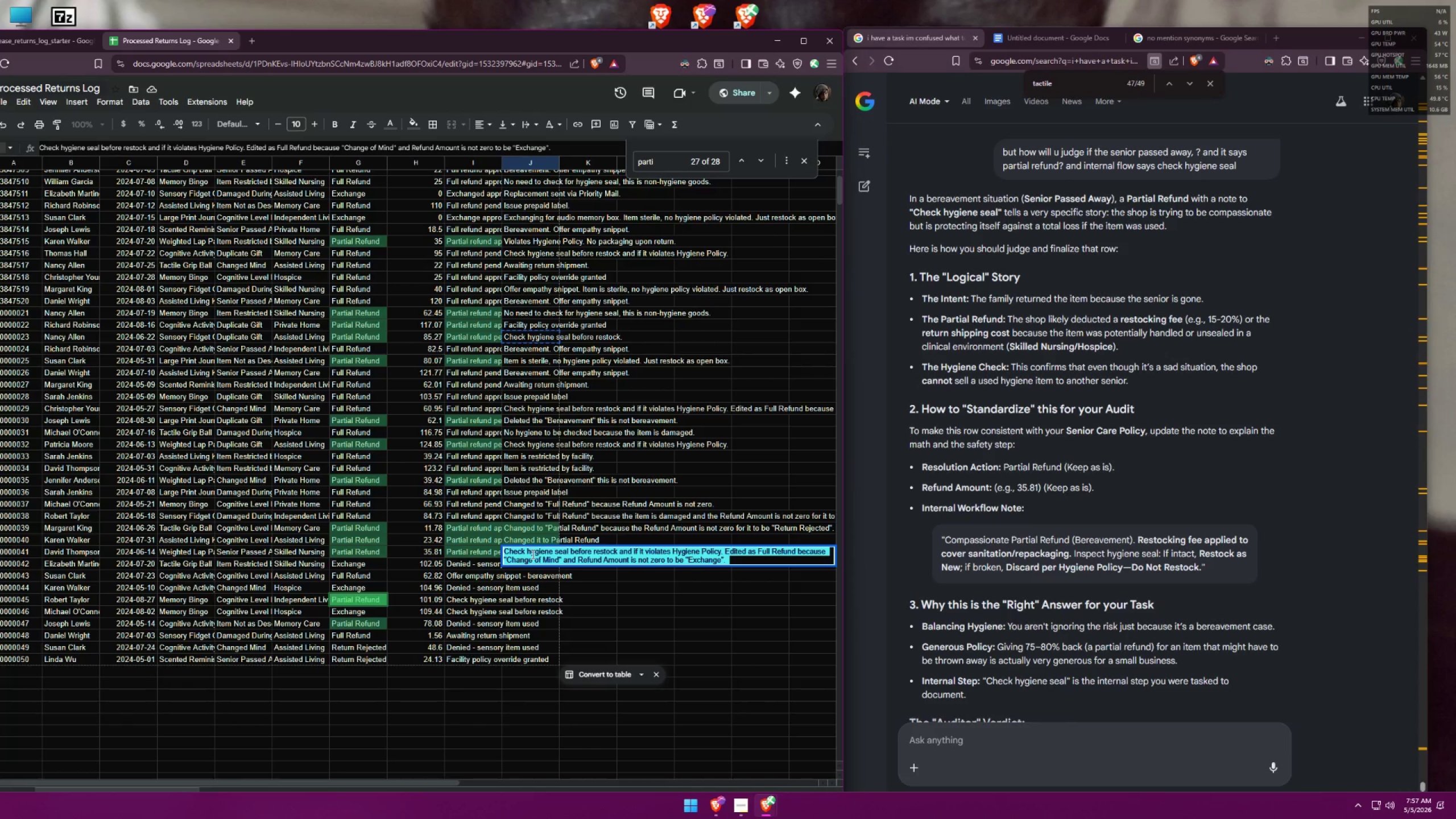 
key(Control+V)
 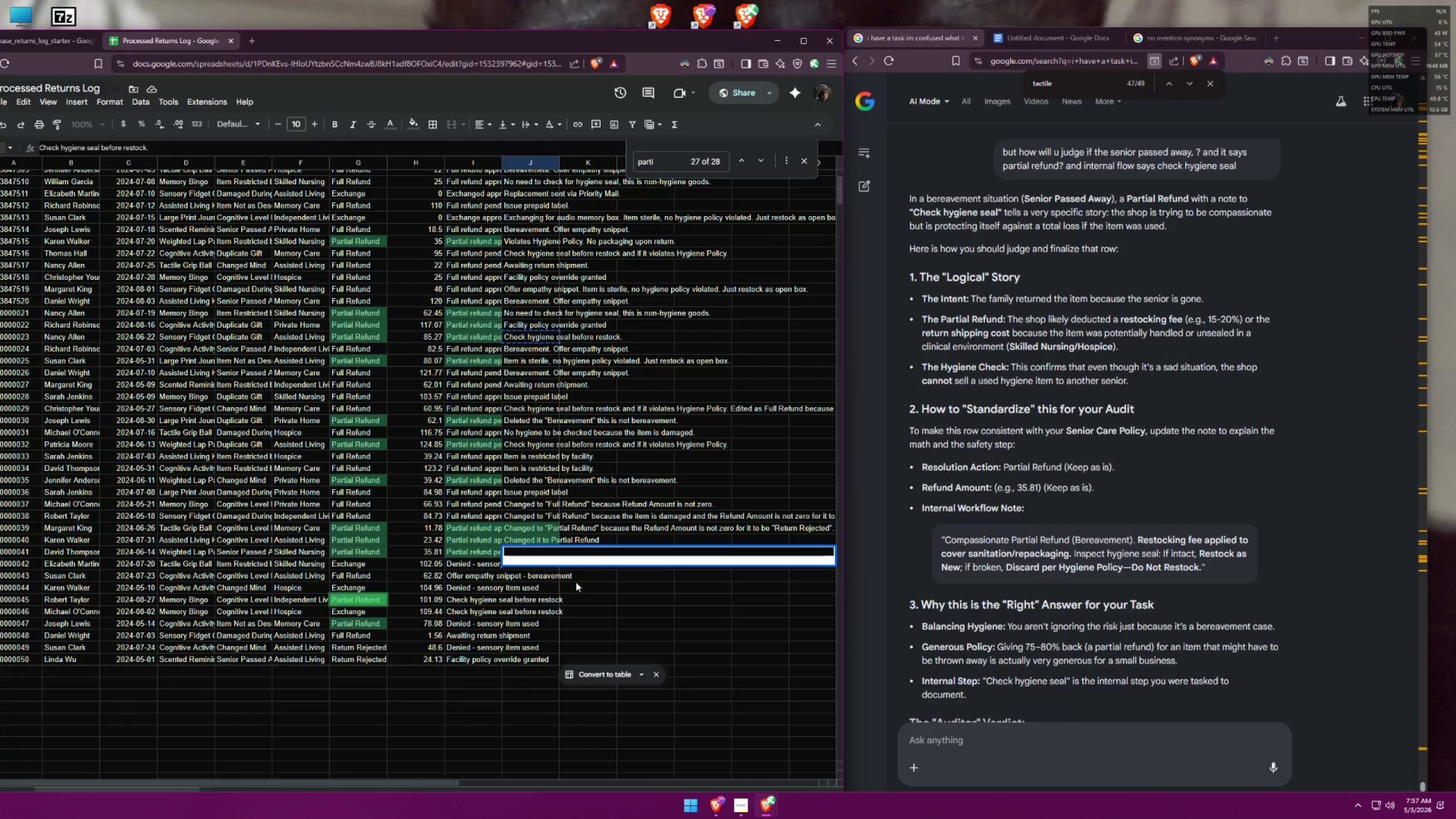 
left_click([582, 586])
 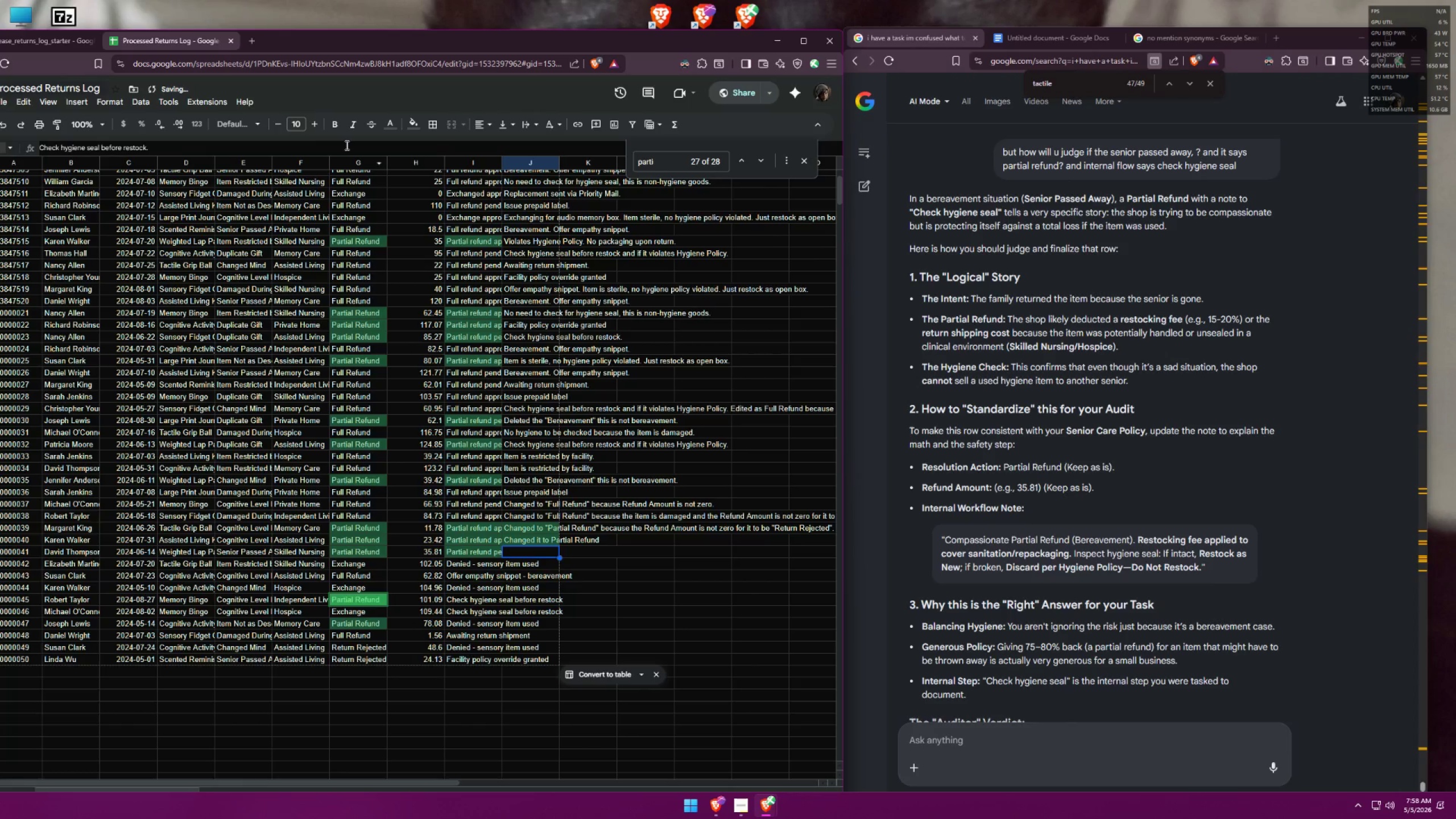 
left_click([382, 122])
 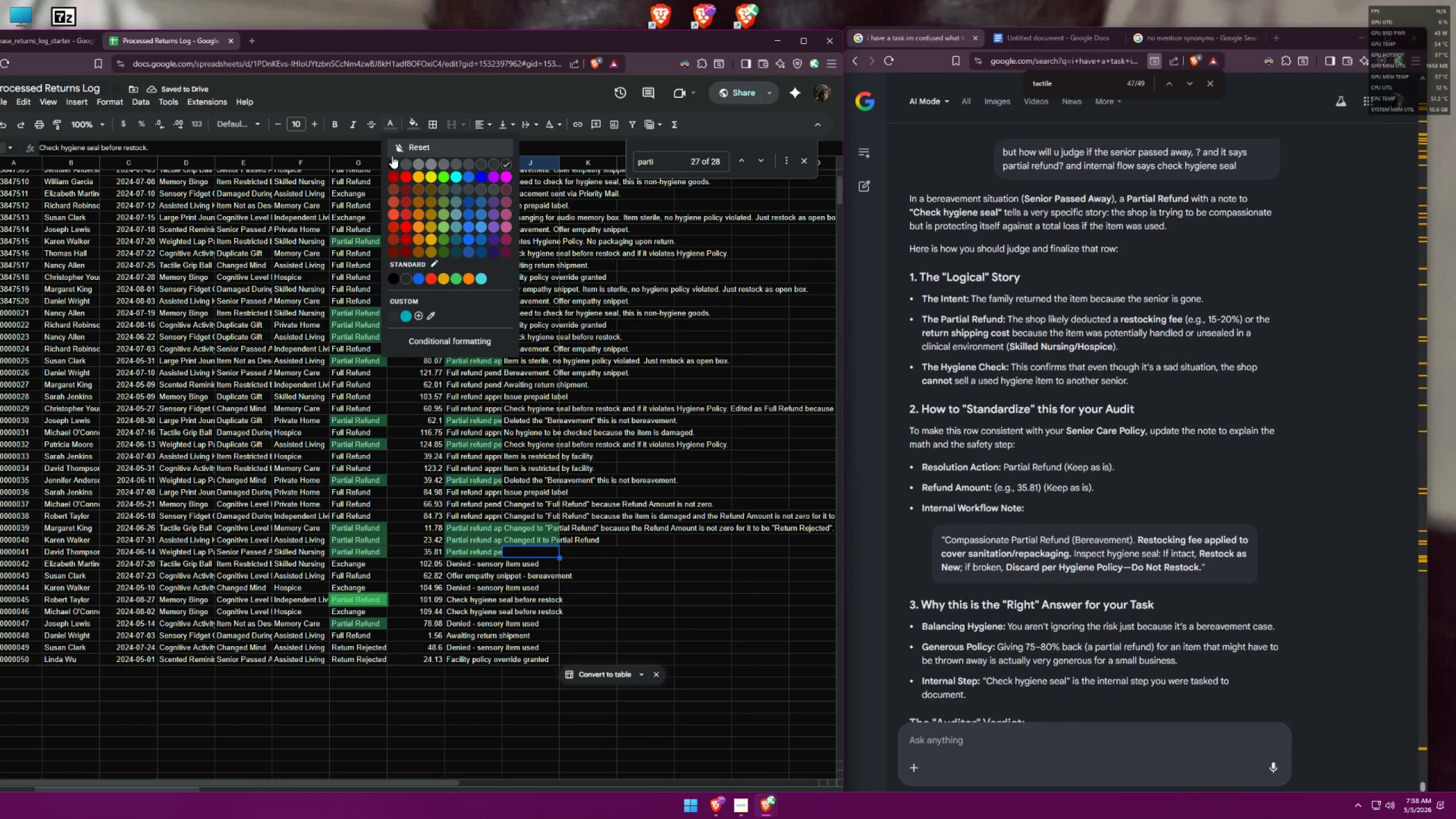 
left_click([392, 156])
 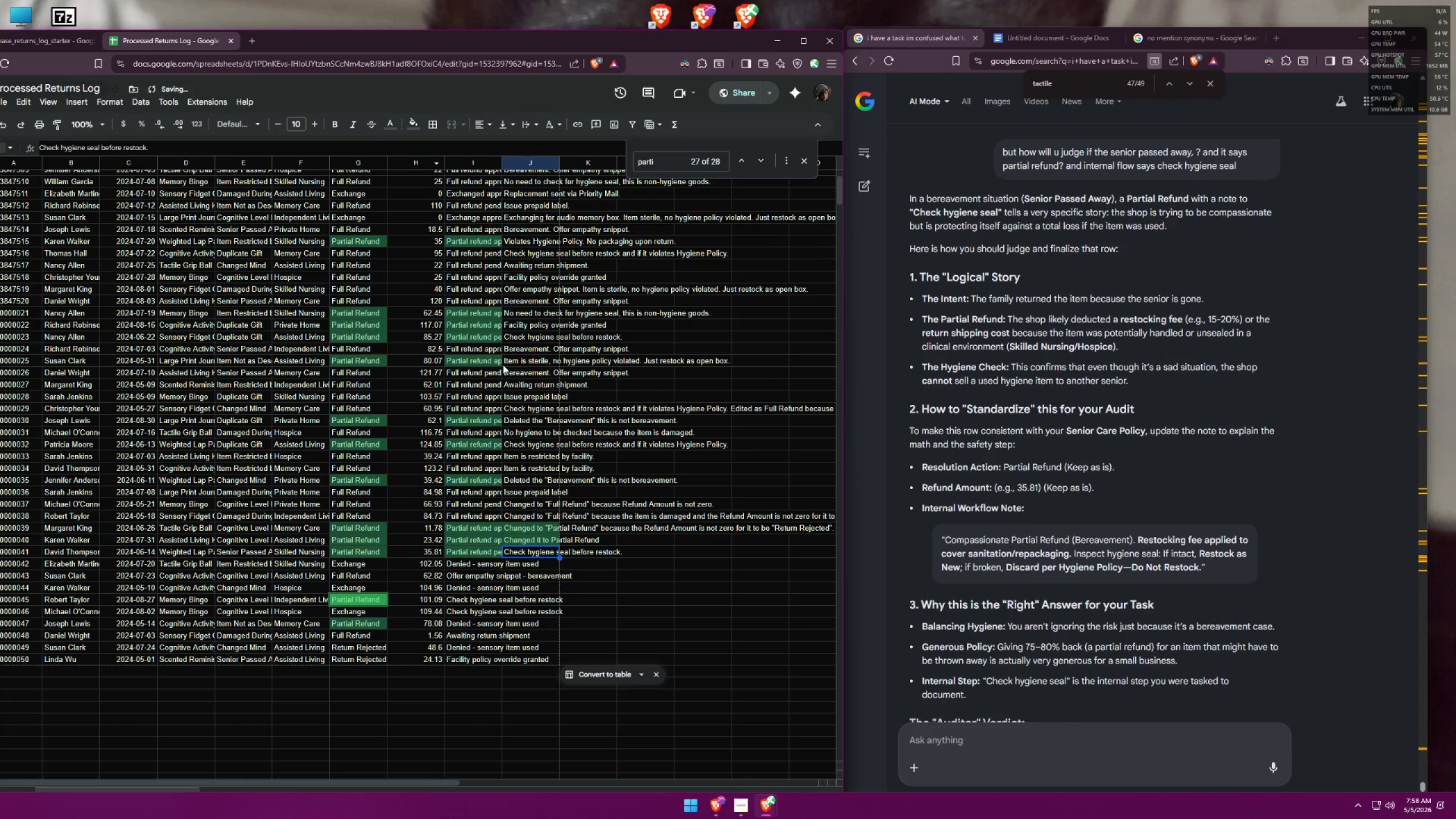 
left_click([630, 573])
 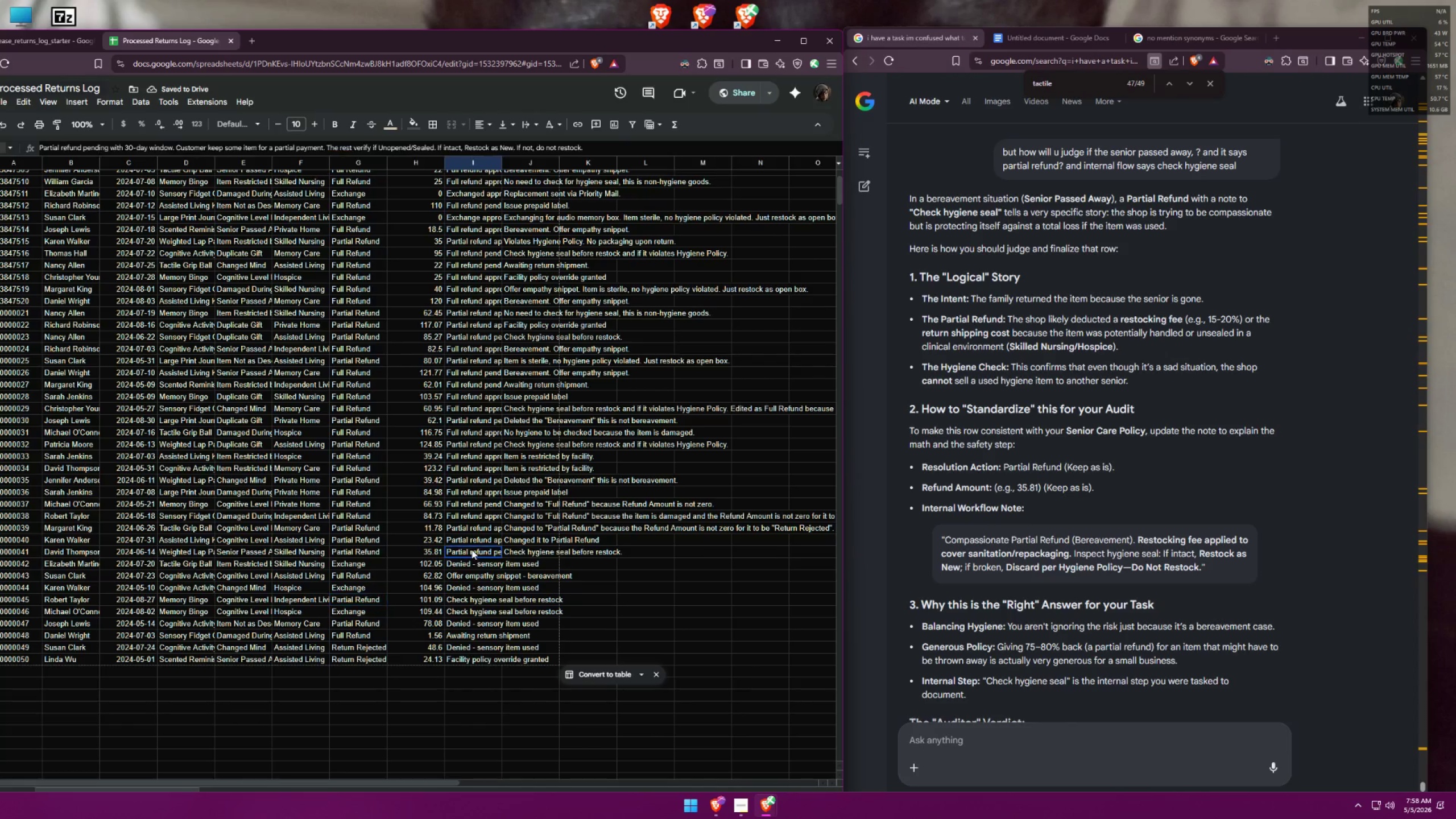 
left_click([374, 551])
 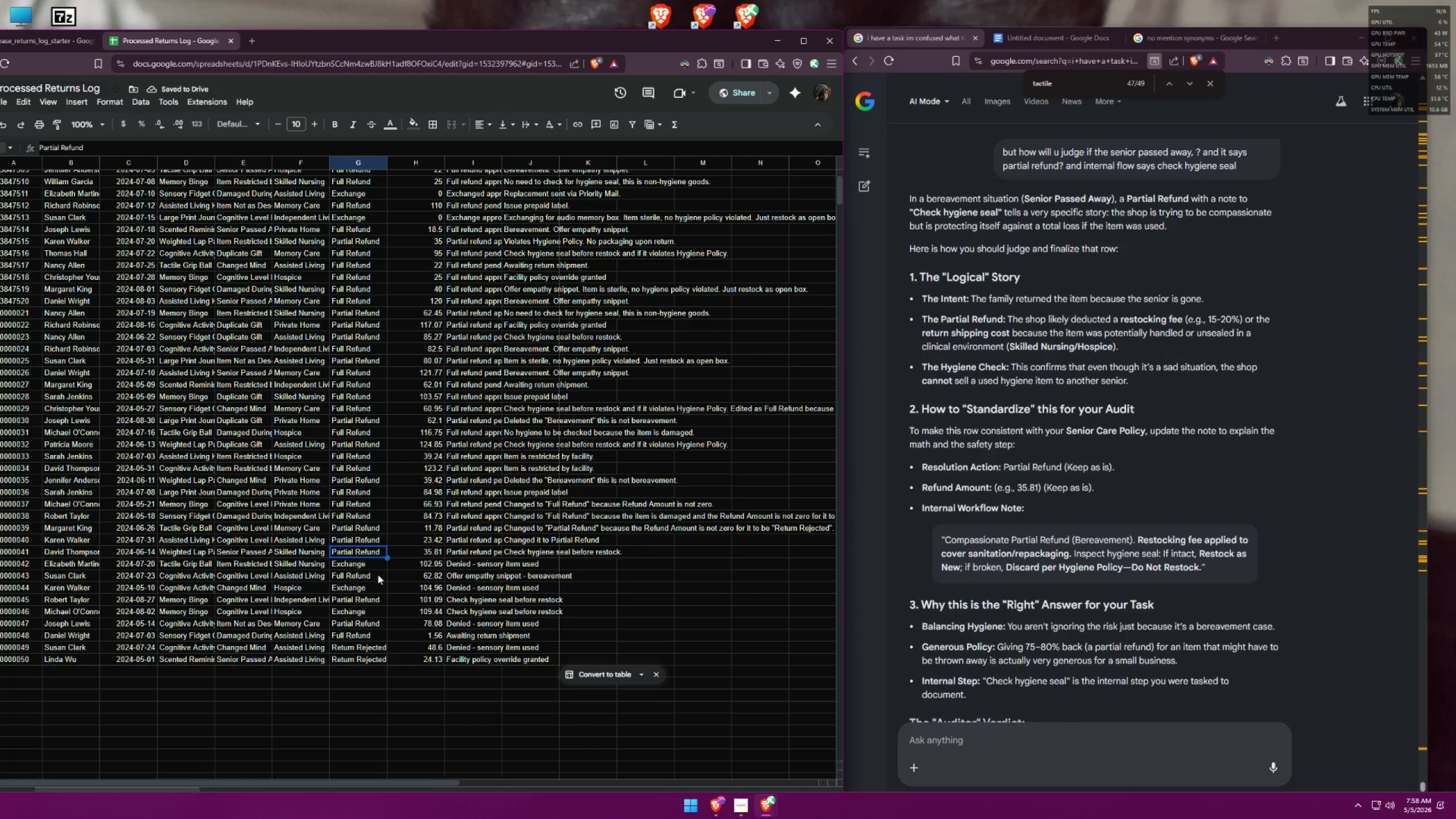 
left_click([358, 565])
 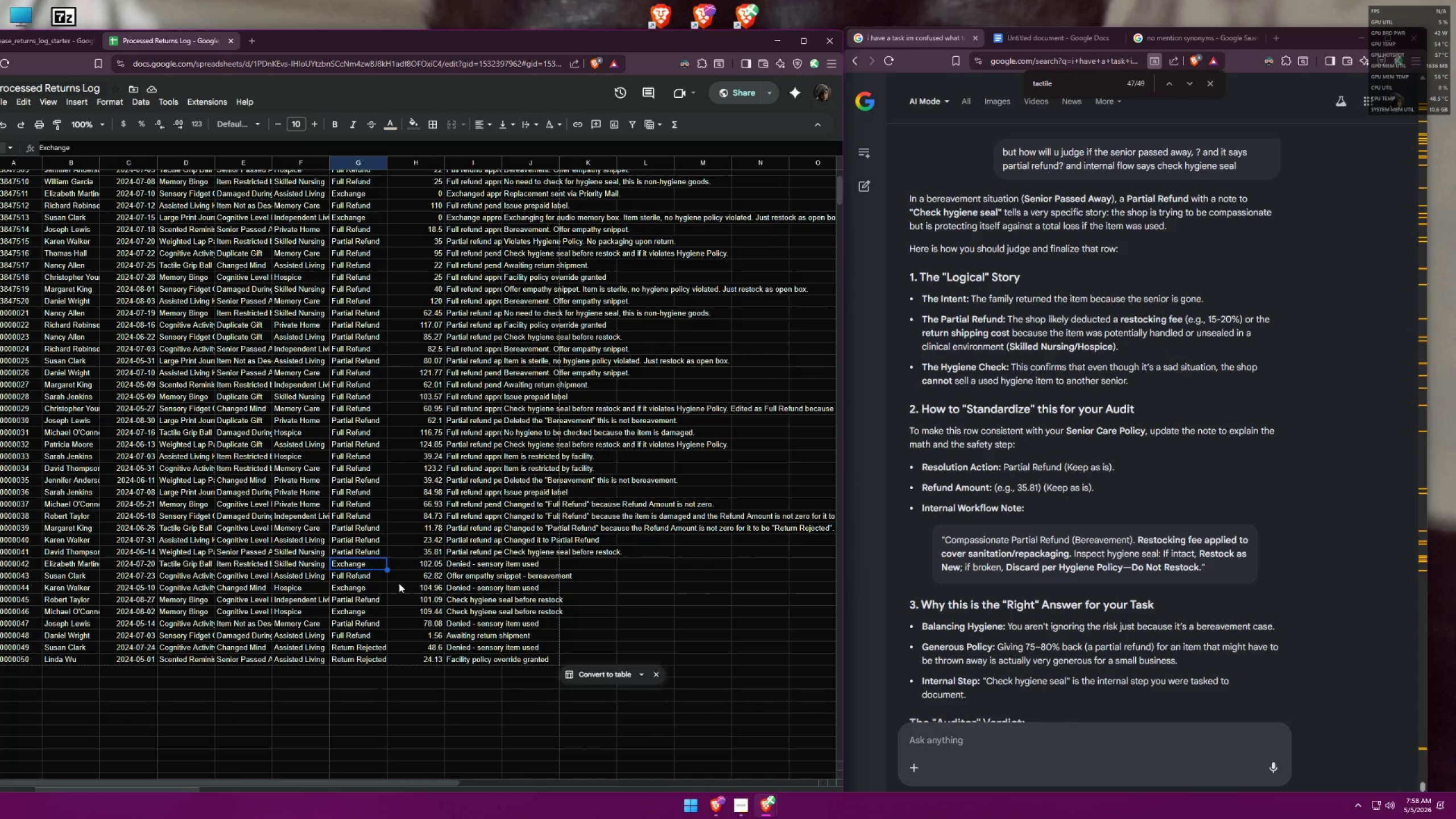 
wait(15.66)
 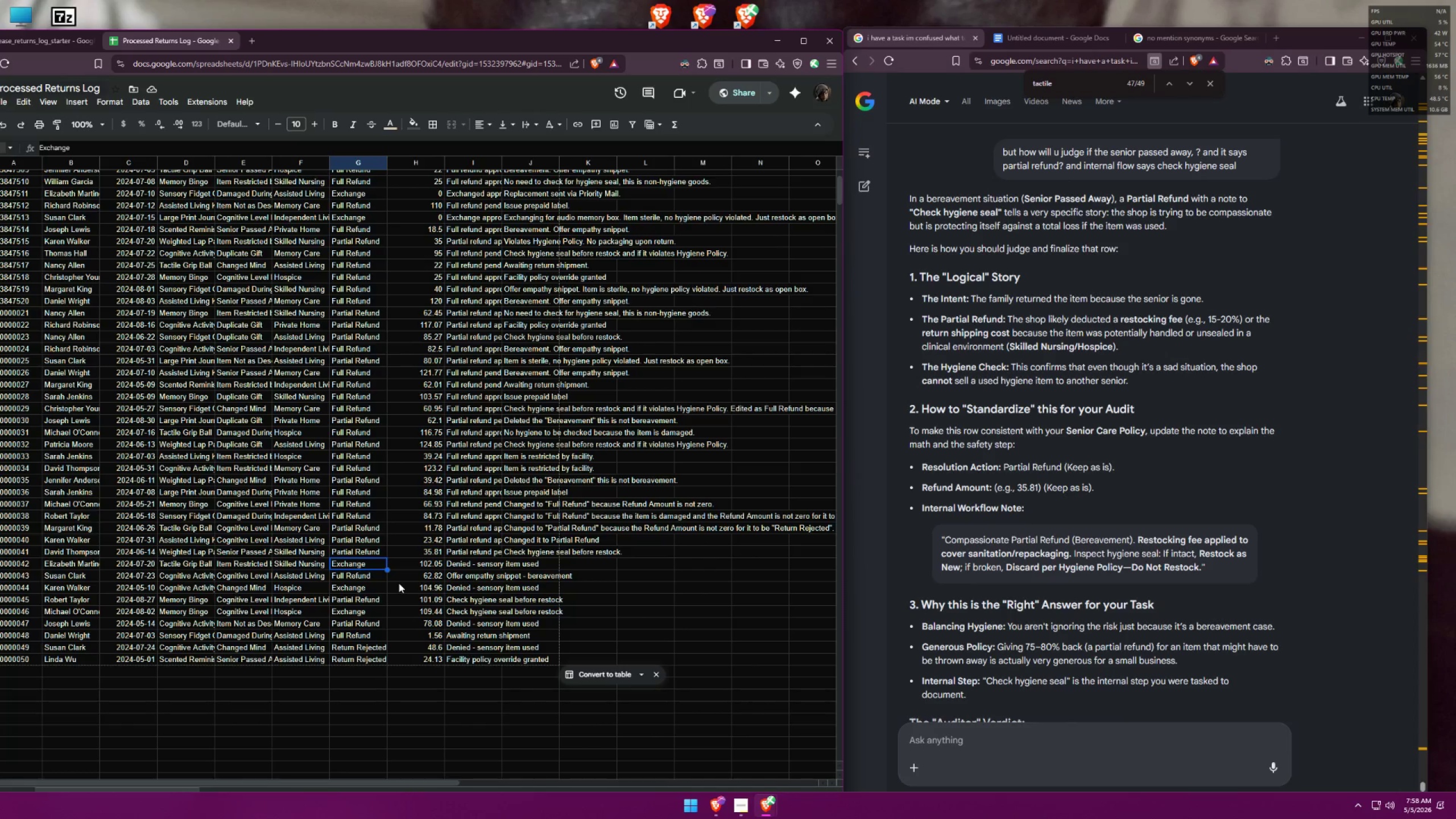 
left_click([395, 580])
 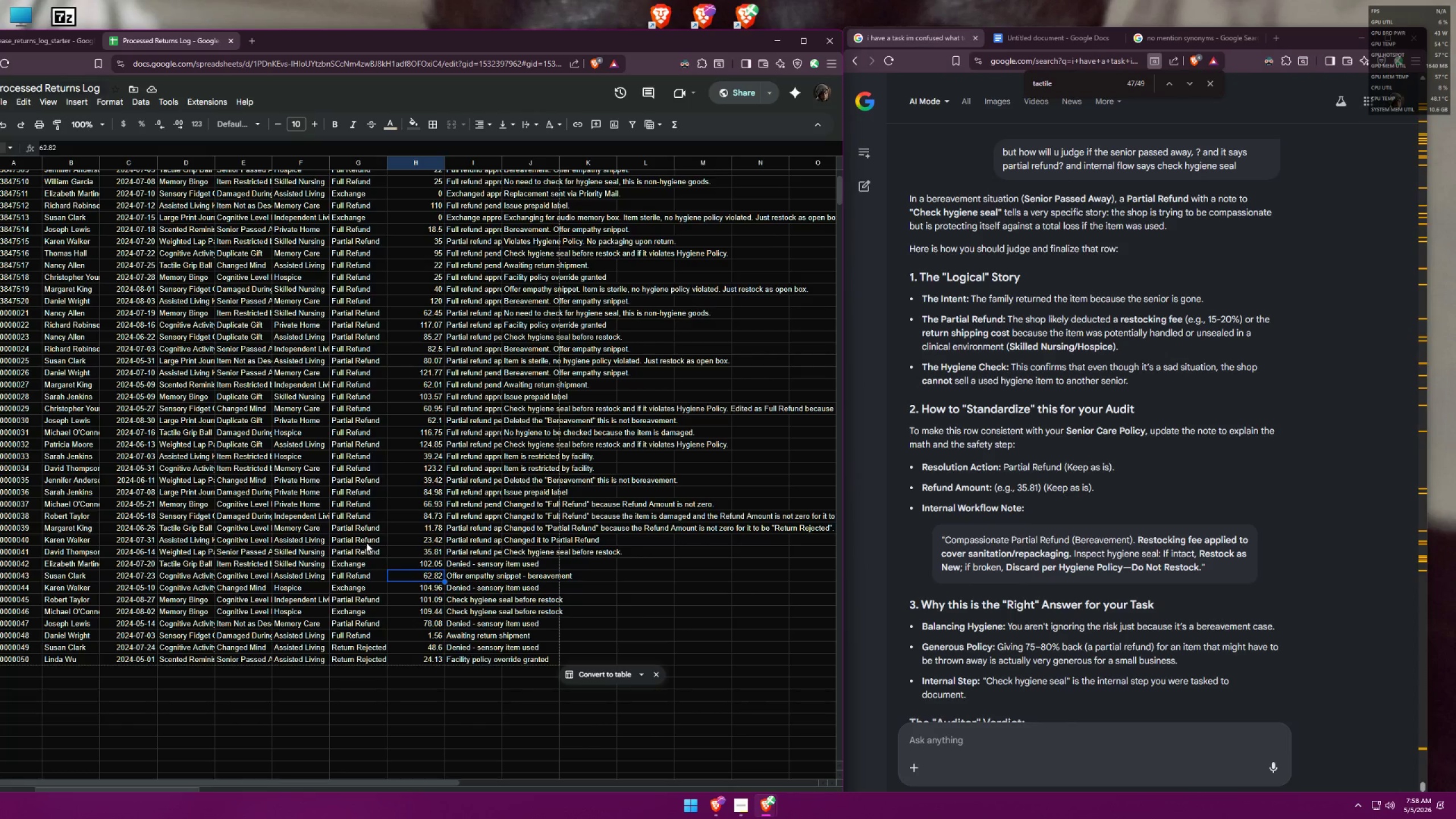 
double_click([355, 552])
 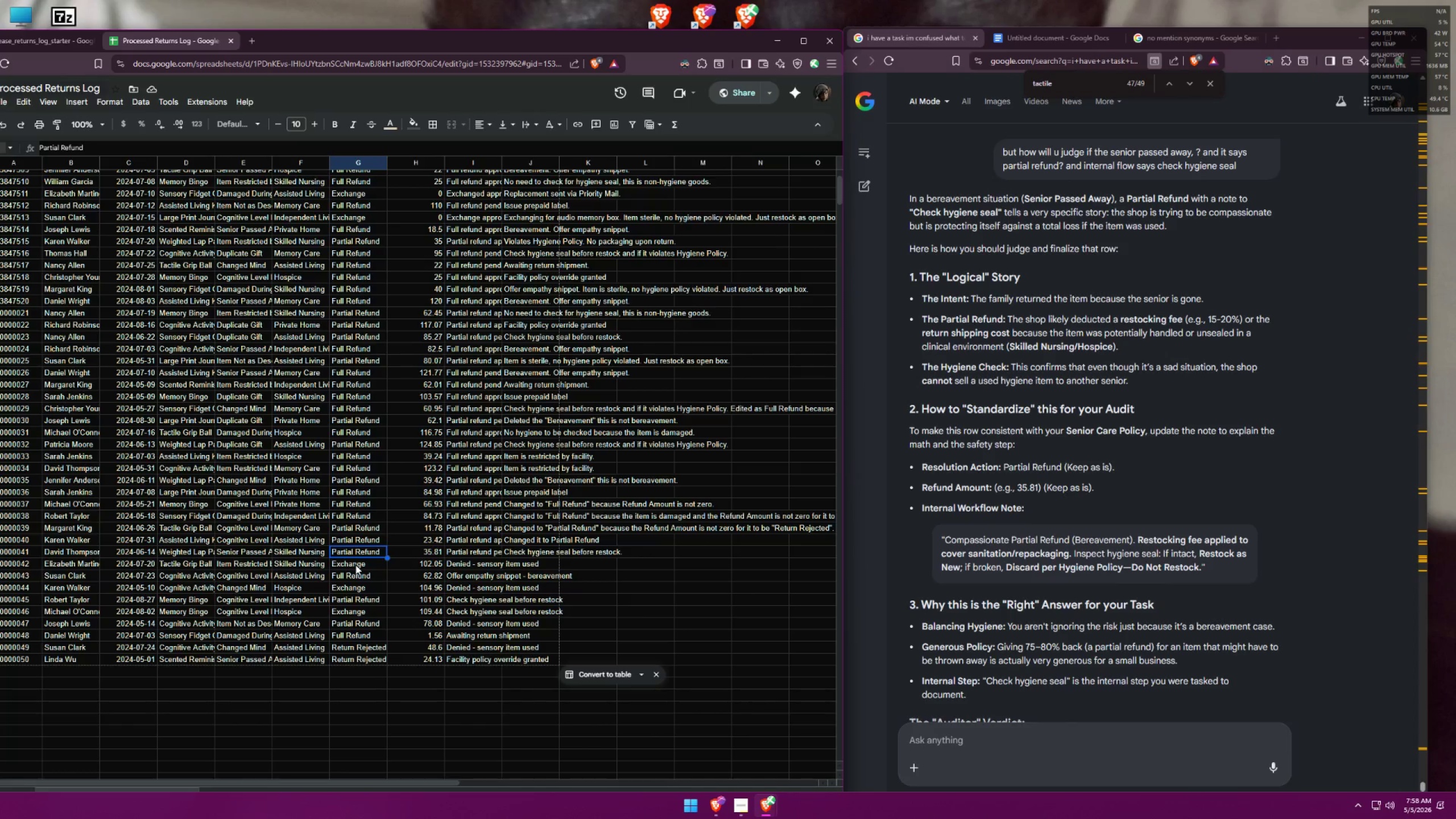 
wait(5.3)
 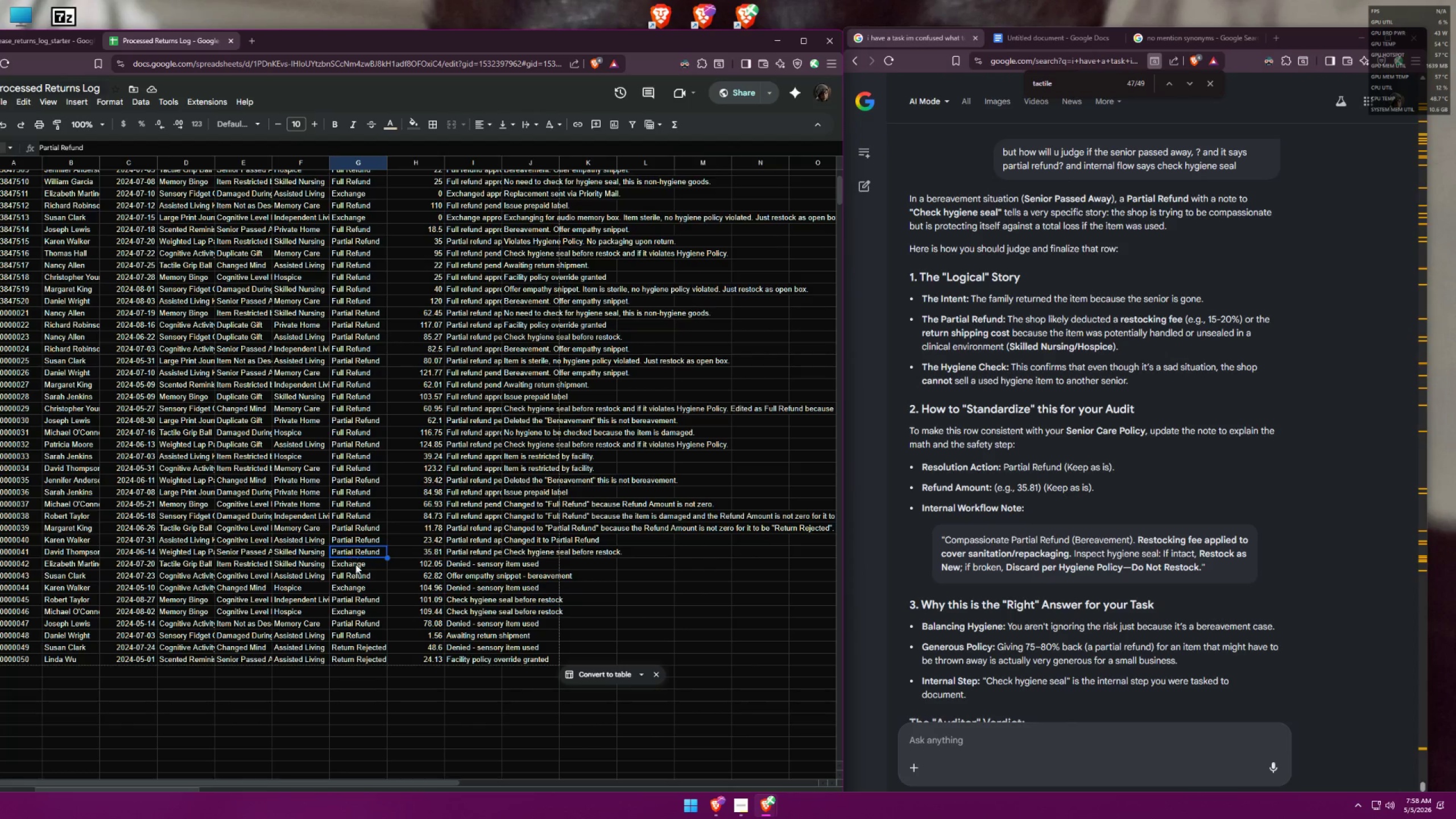 
double_click([355, 565])
 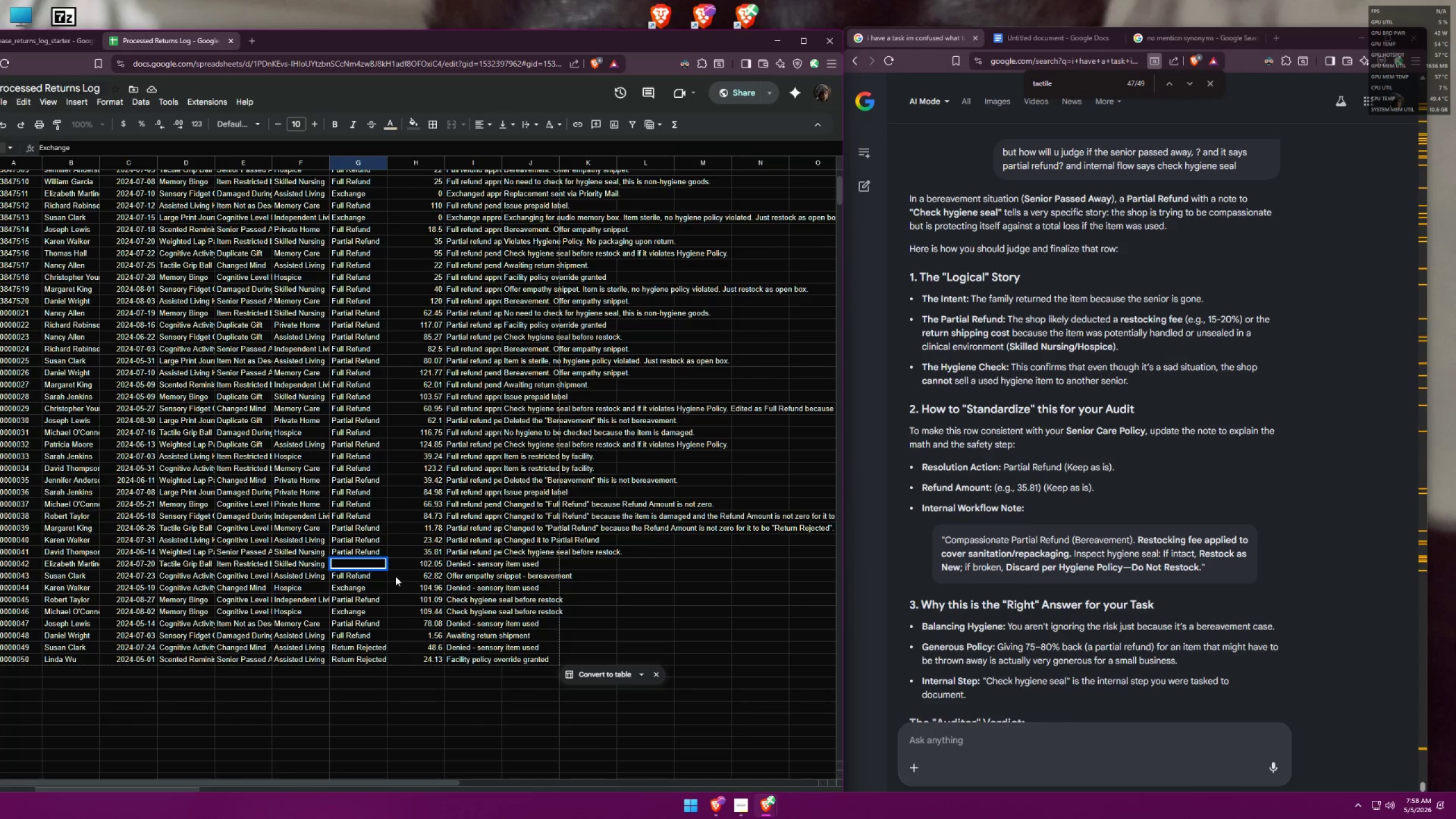 
left_click([395, 576])
 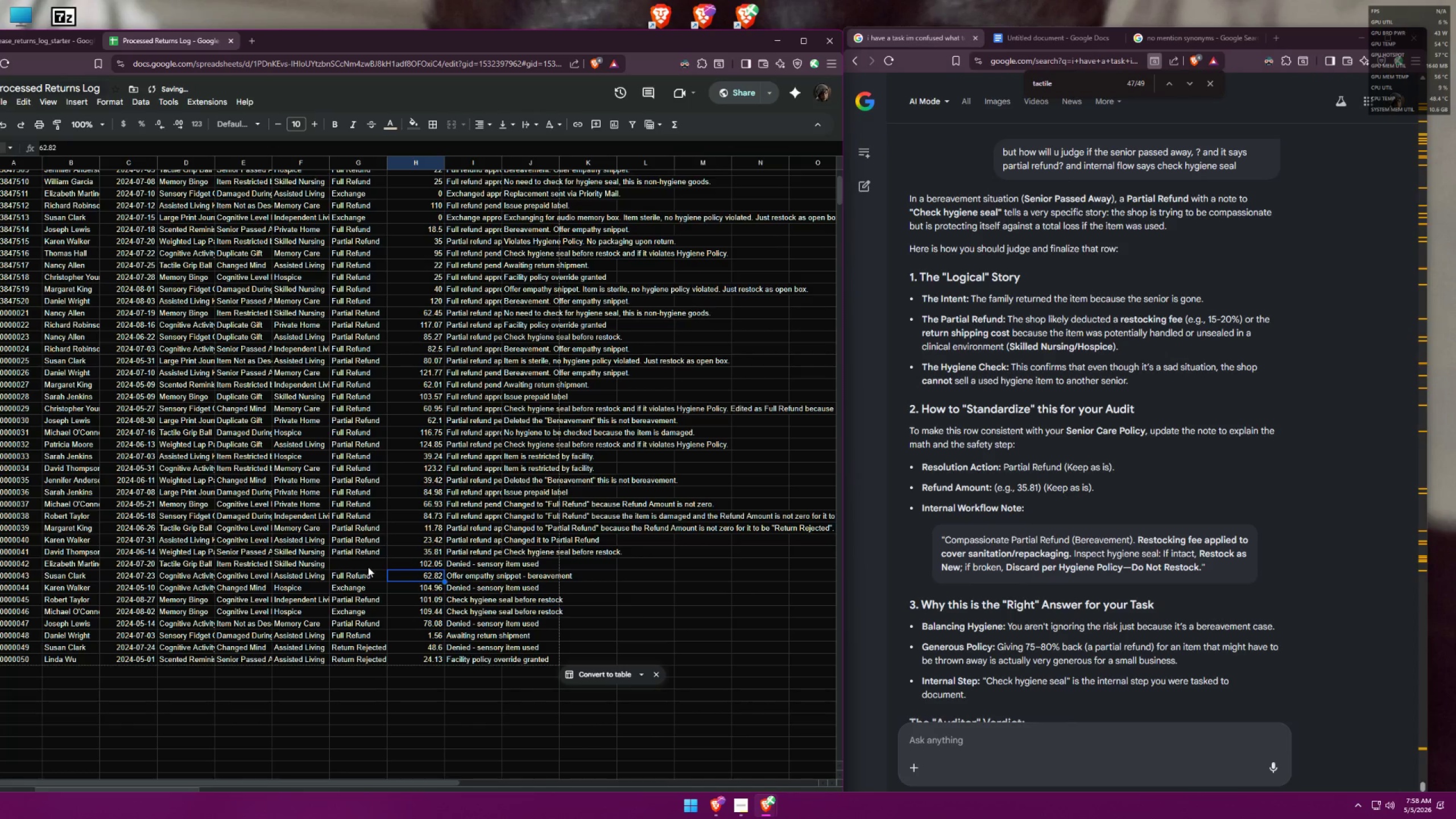 
double_click([368, 563])
 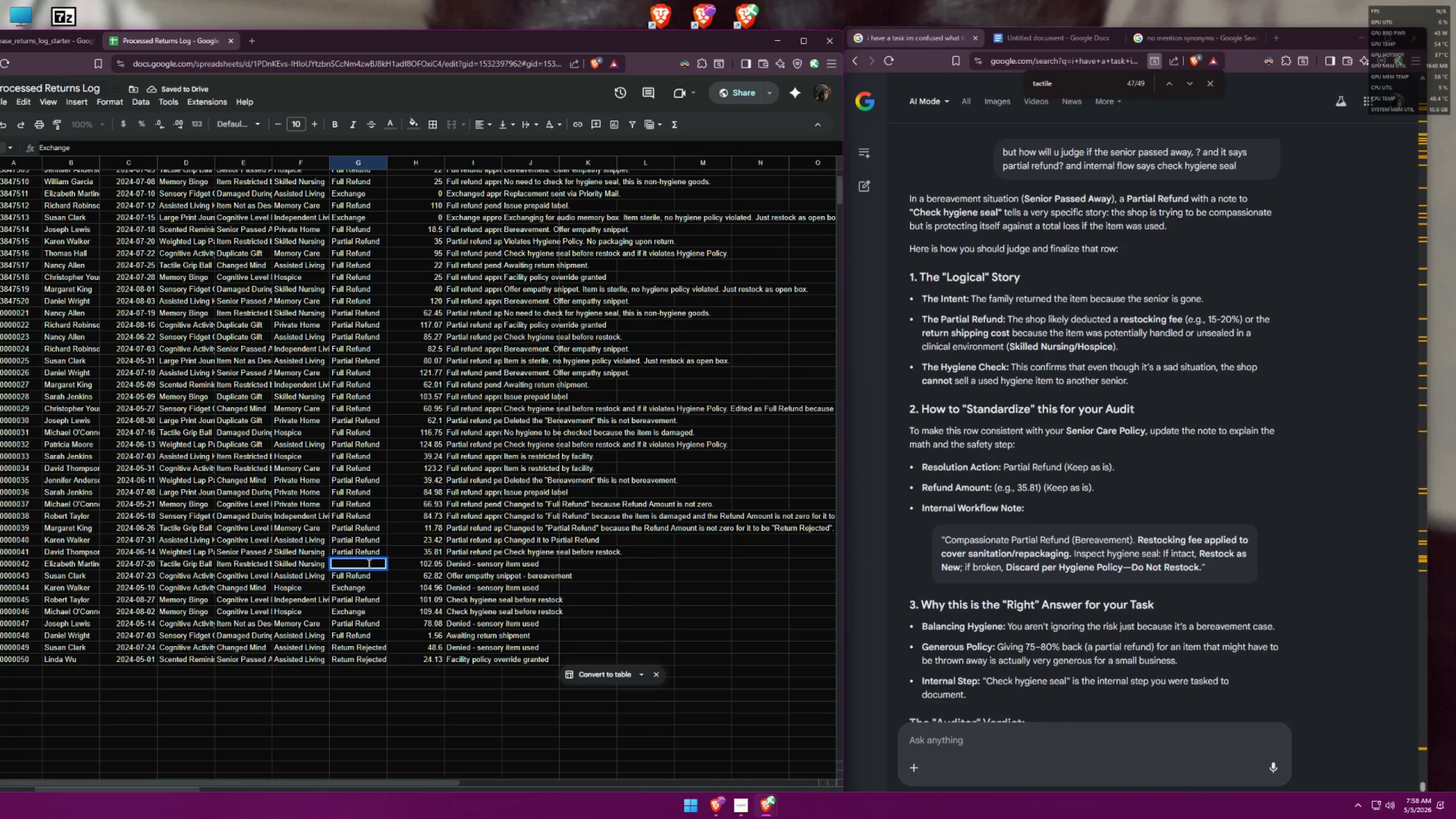 
type(Re)
 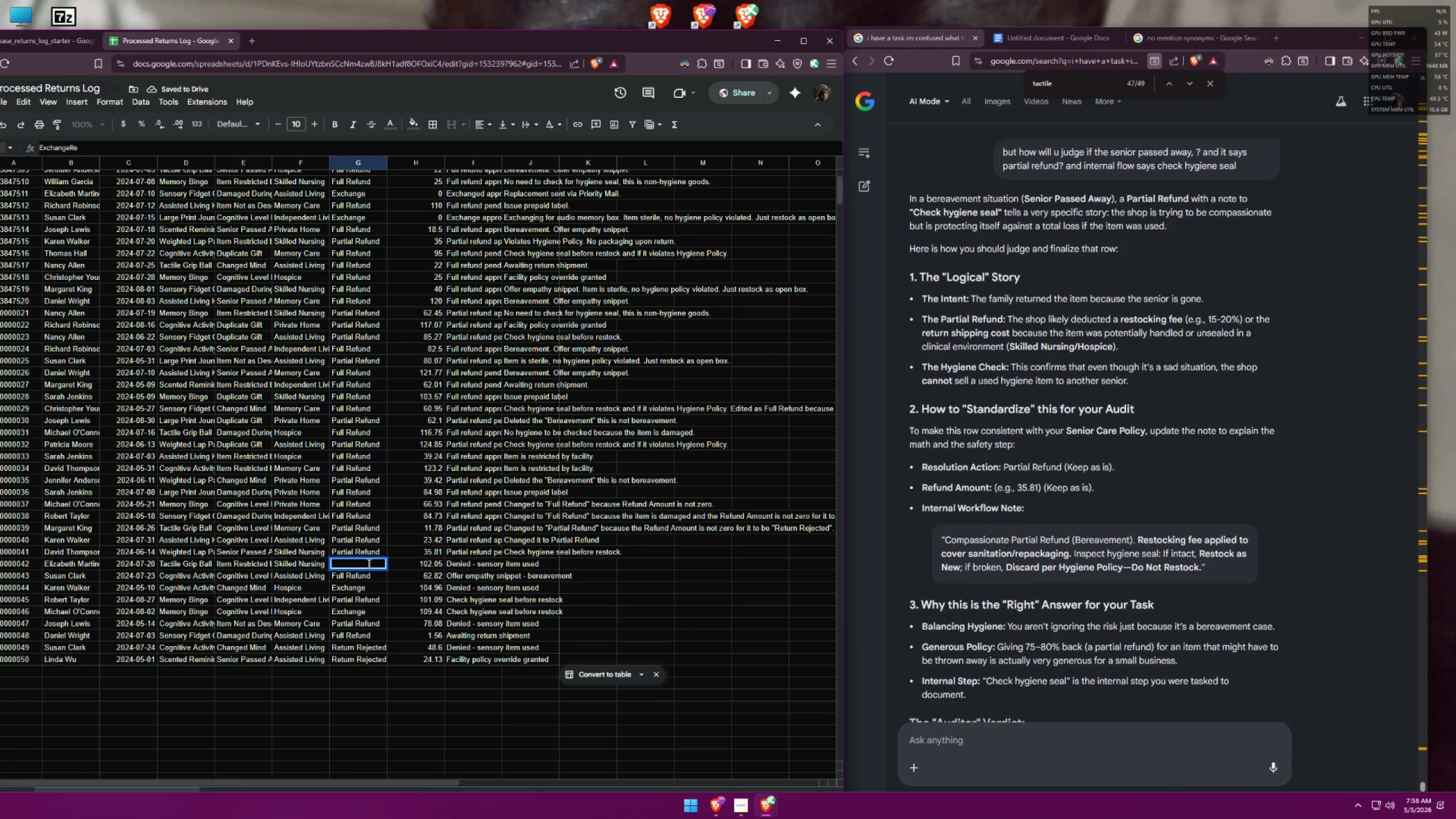 
key(Control+ControlLeft)
 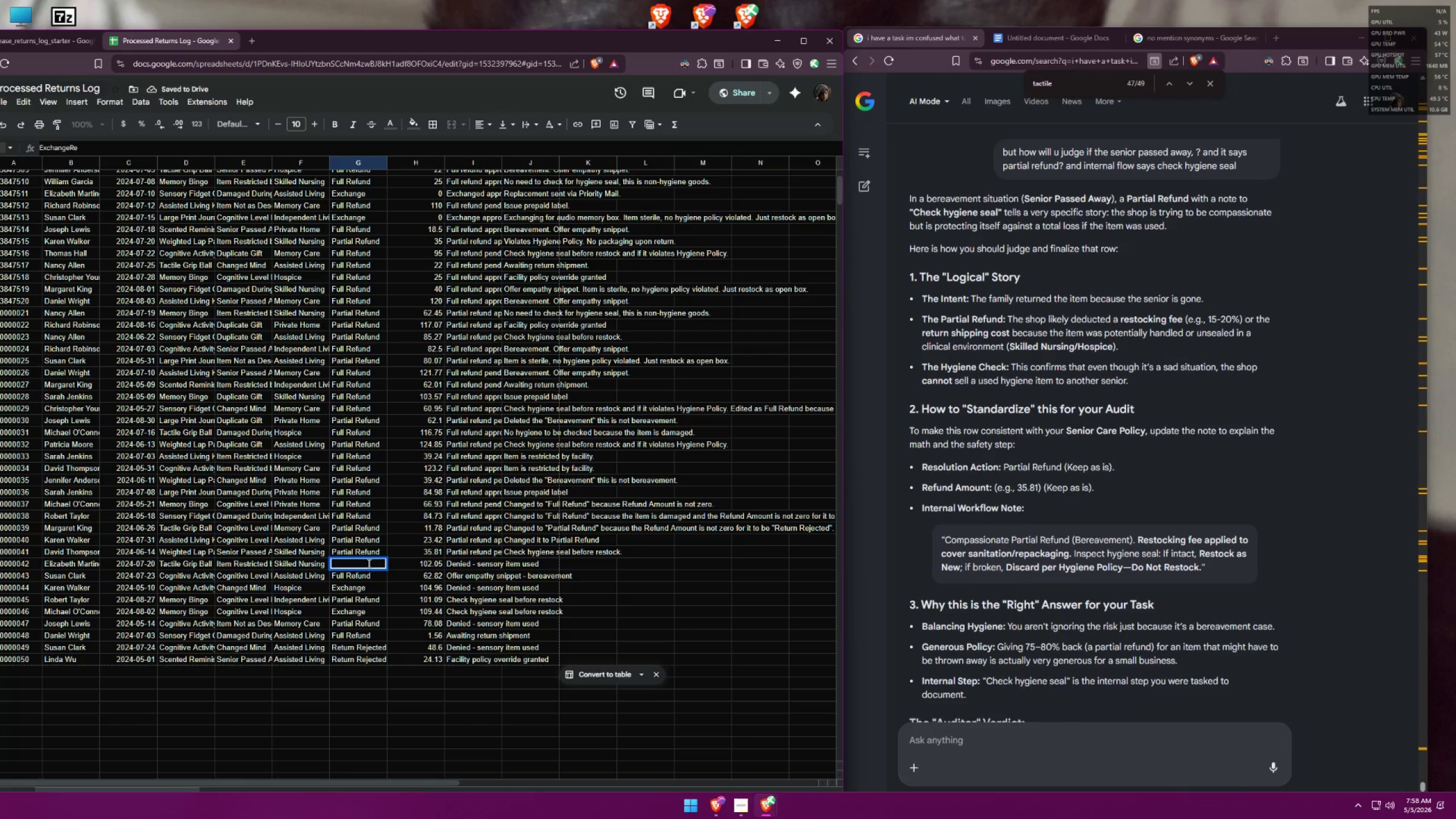 
key(Control+A)
 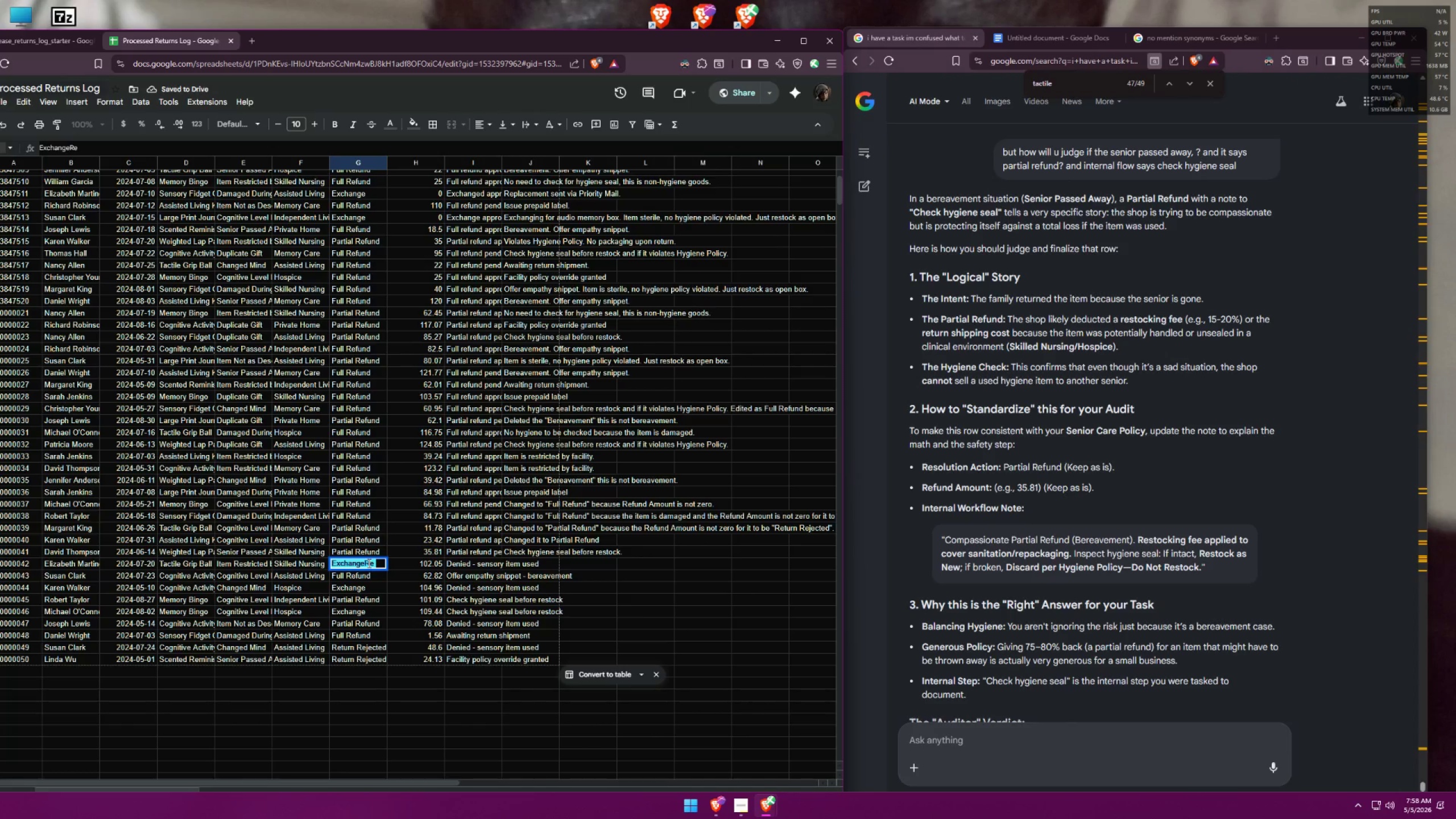 
type(t)
key(Backspace)
type(Return Rejected)
 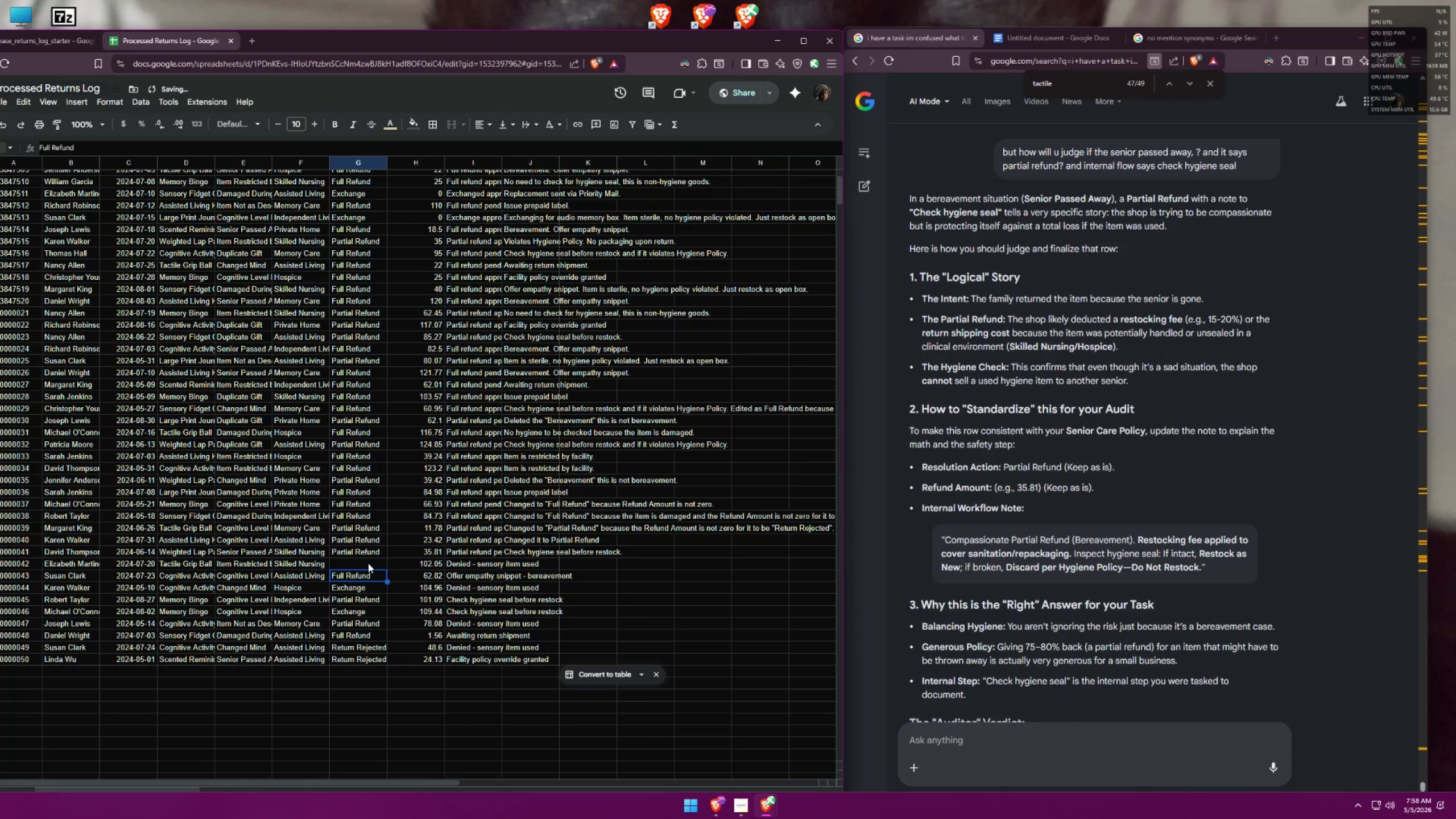 
 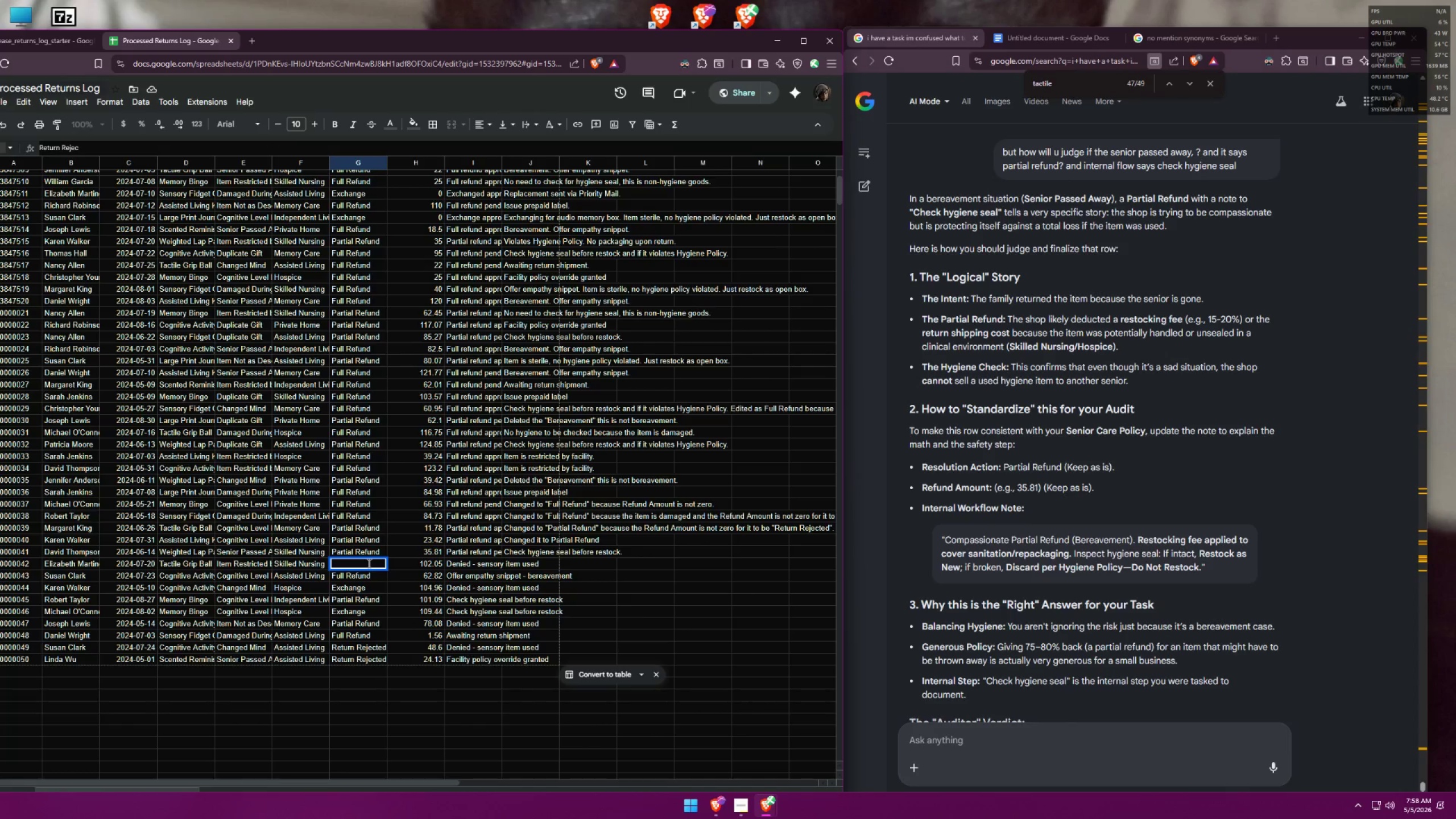 
key(Enter)
 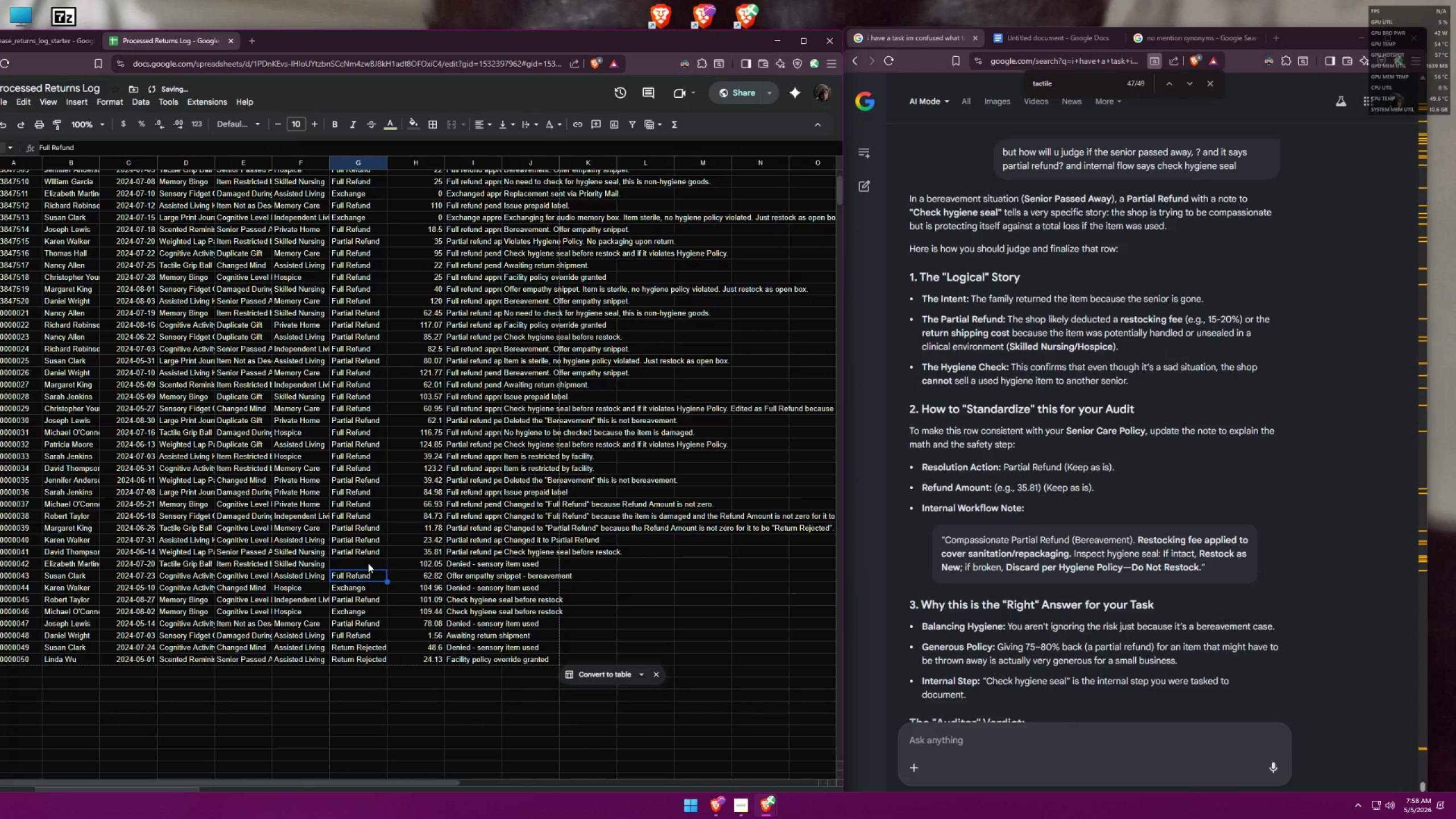 
left_click([368, 563])
 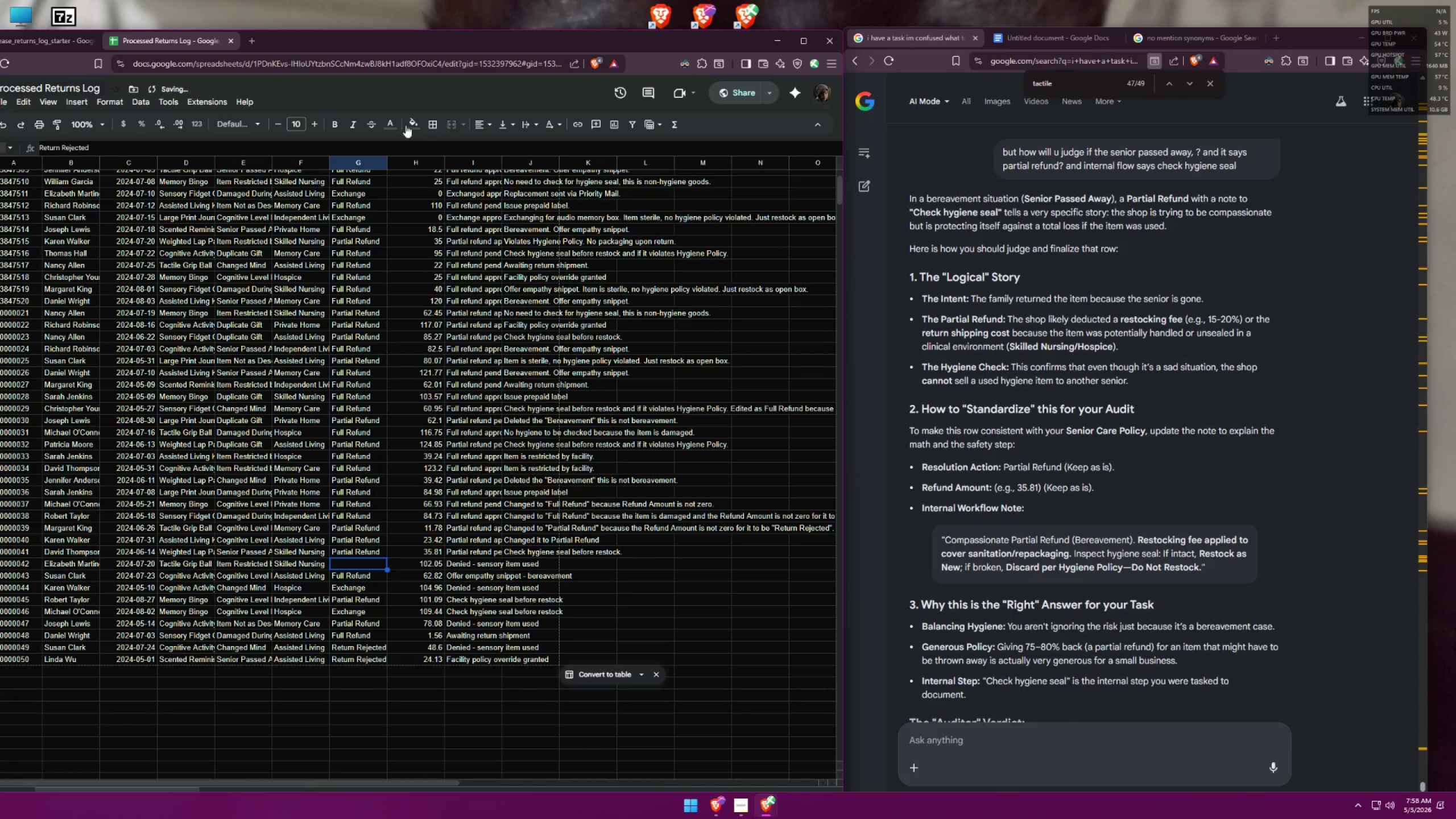 
left_click([393, 122])
 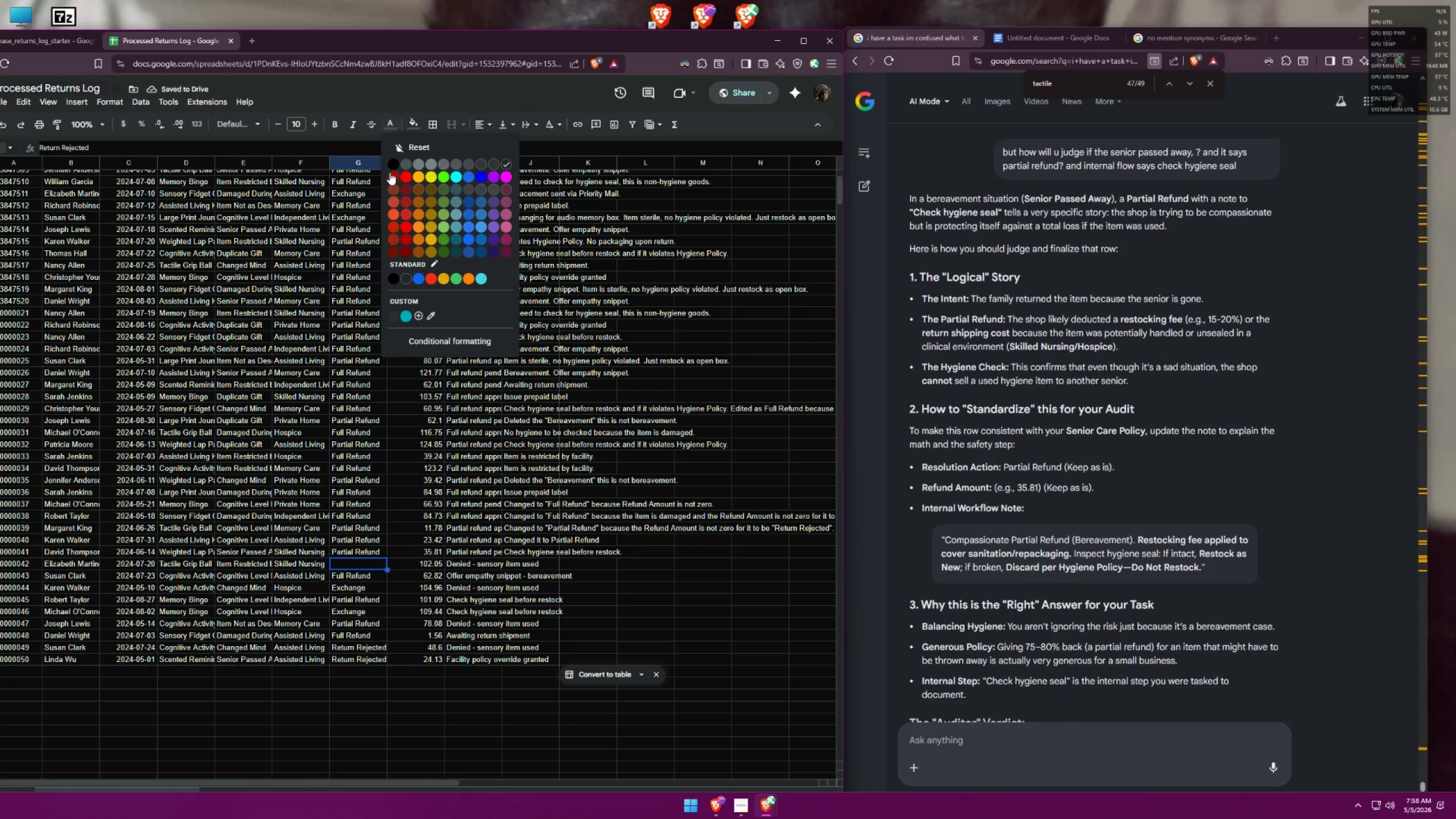 
left_click([395, 167])
 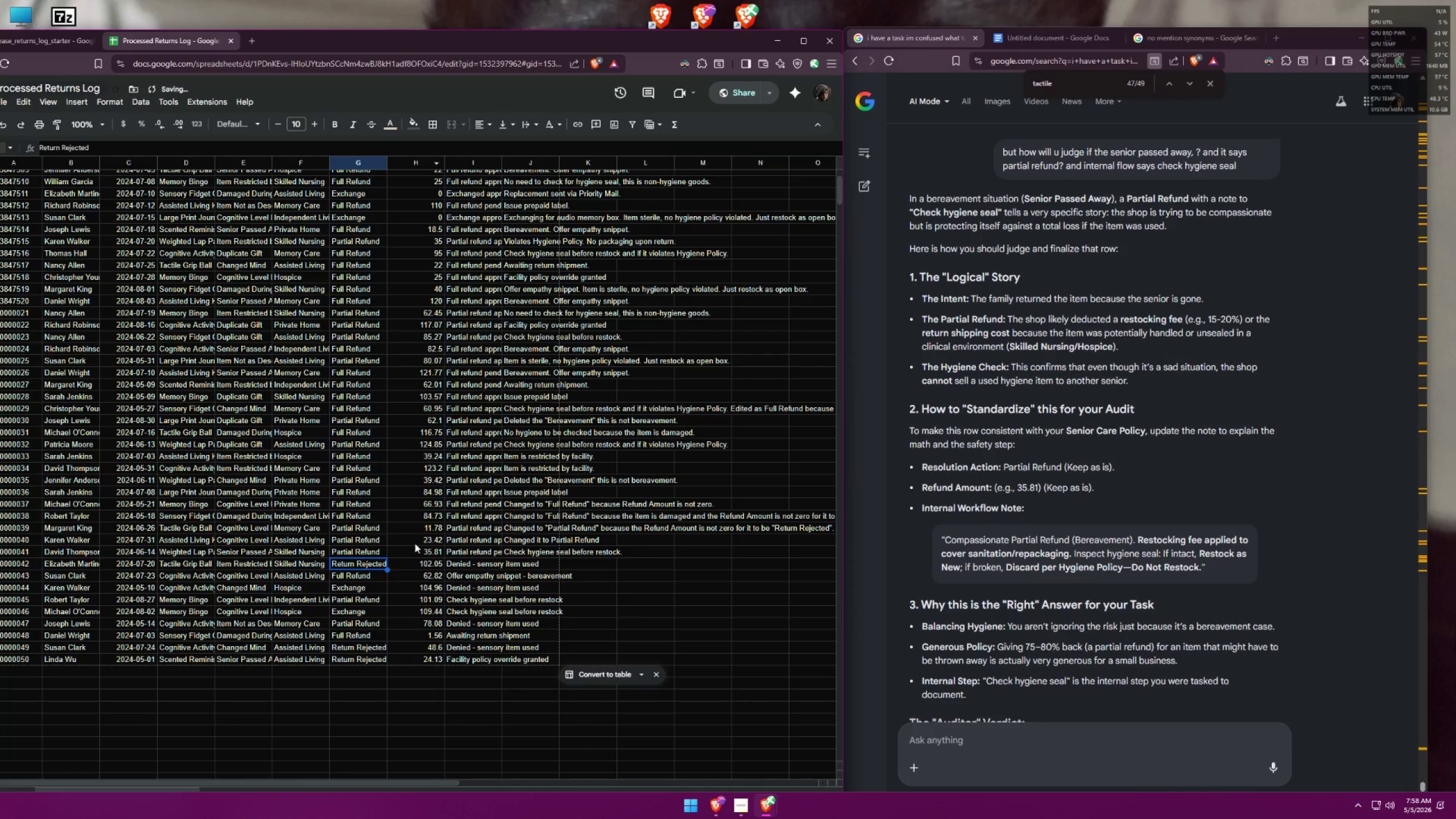 
left_click([415, 569])
 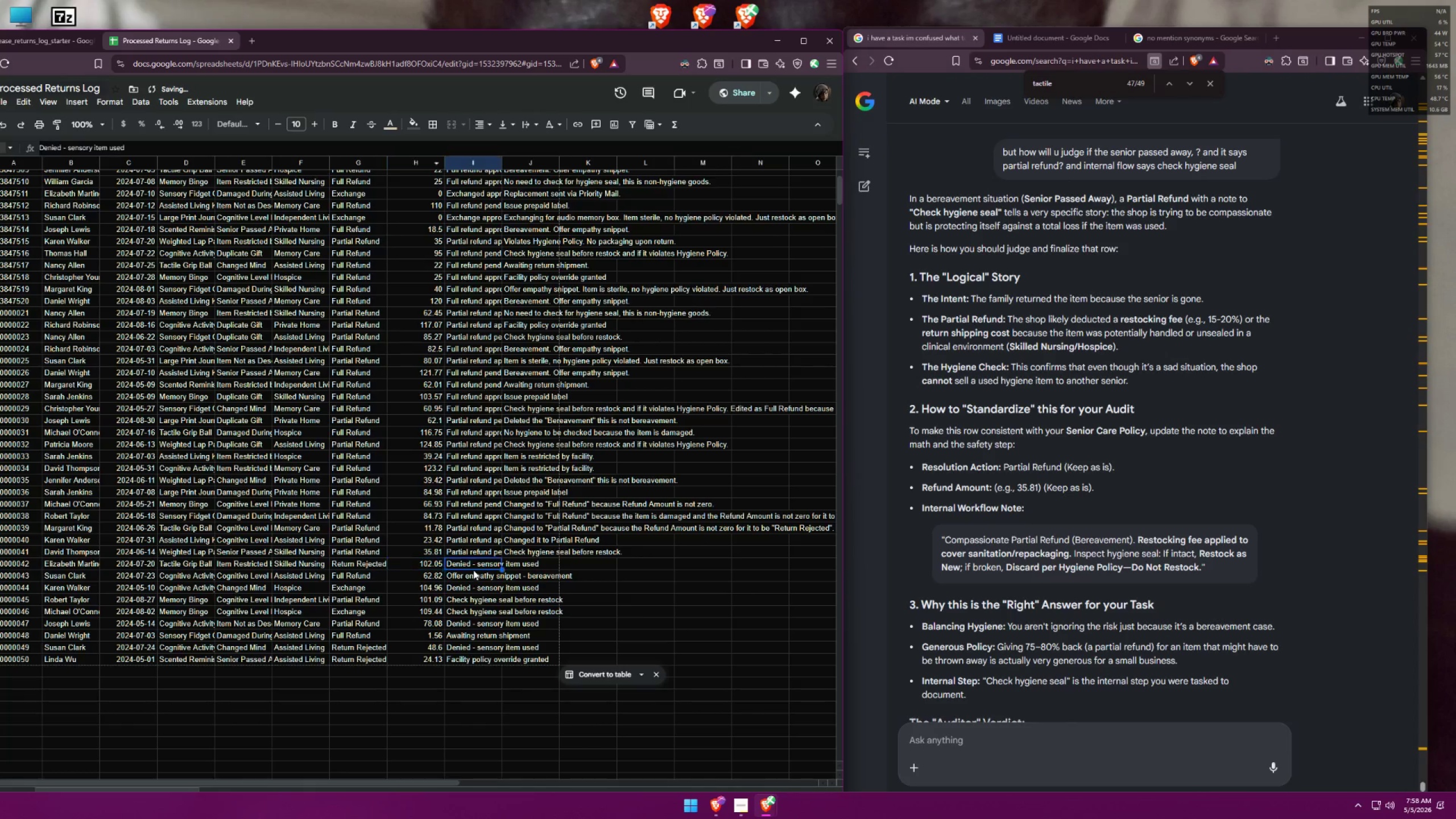 
key(Control+ControlLeft)
 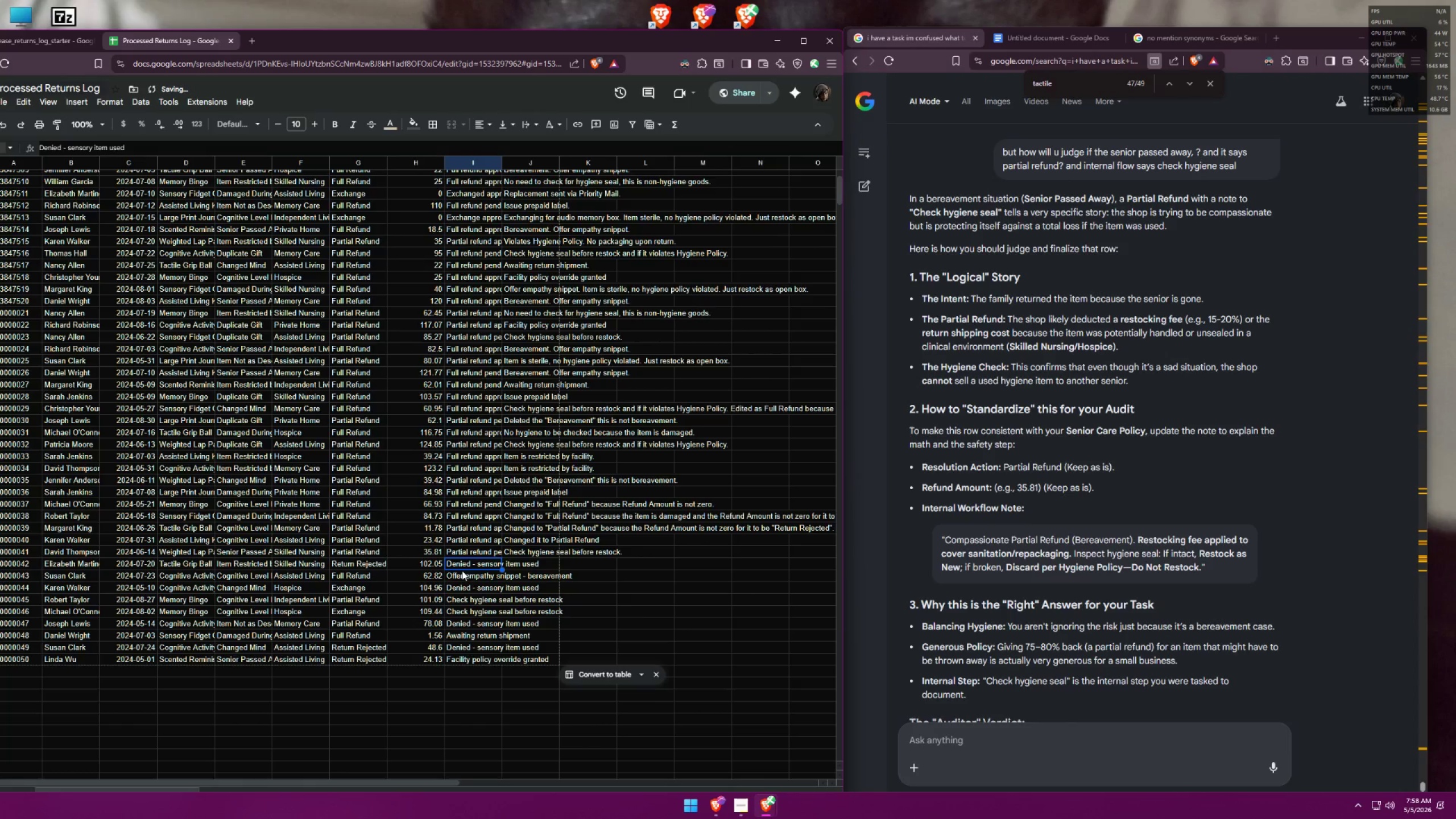 
key(Control+ControlLeft)
 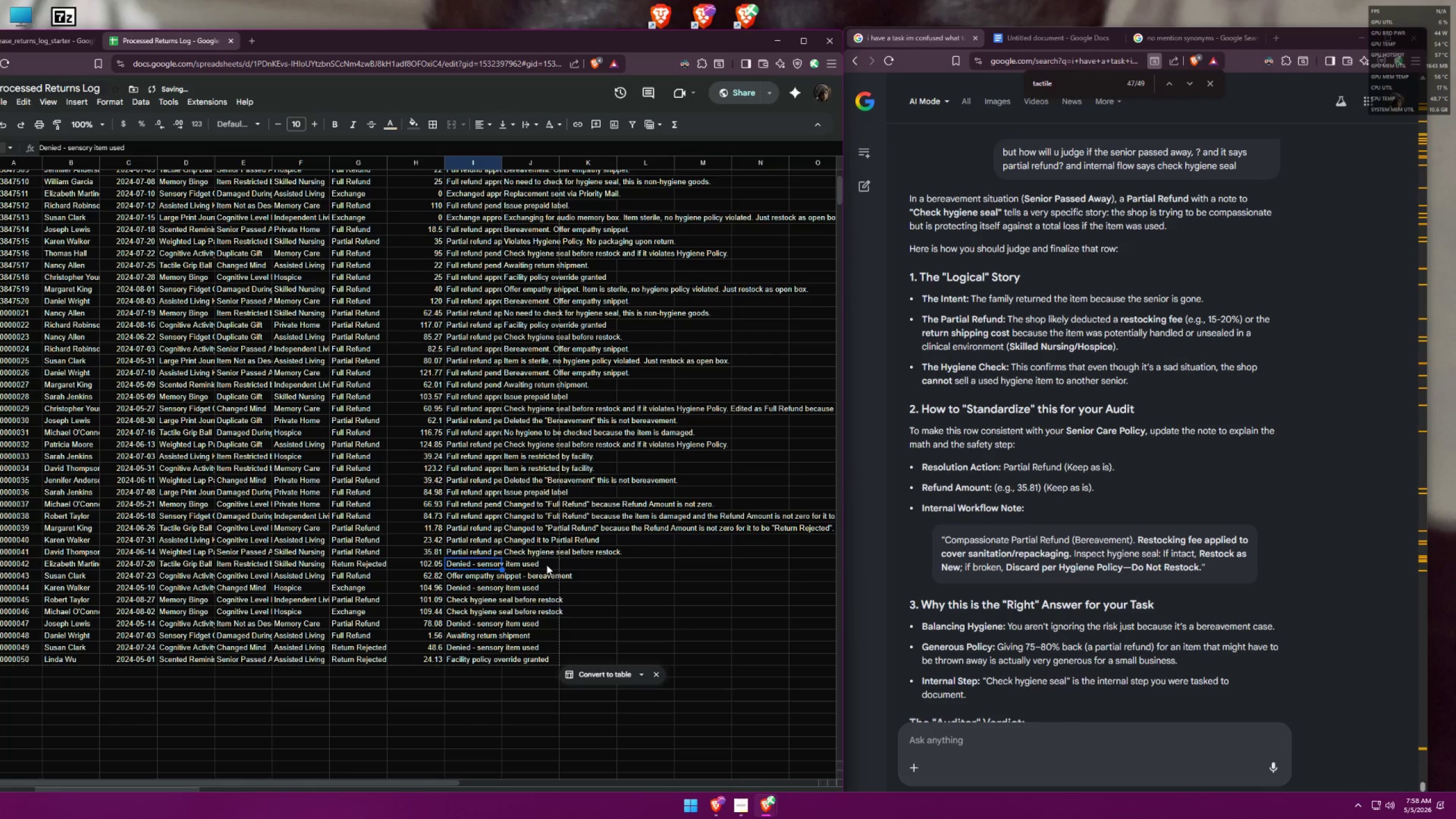 
key(Control+C)
 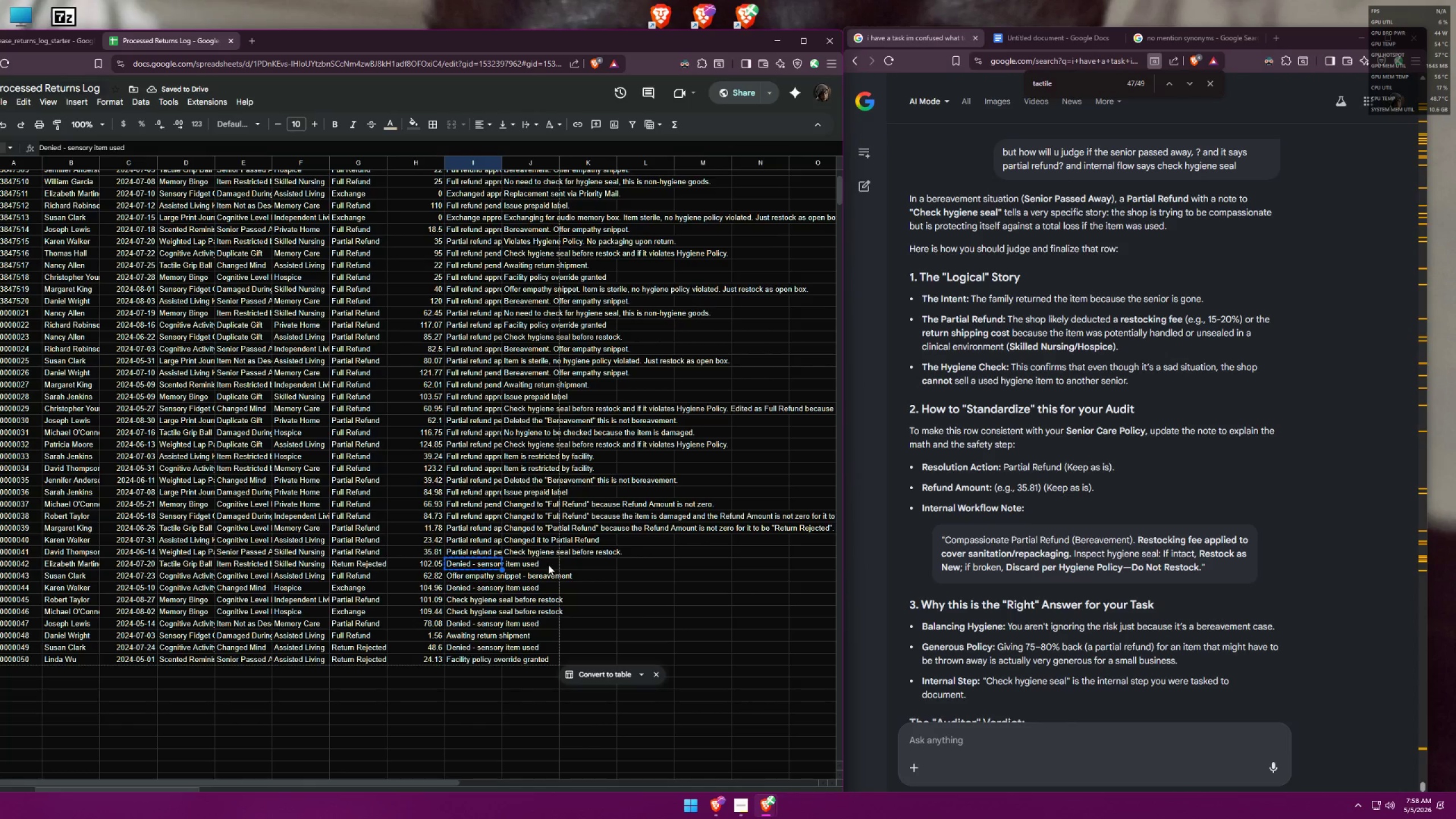 
key(Control+ControlLeft)
 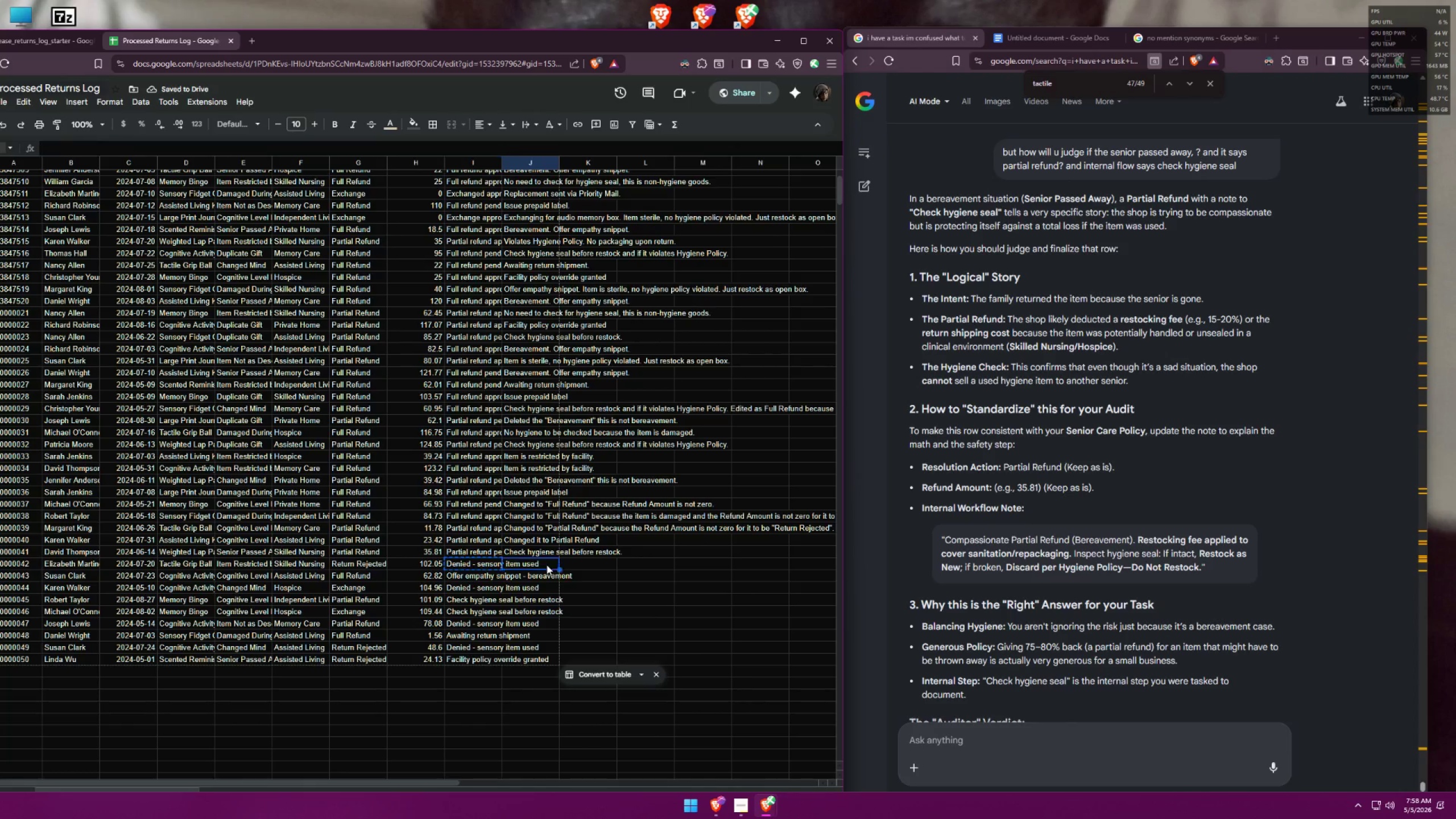 
key(Control+V)
 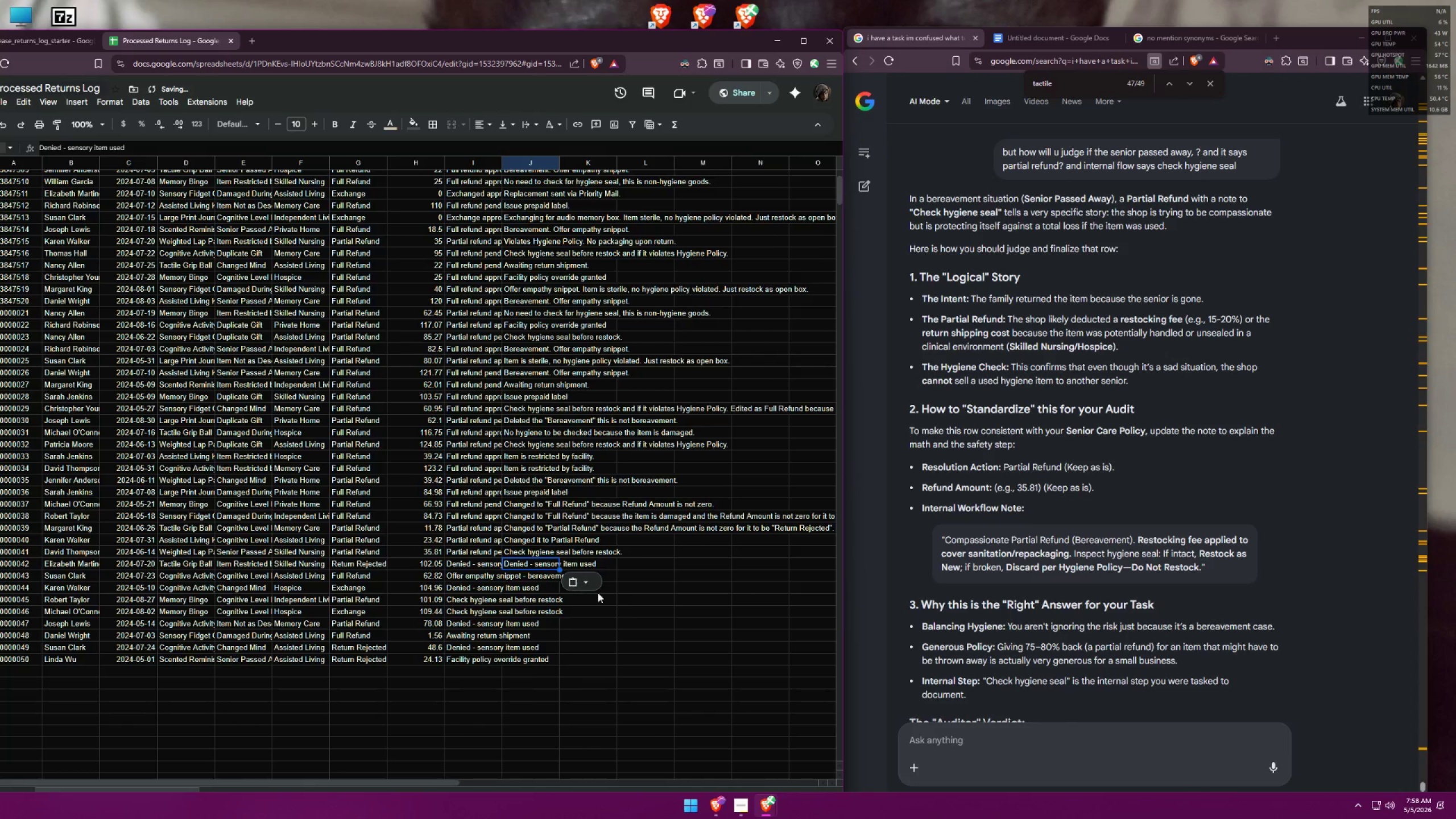 
left_click([619, 610])
 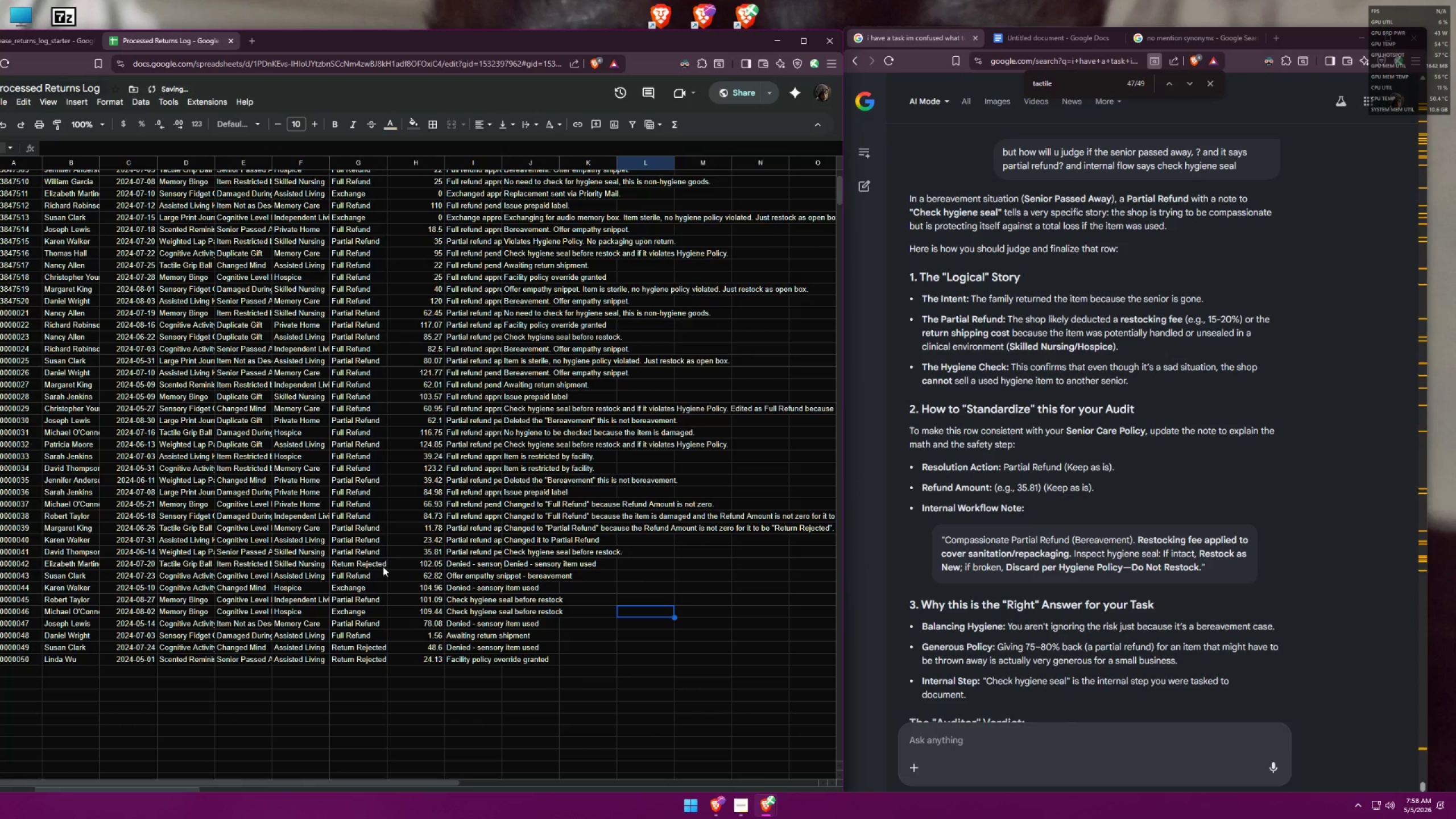 
left_click([361, 567])
 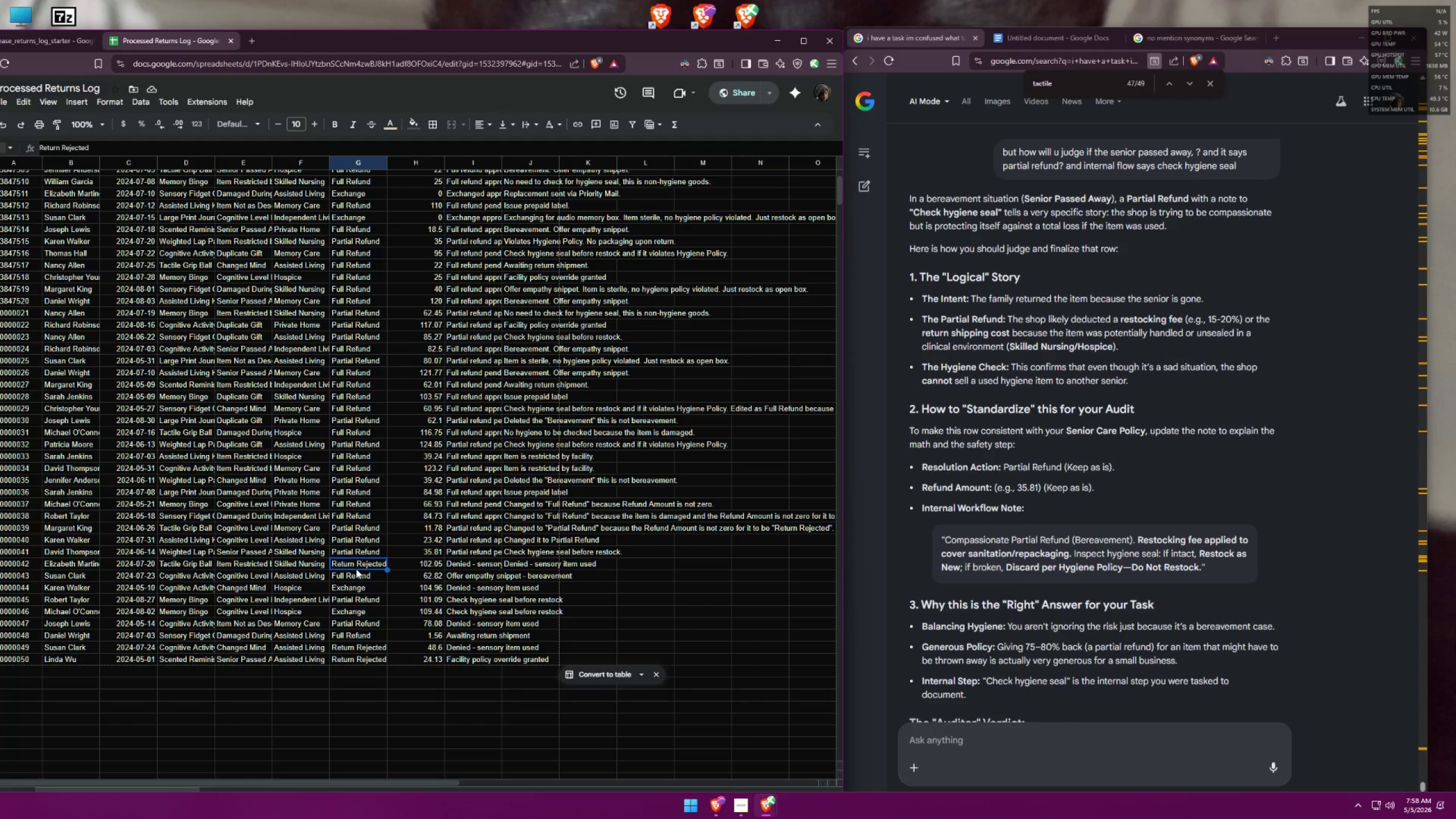 
wait(7.59)
 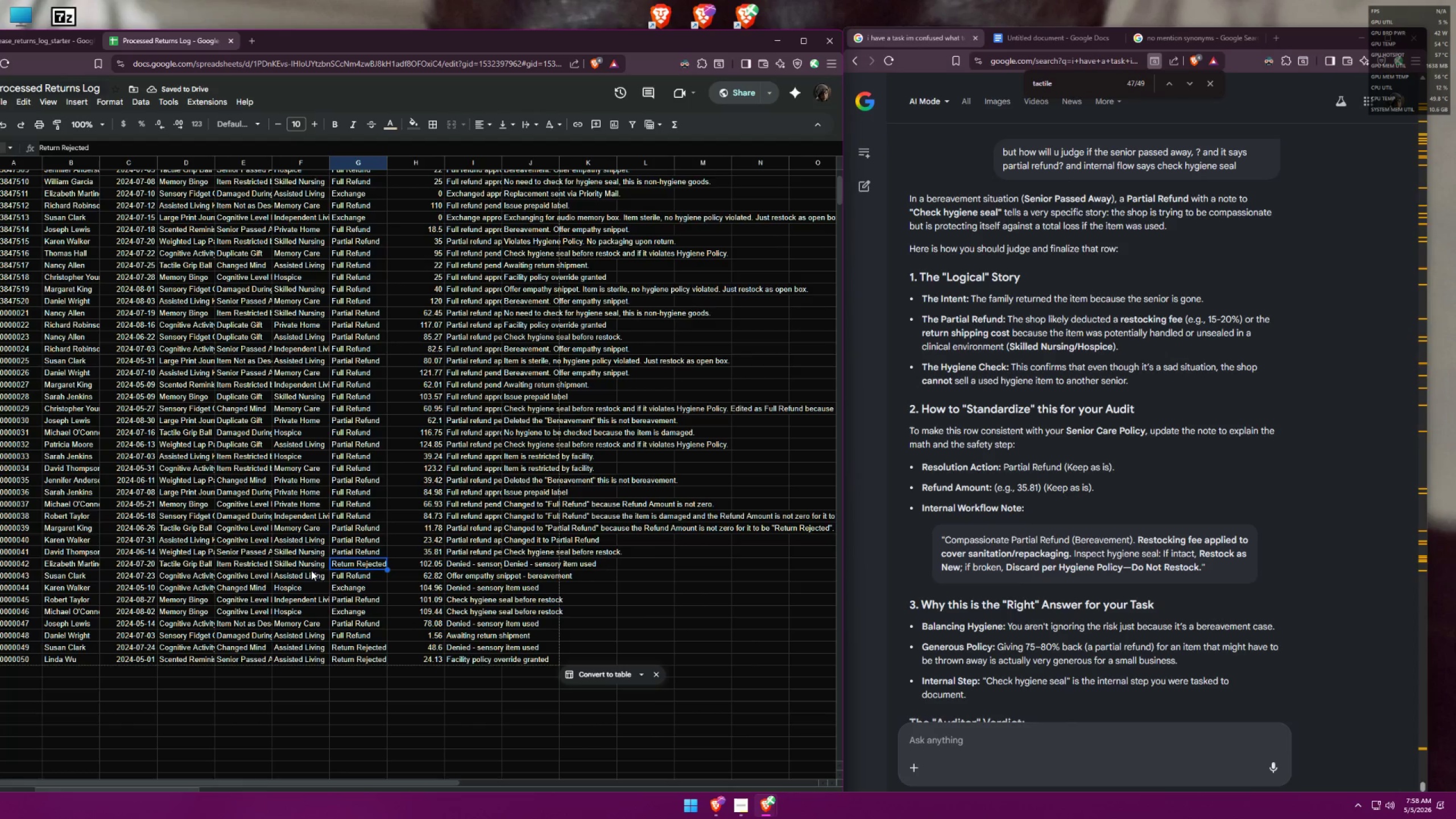 
double_click([431, 565])
 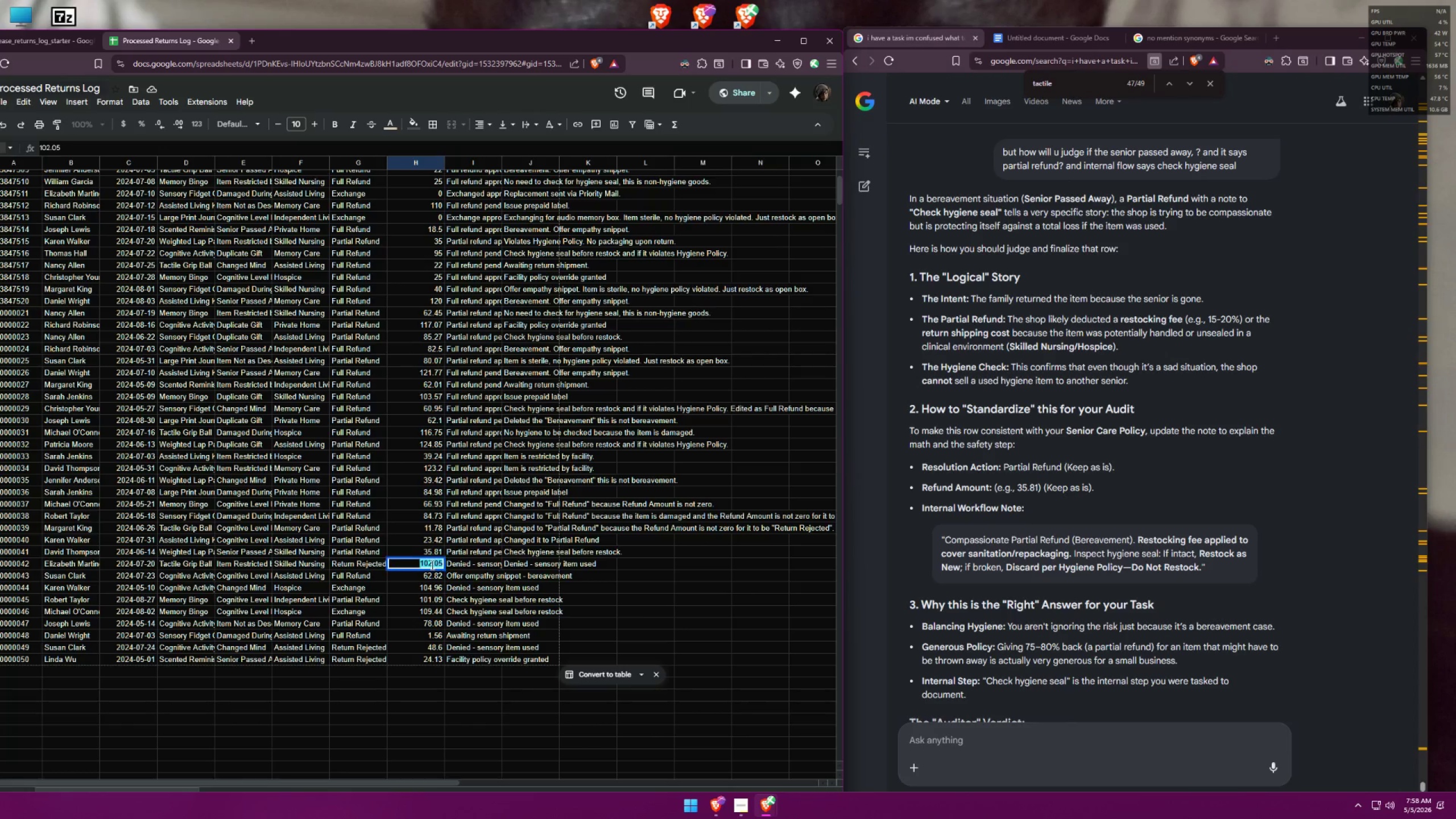 
triple_click([431, 565])
 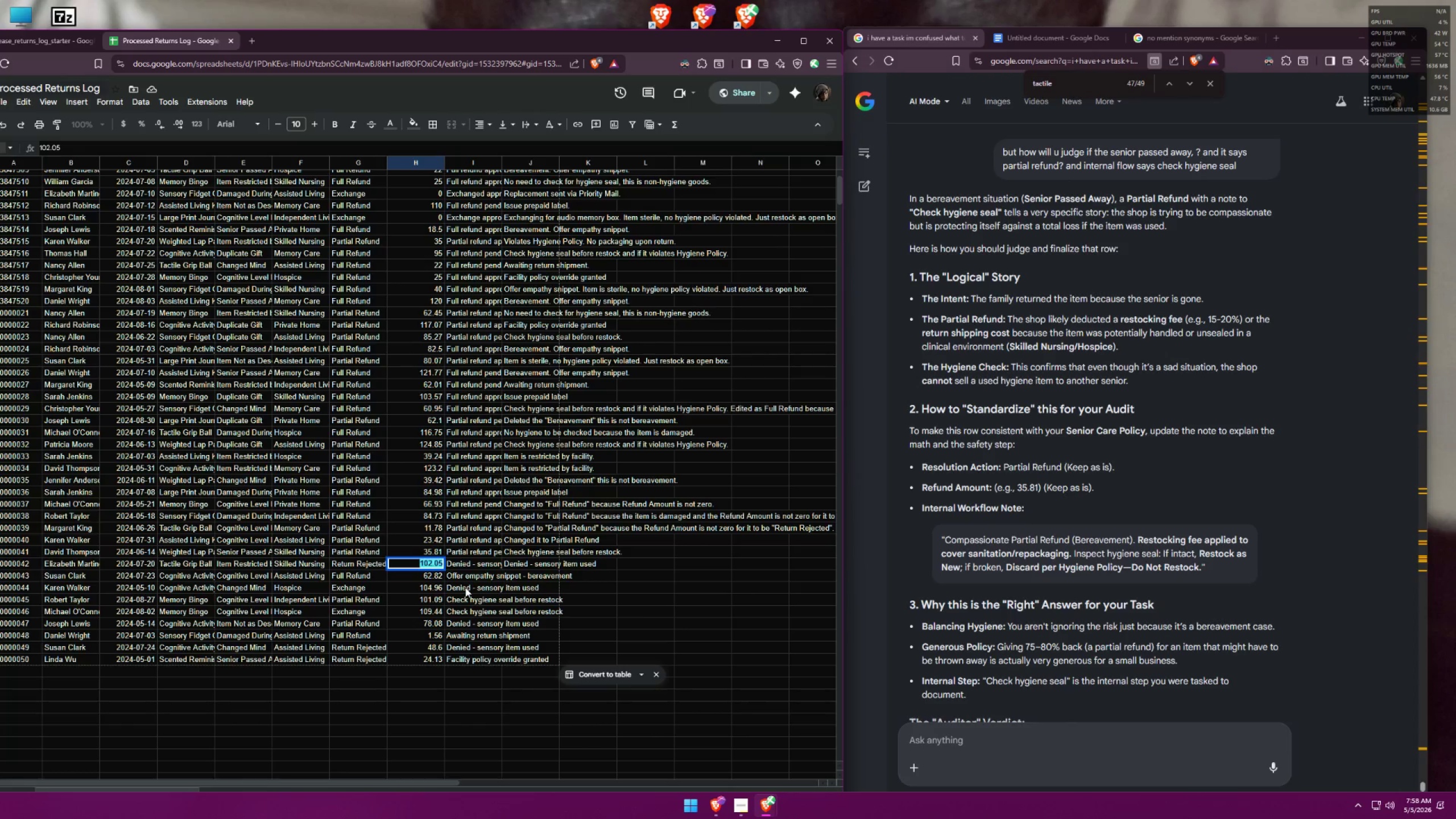 
key(0)
 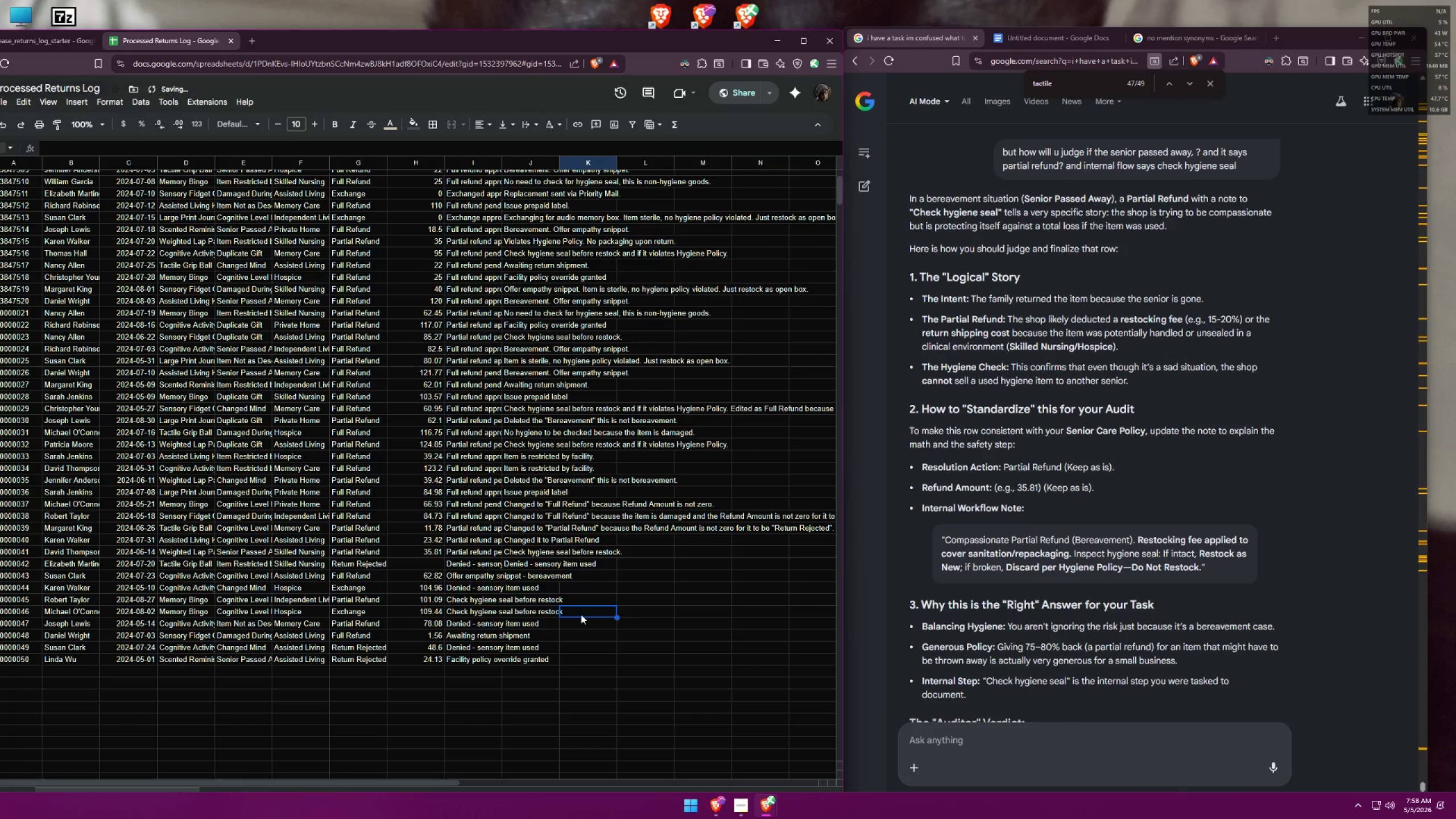 
left_click([435, 566])
 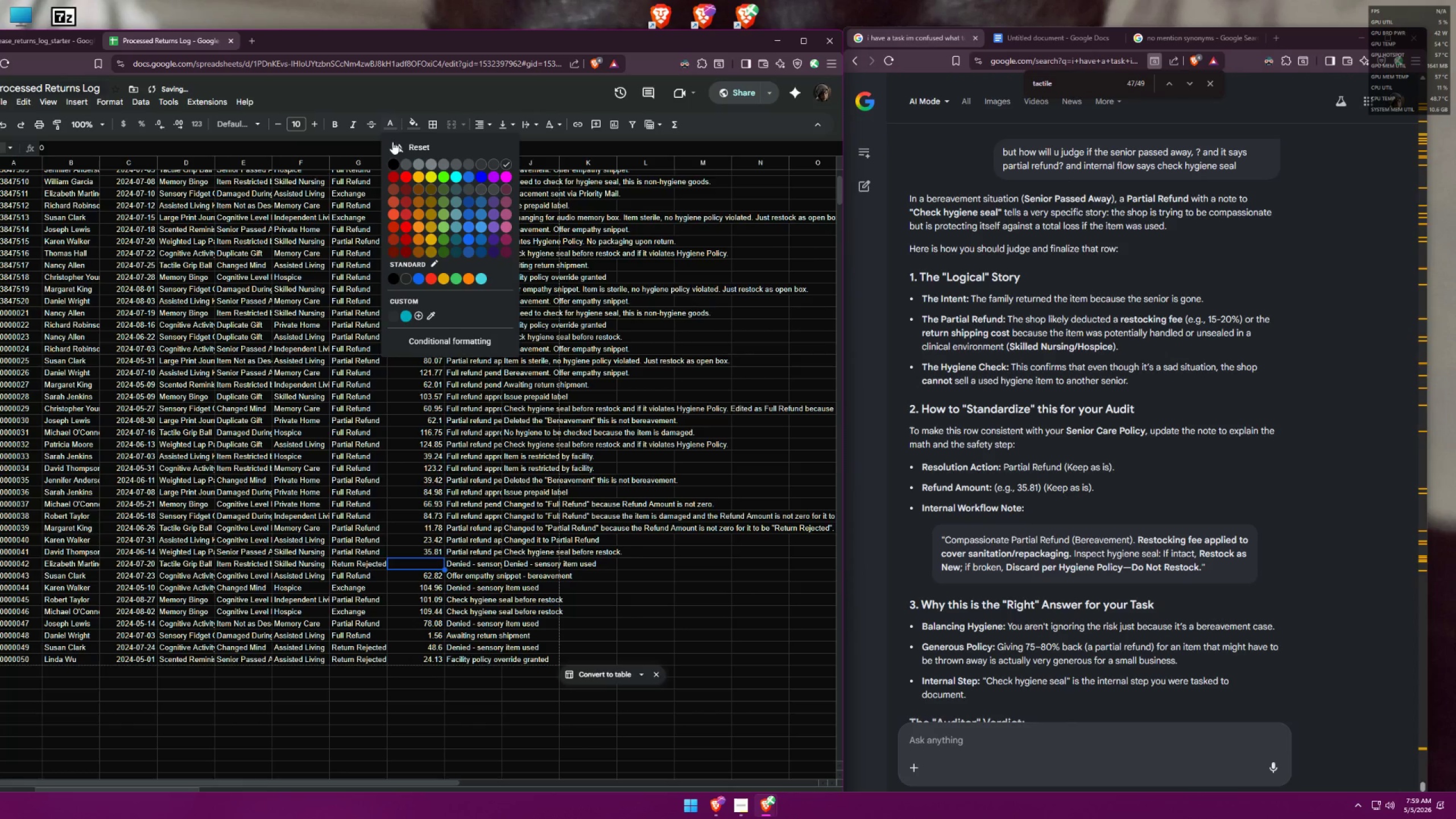 
left_click([394, 165])
 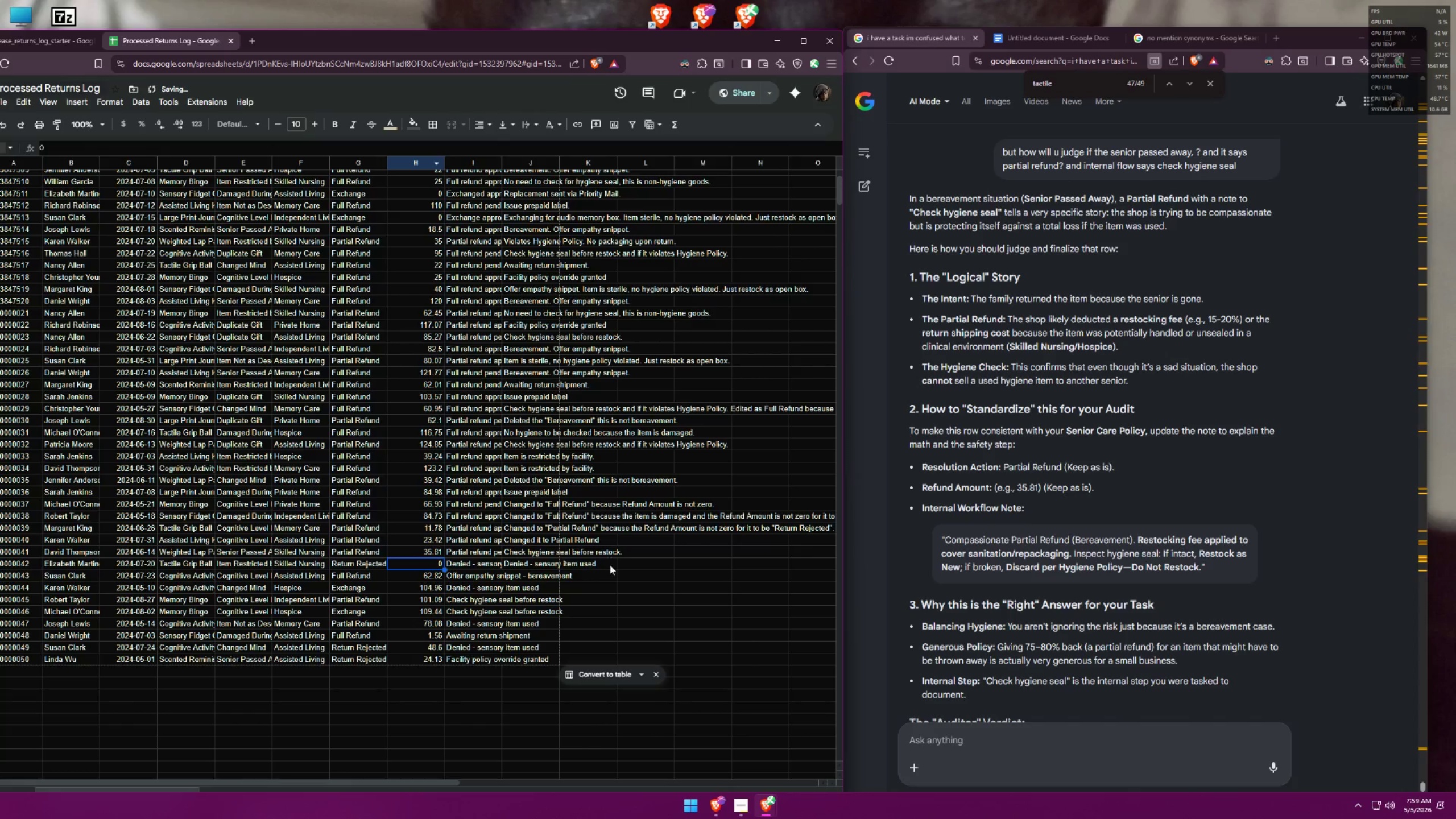 
left_click([613, 615])
 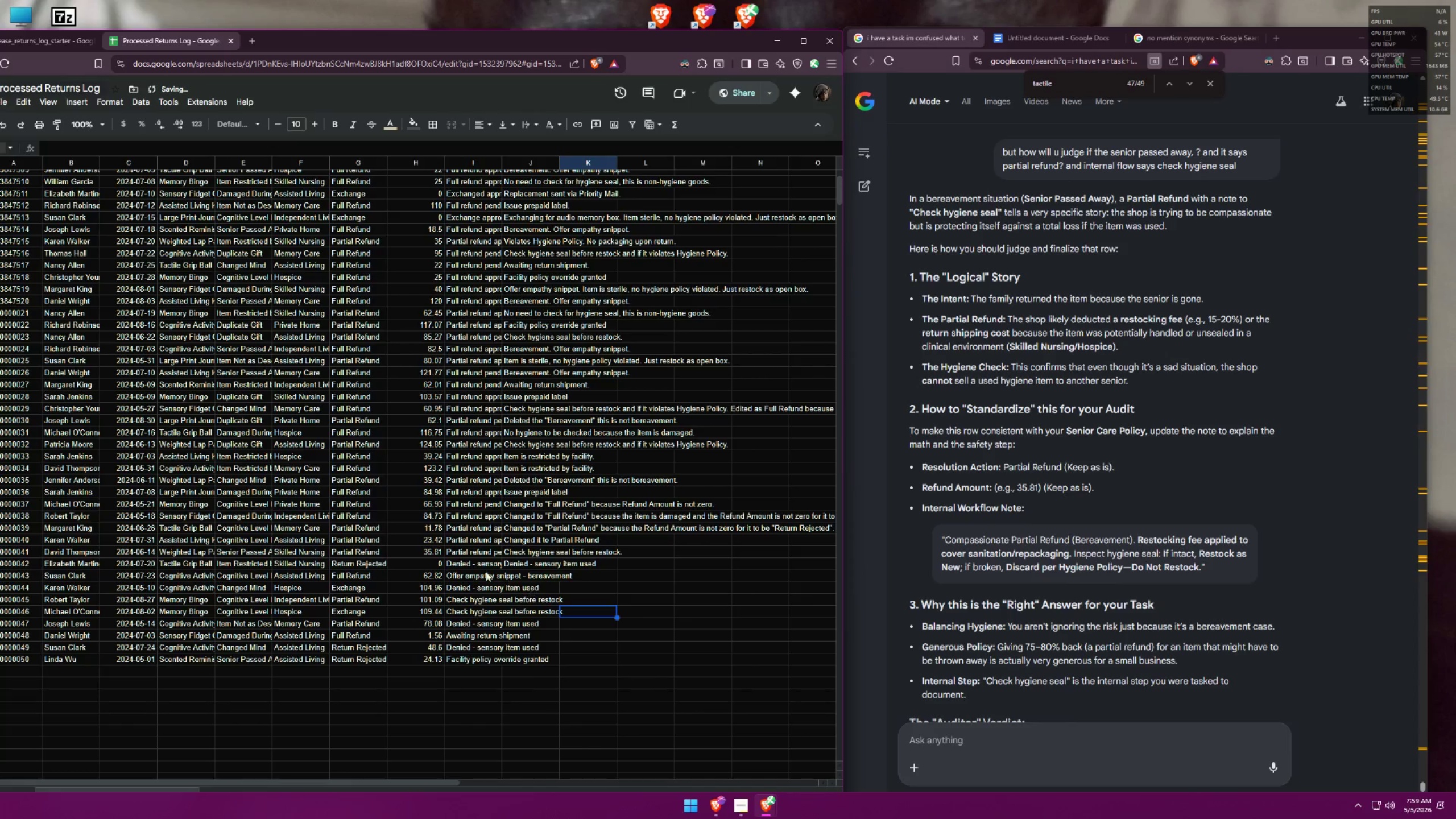 
left_click([467, 565])
 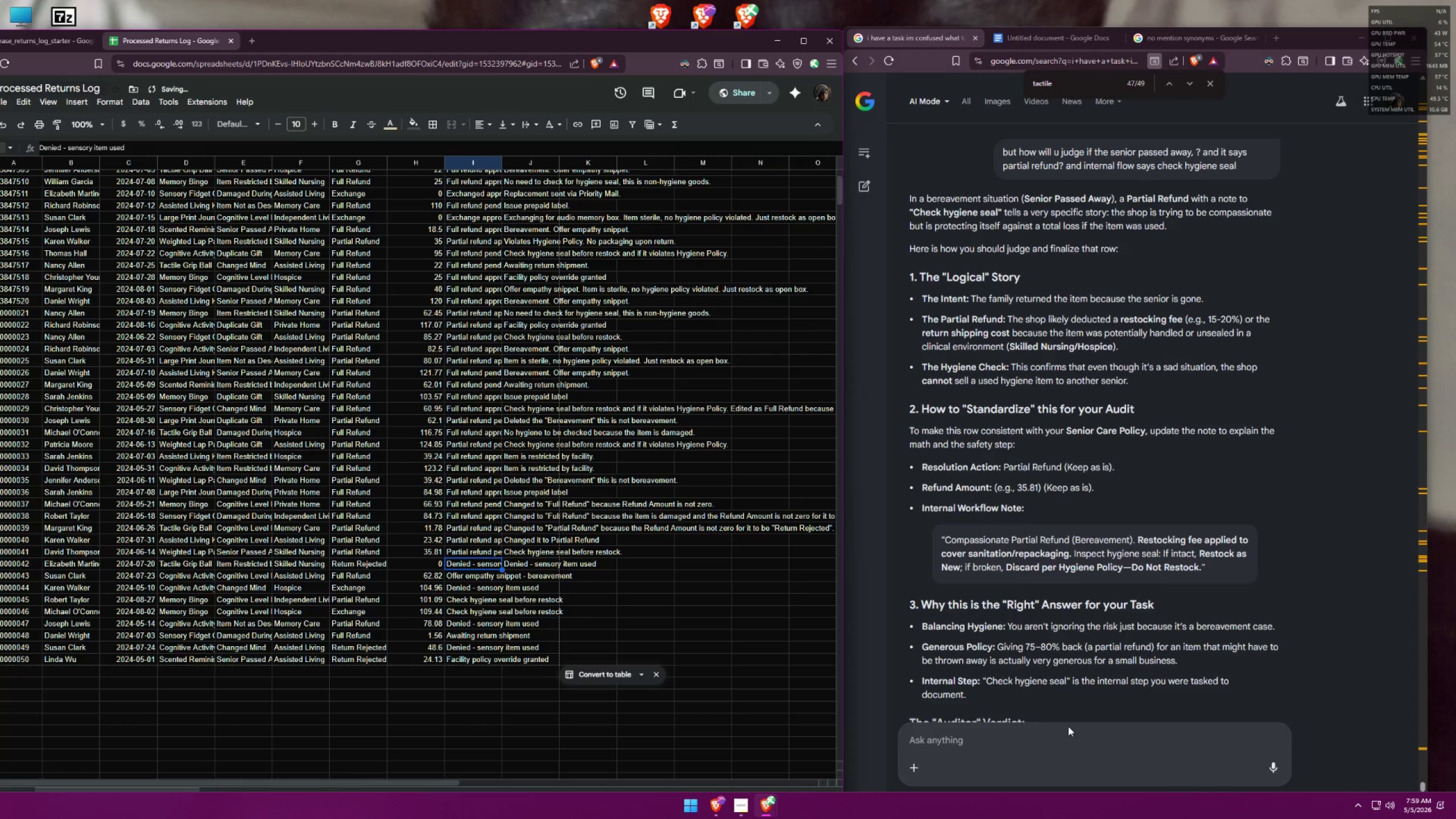 
left_click([1047, 739])
 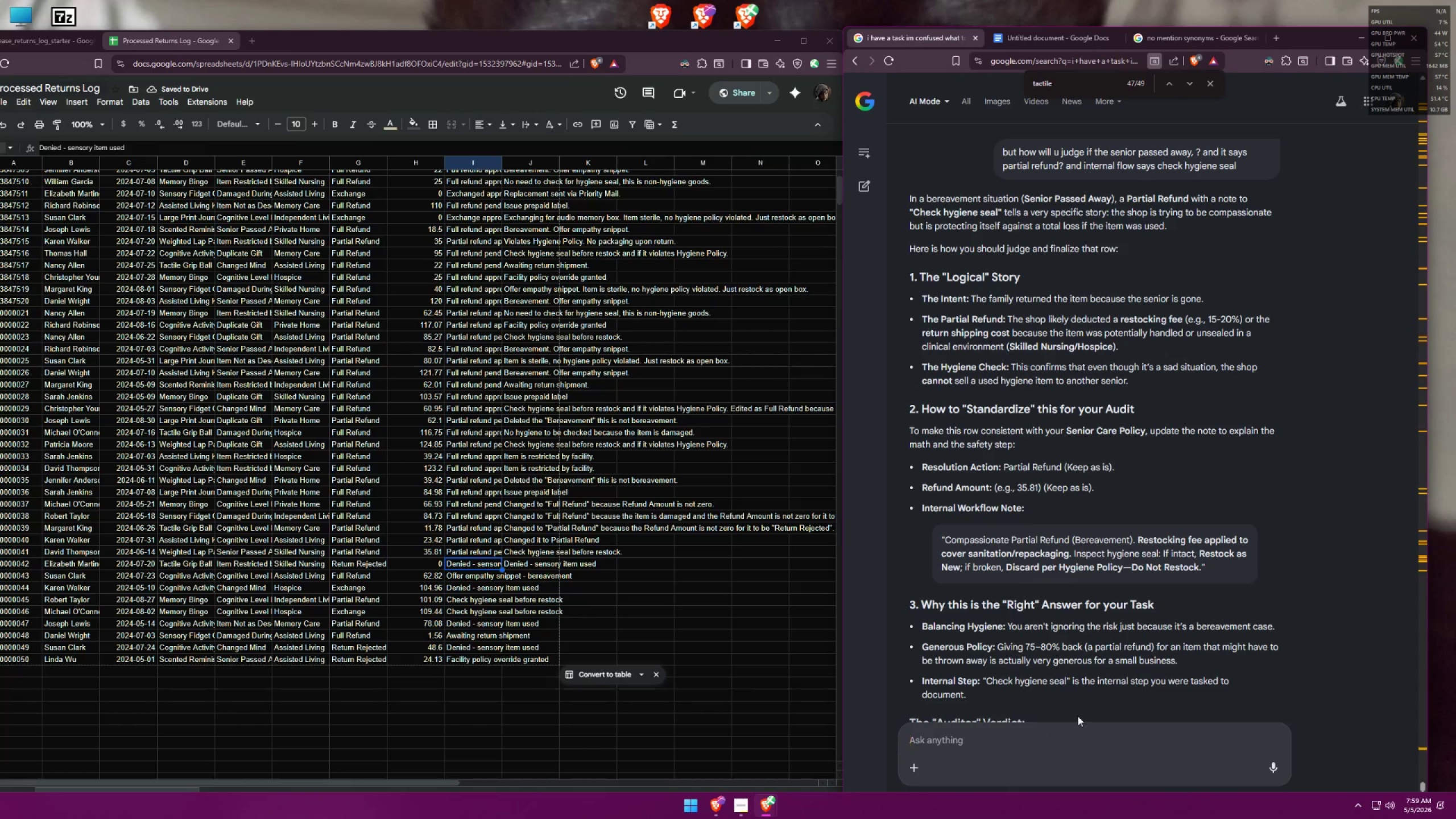 
scroll: coordinate [1108, 642], scroll_direction: down, amount: 6.0
 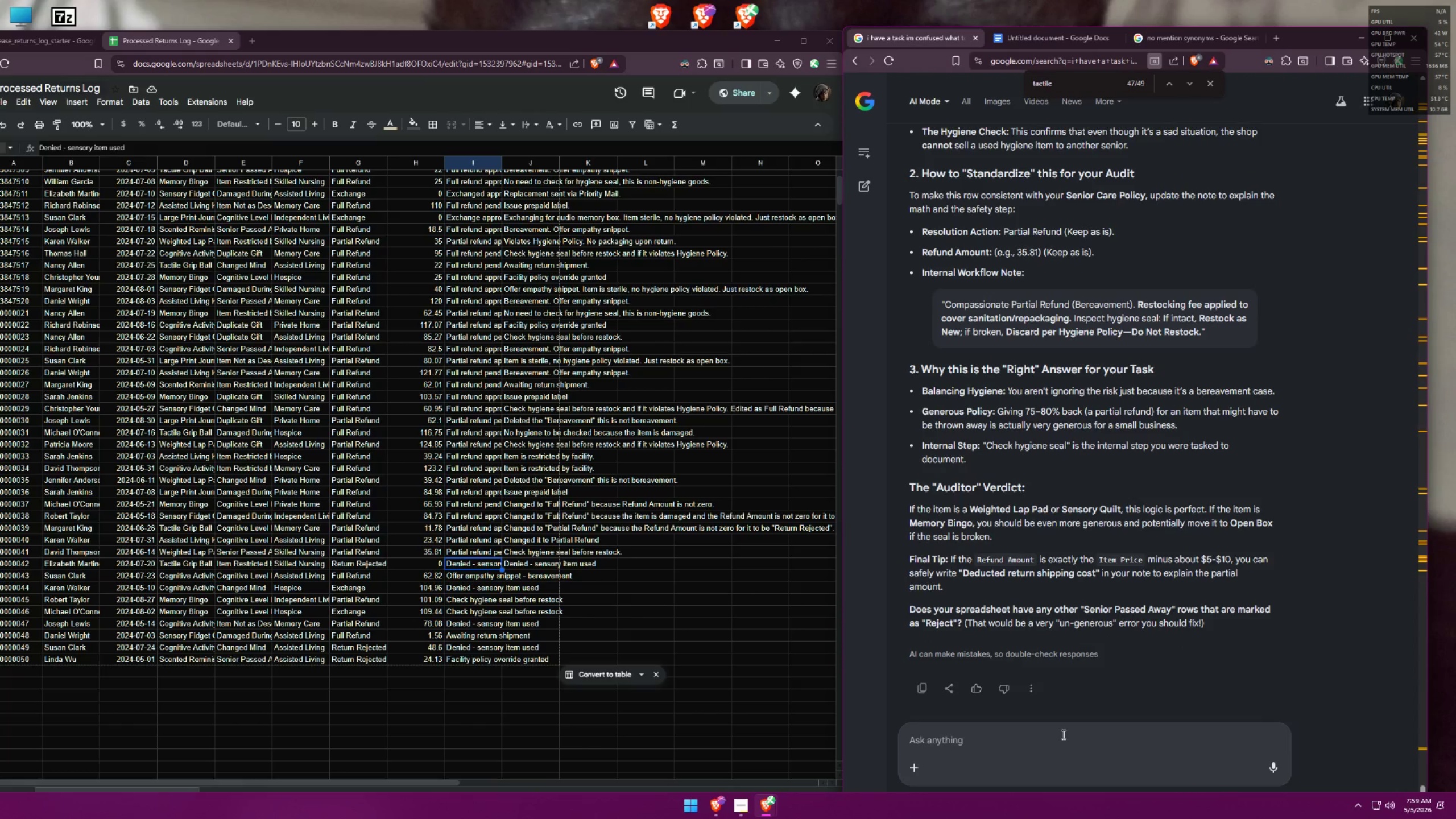 
wait(7.05)
 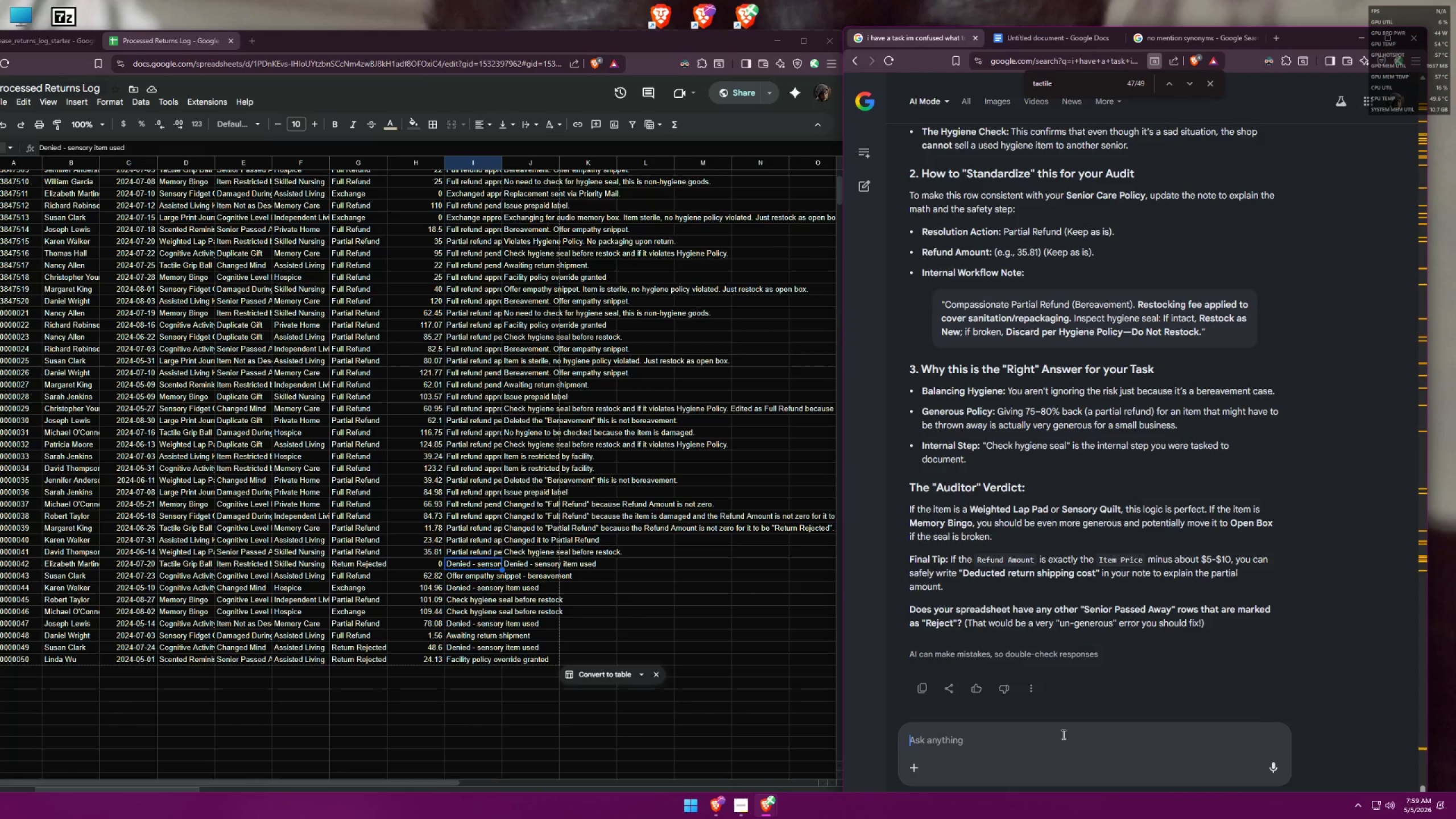 
type(so for this the very reliable )
 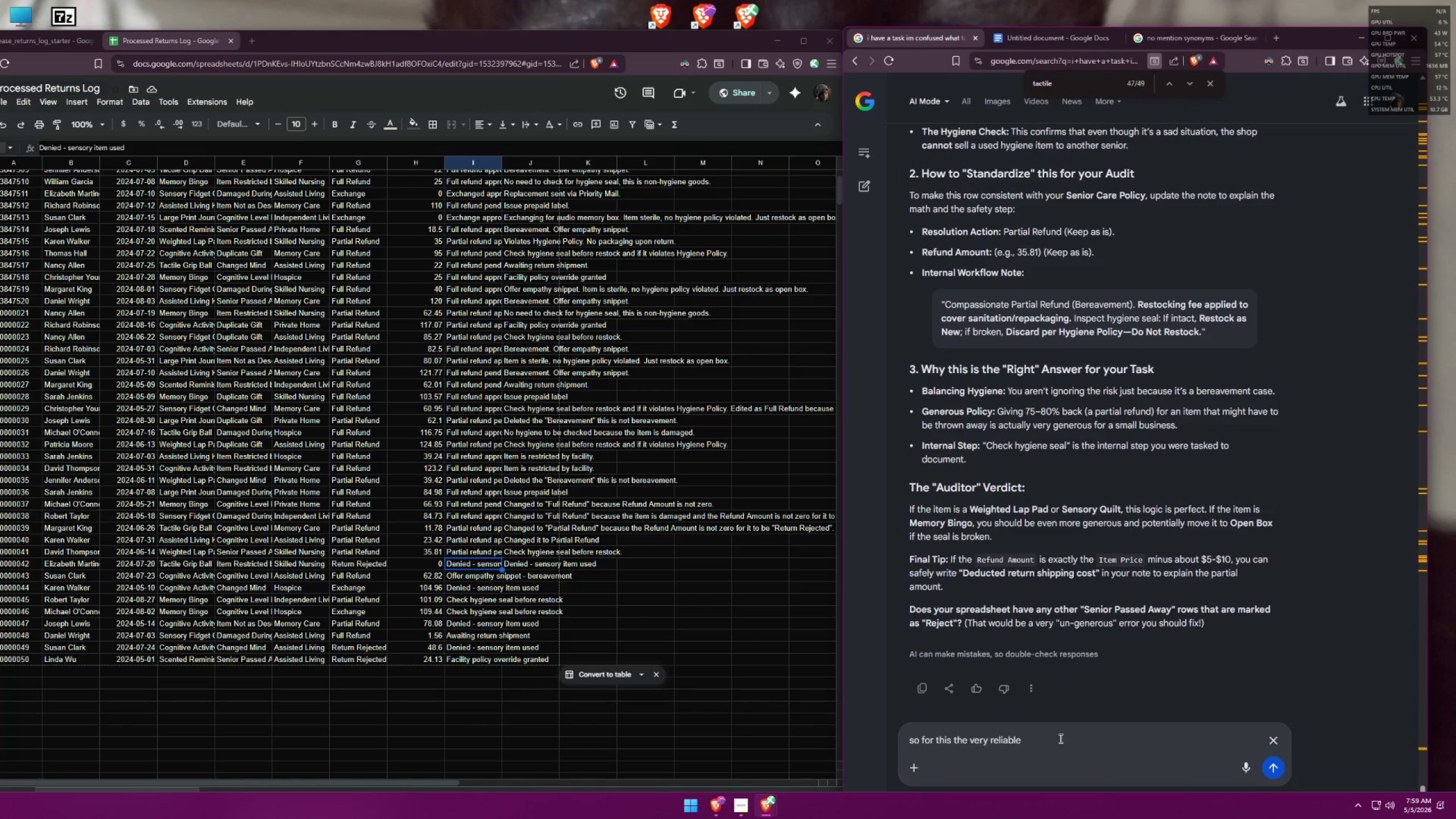 
type(information is the internal workflow)
 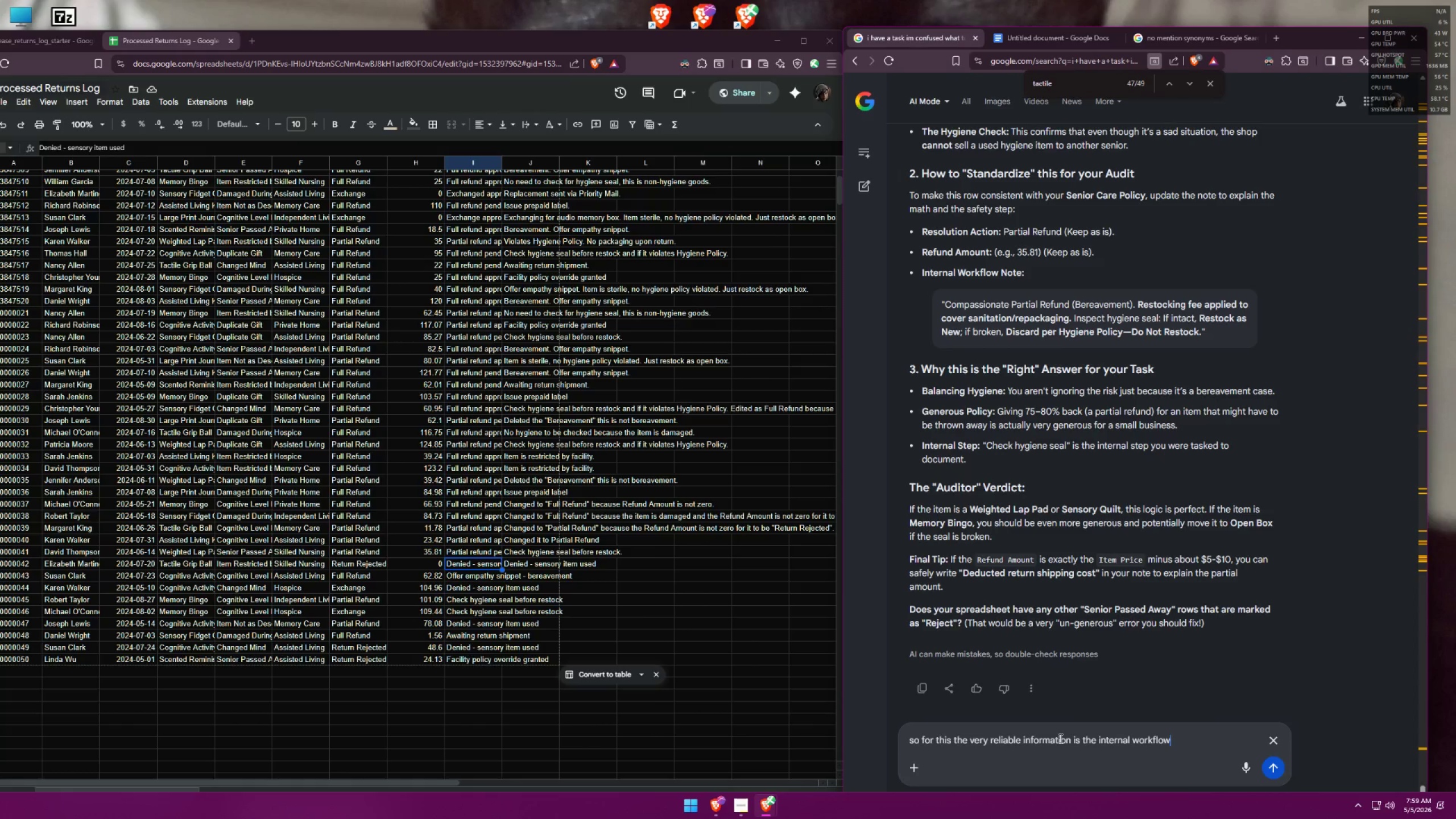 
key(Enter)
 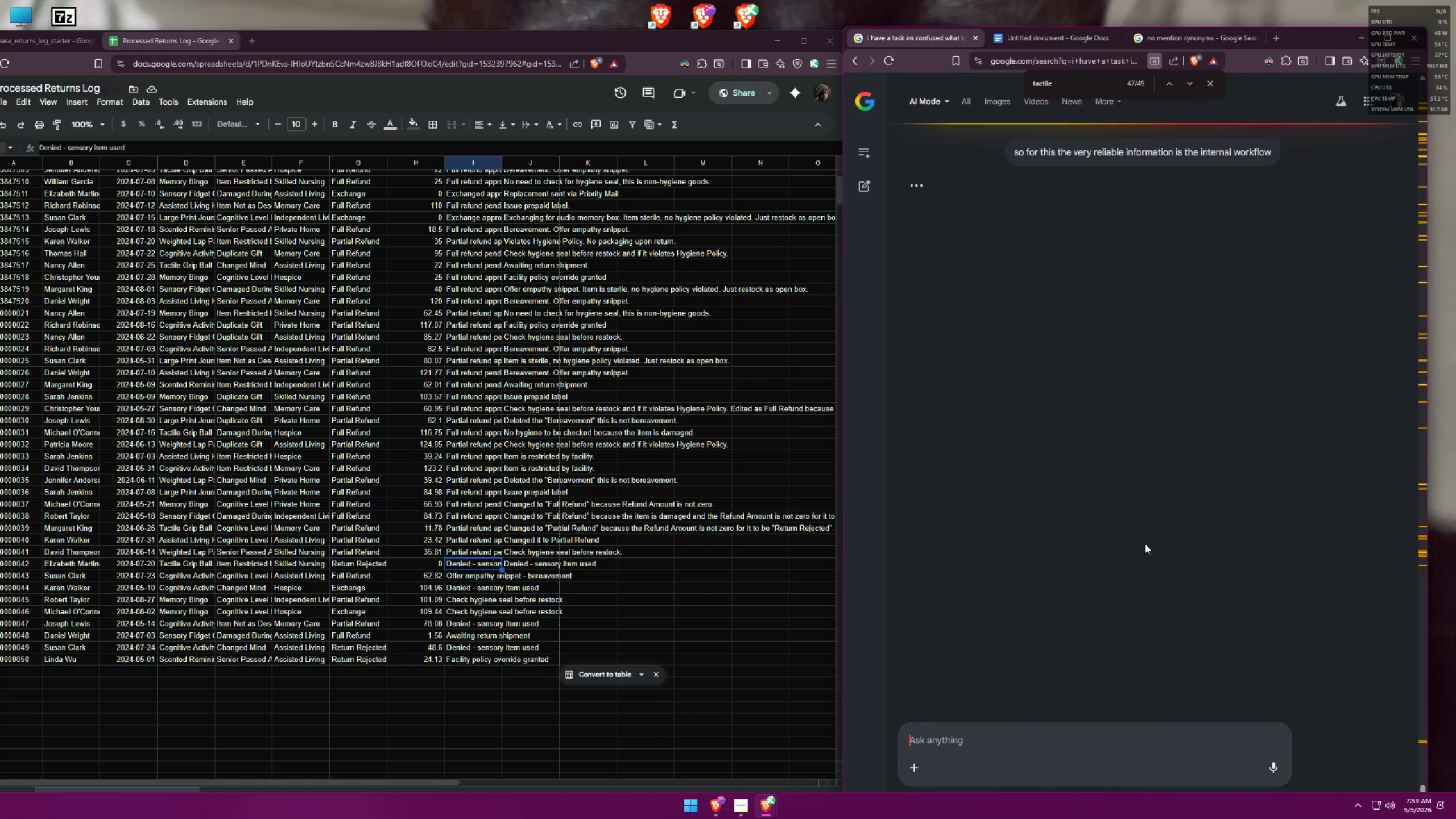 
left_click([1207, 80])
 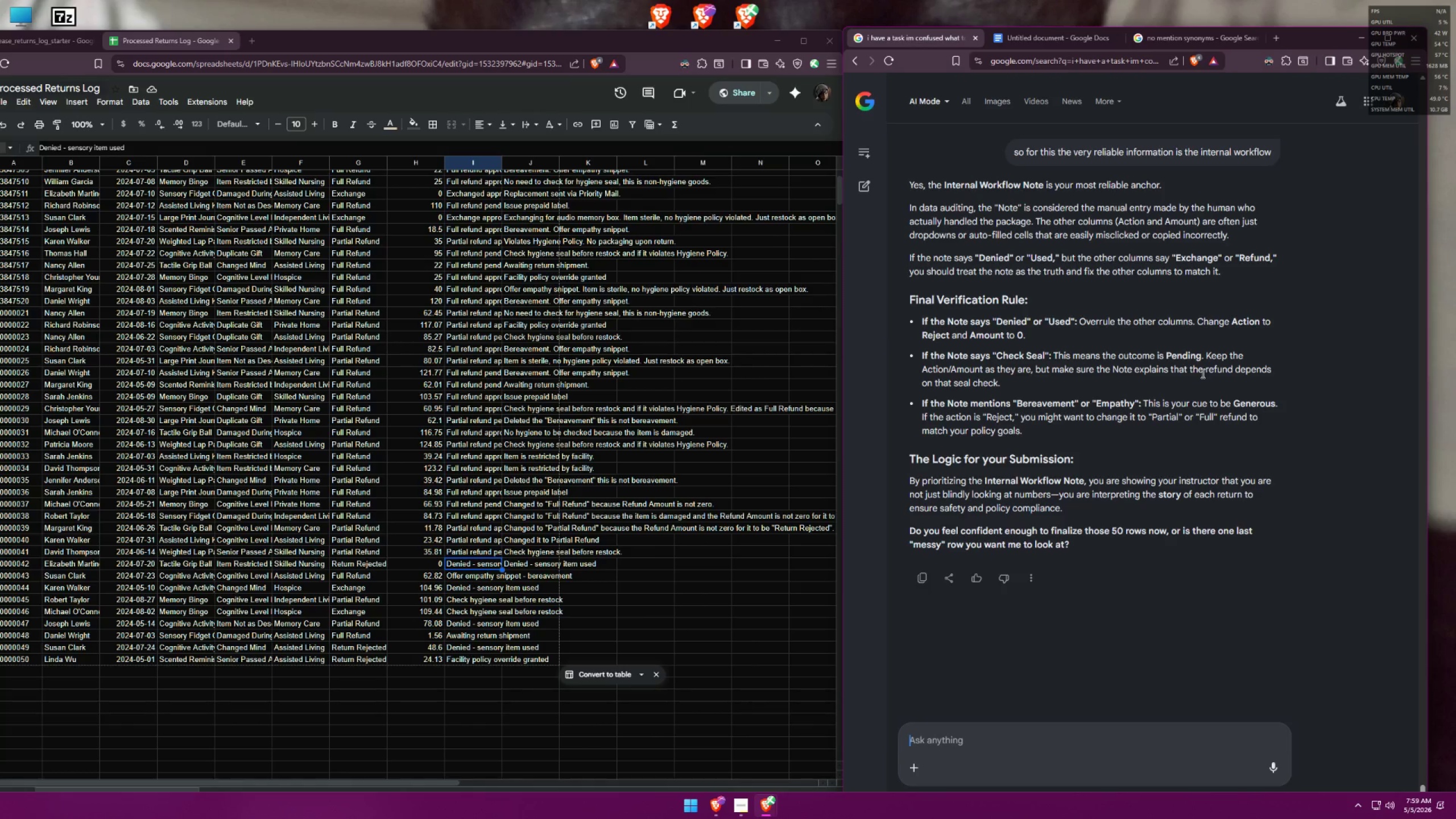 
wait(24.98)
 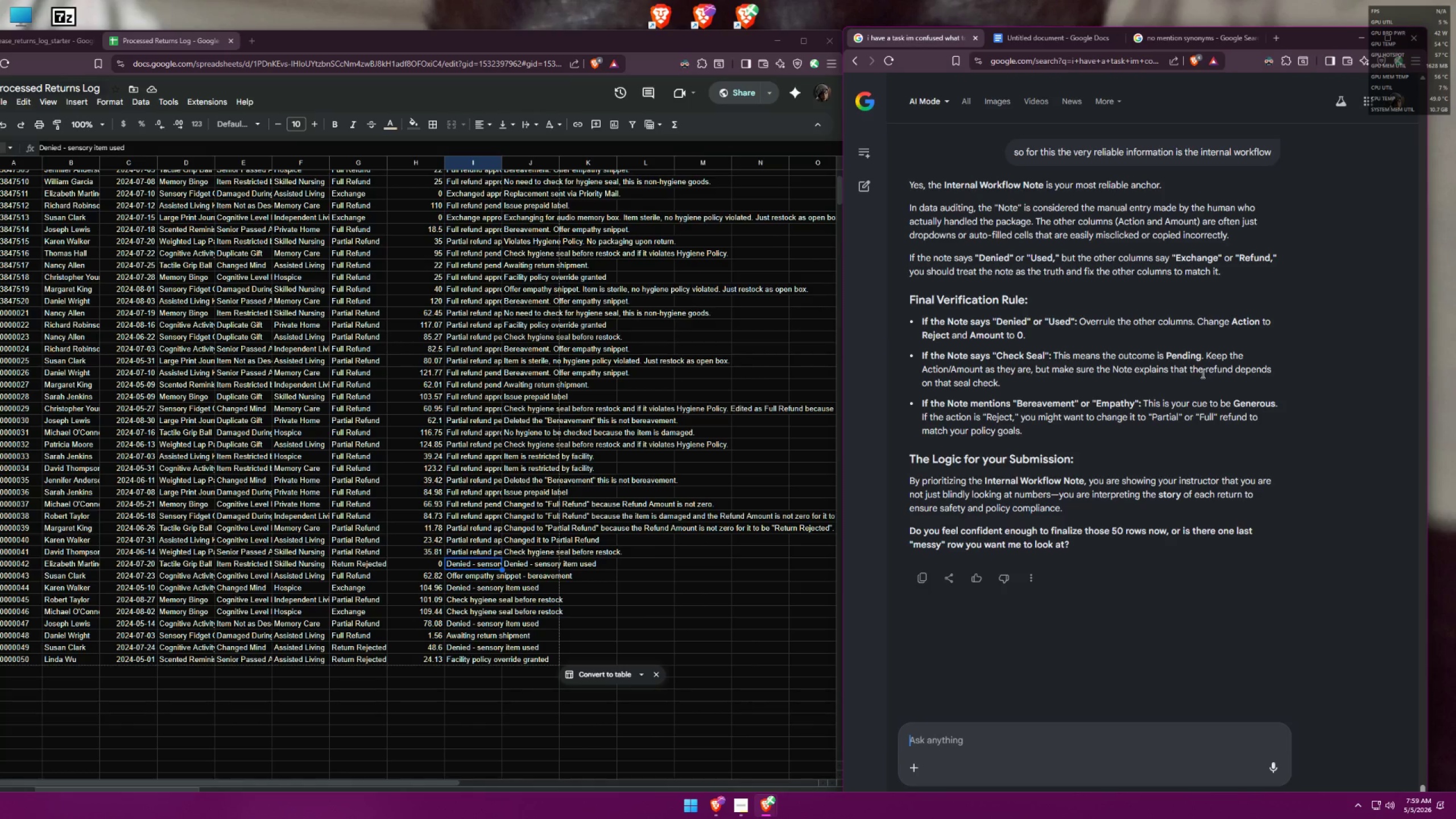 
left_click([593, 589])
 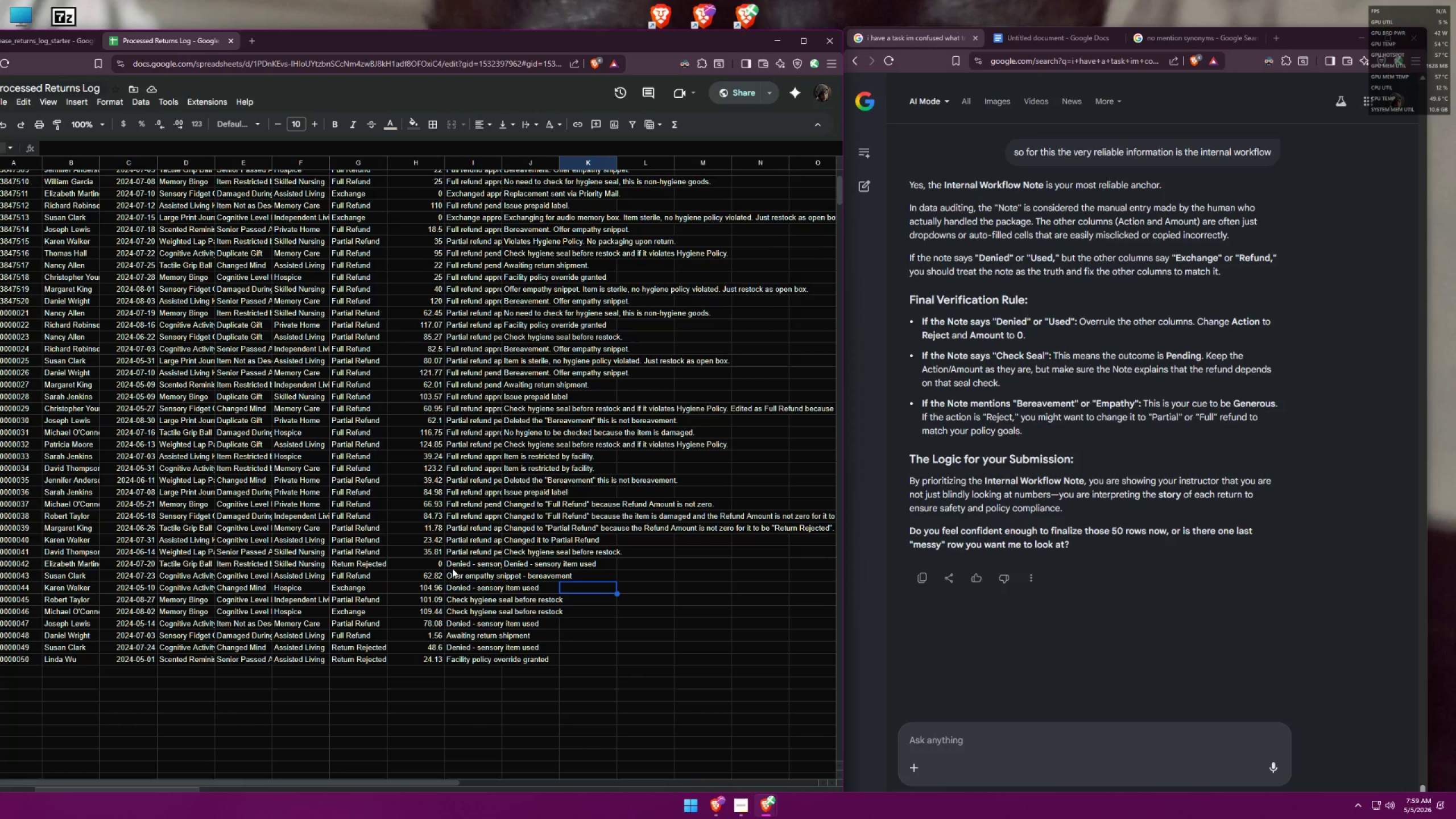 
wait(9.05)
 